 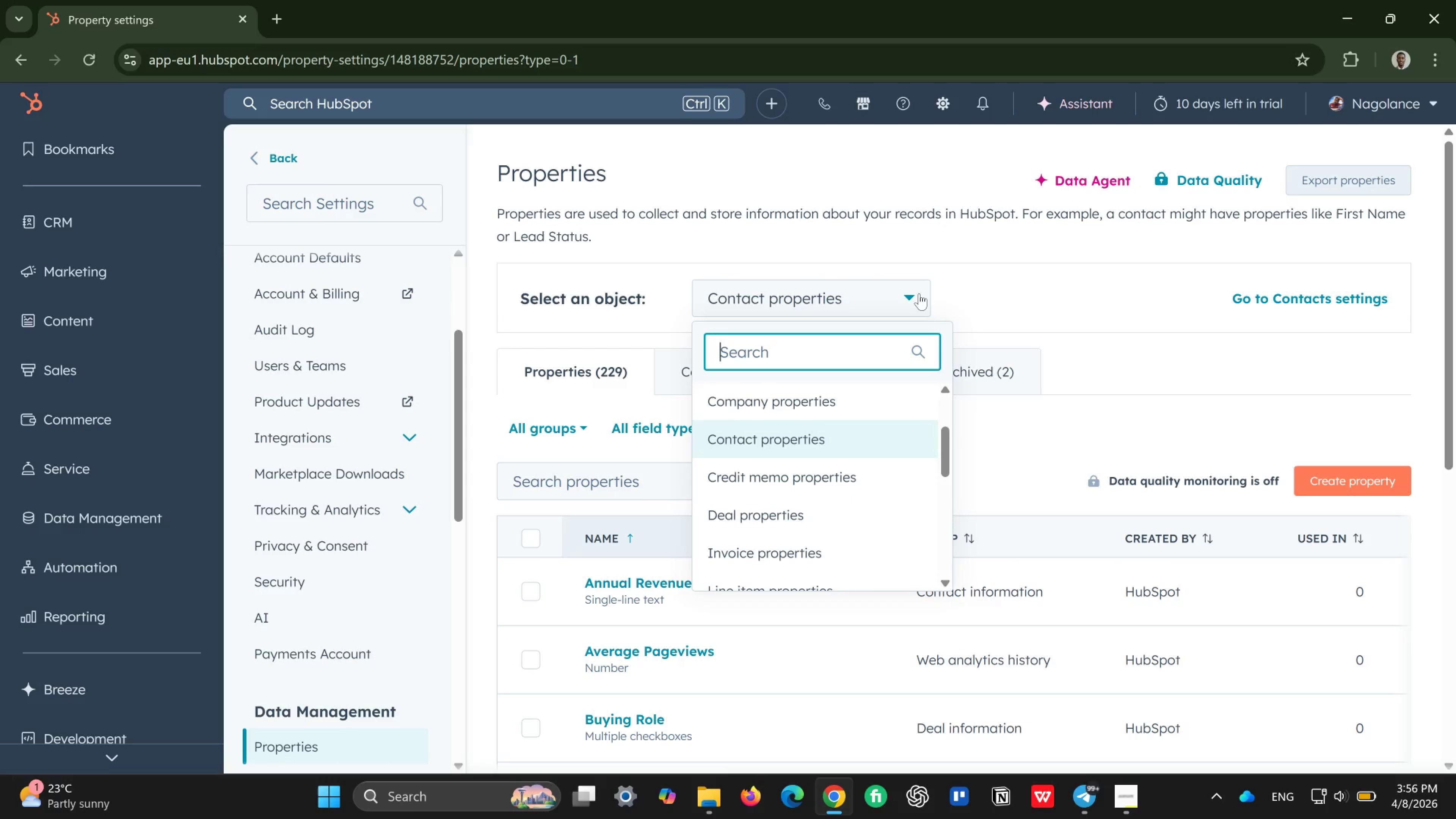 
left_click([755, 509])
 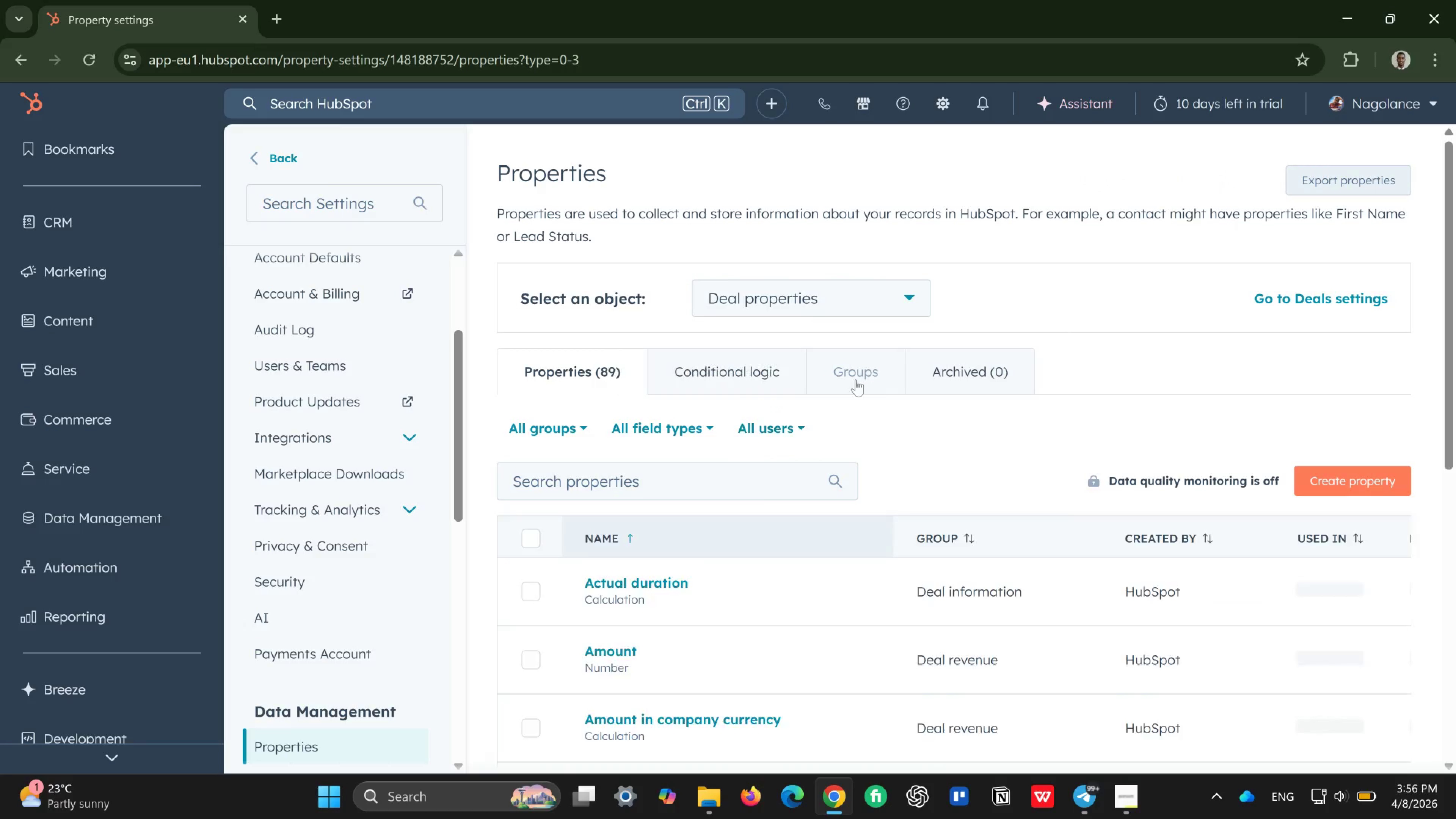 
scroll: coordinate [746, 386], scroll_direction: down, amount: 1.0
 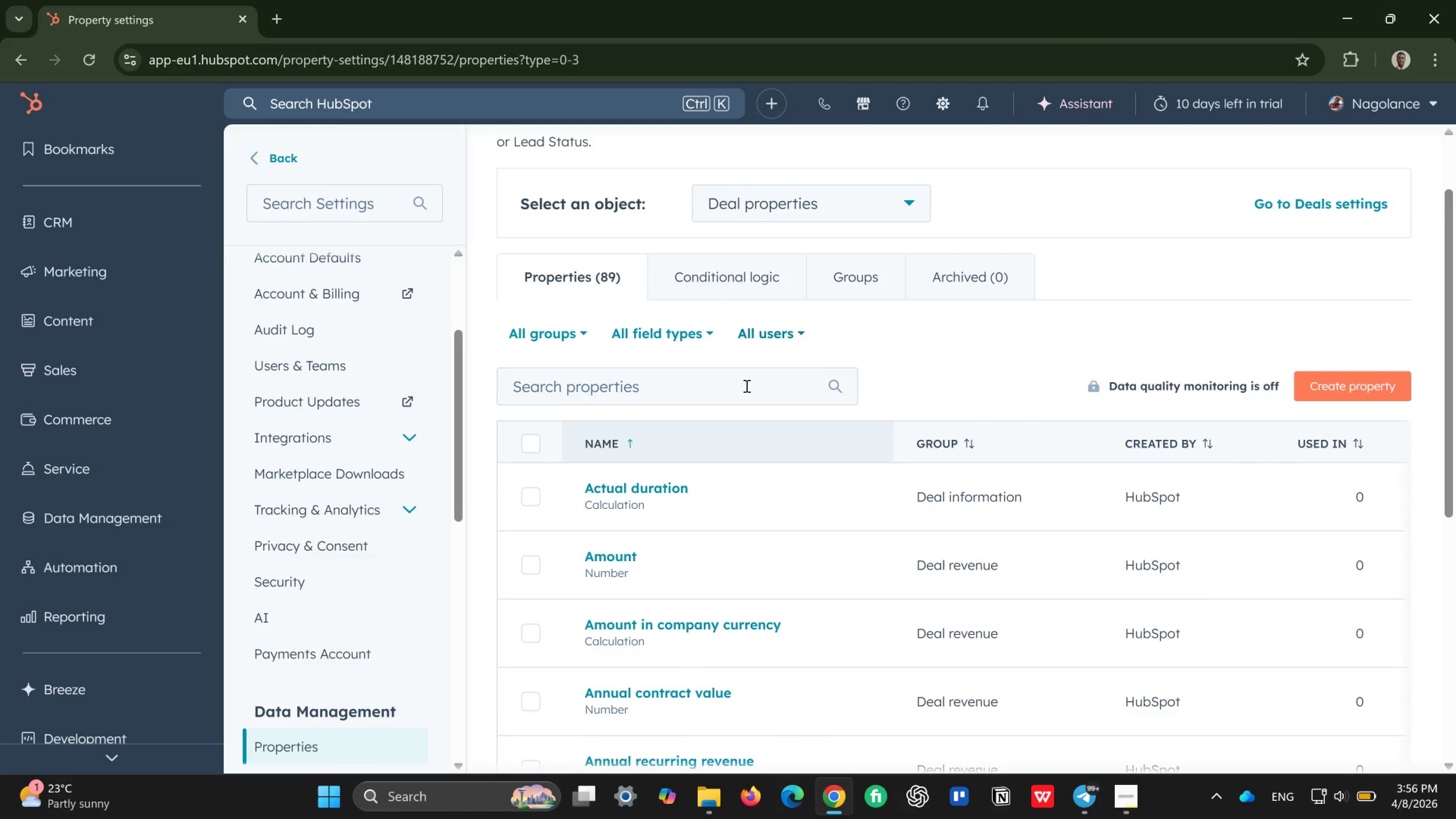 
scroll: coordinate [746, 386], scroll_direction: up, amount: 1.0
 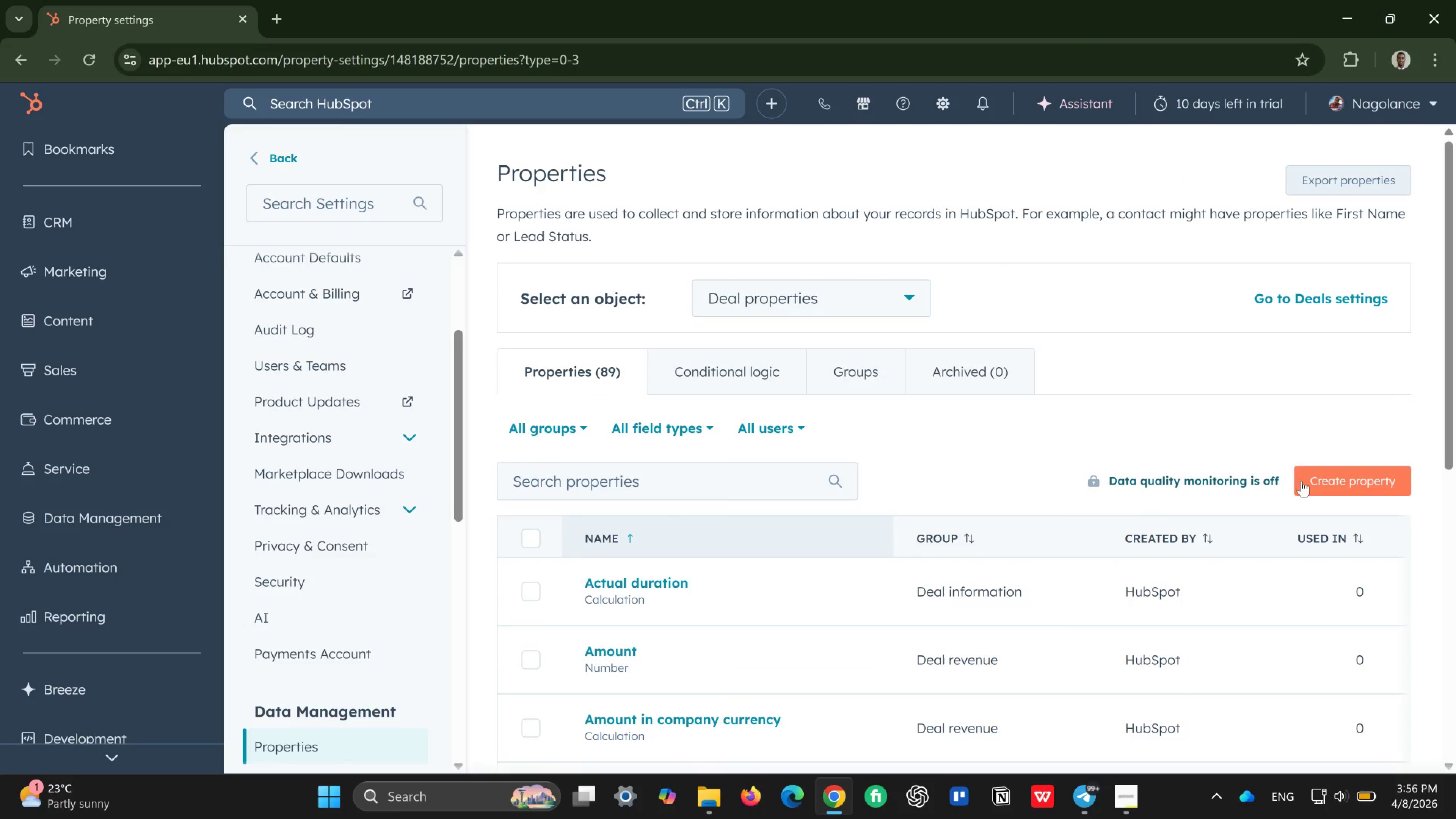 
left_click([1354, 480])
 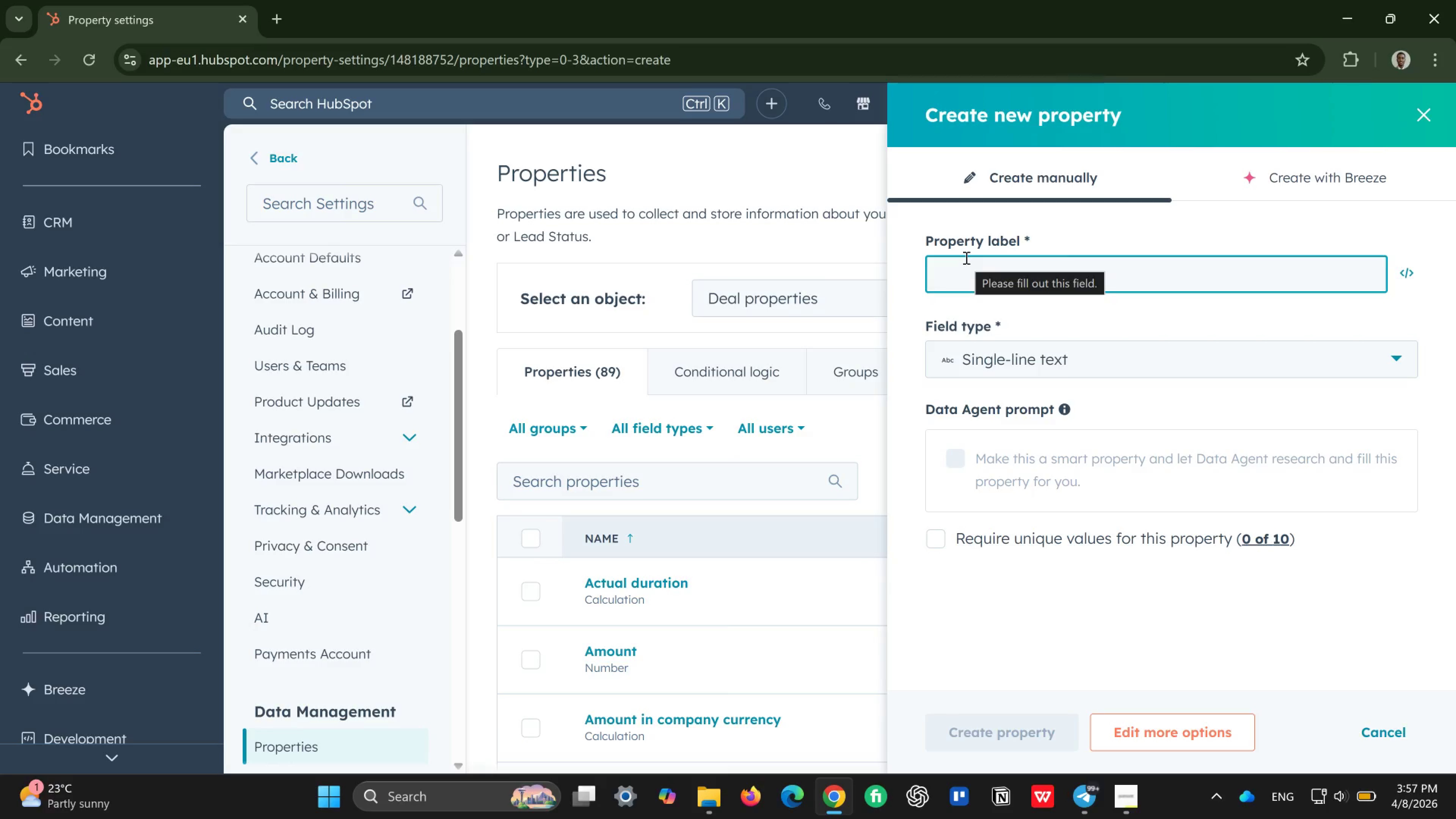 
wait(5.27)
 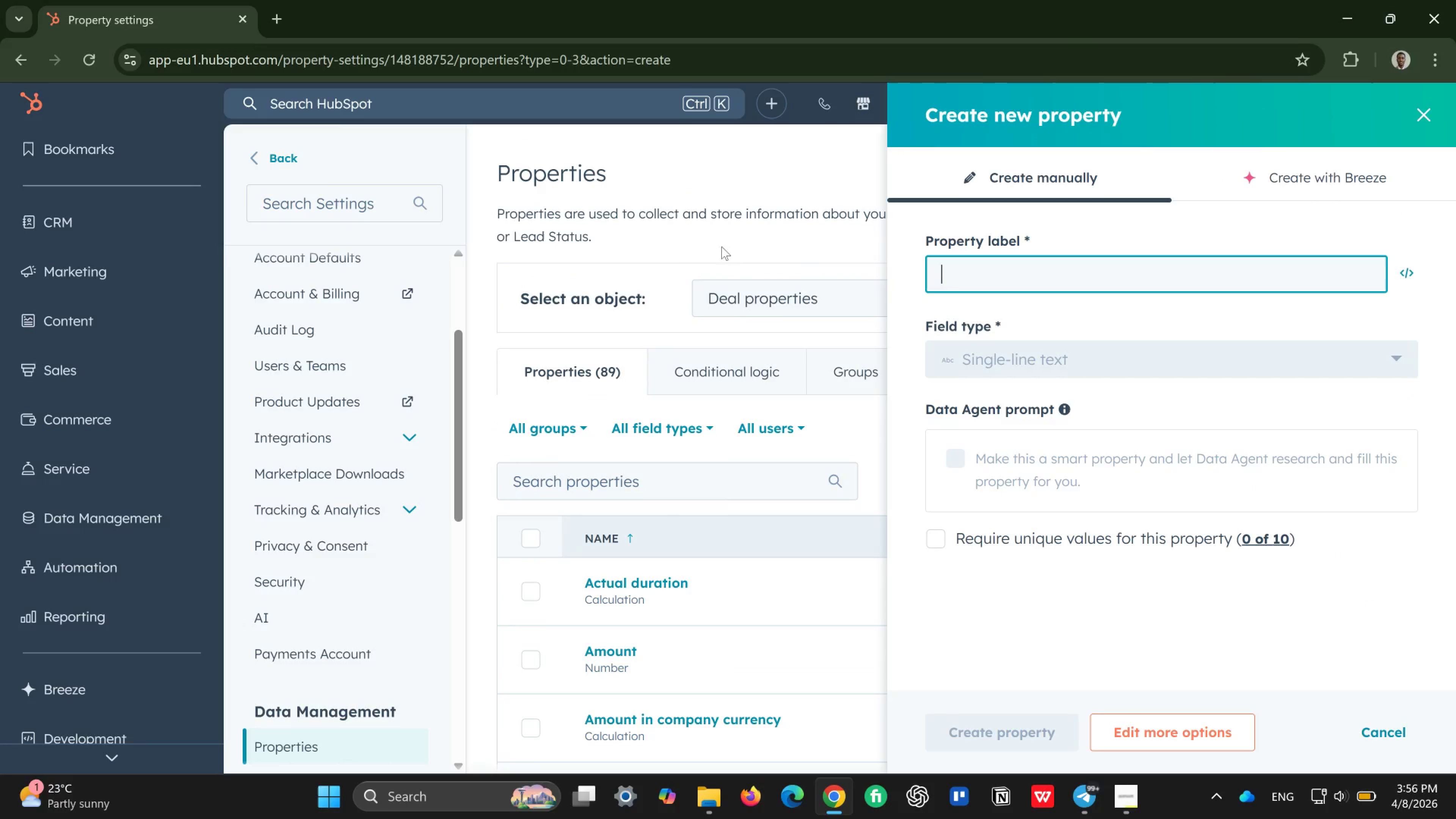 
type(Campain M)
key(Backspace)
type(Name)
 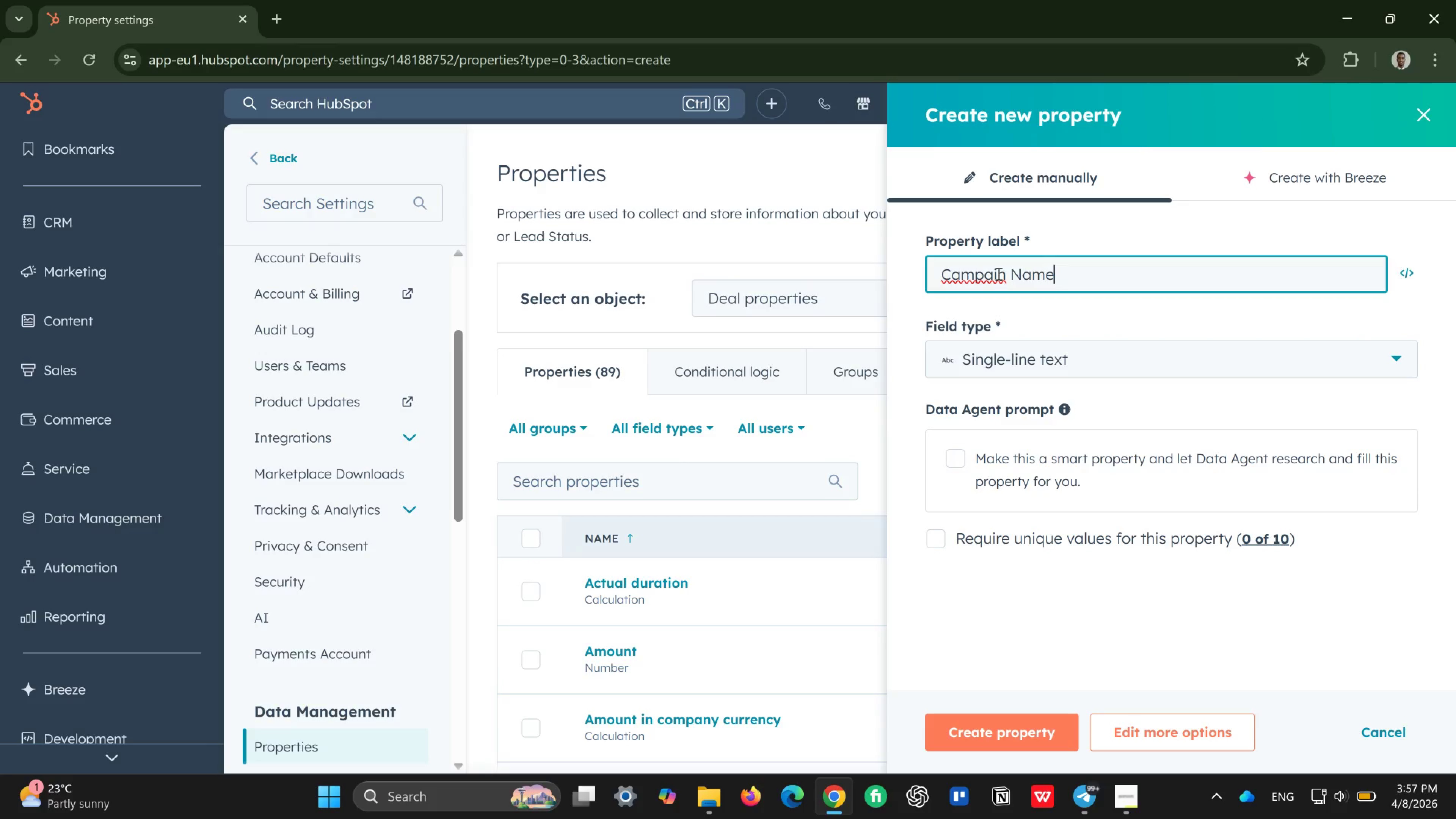 
left_click([997, 273])
 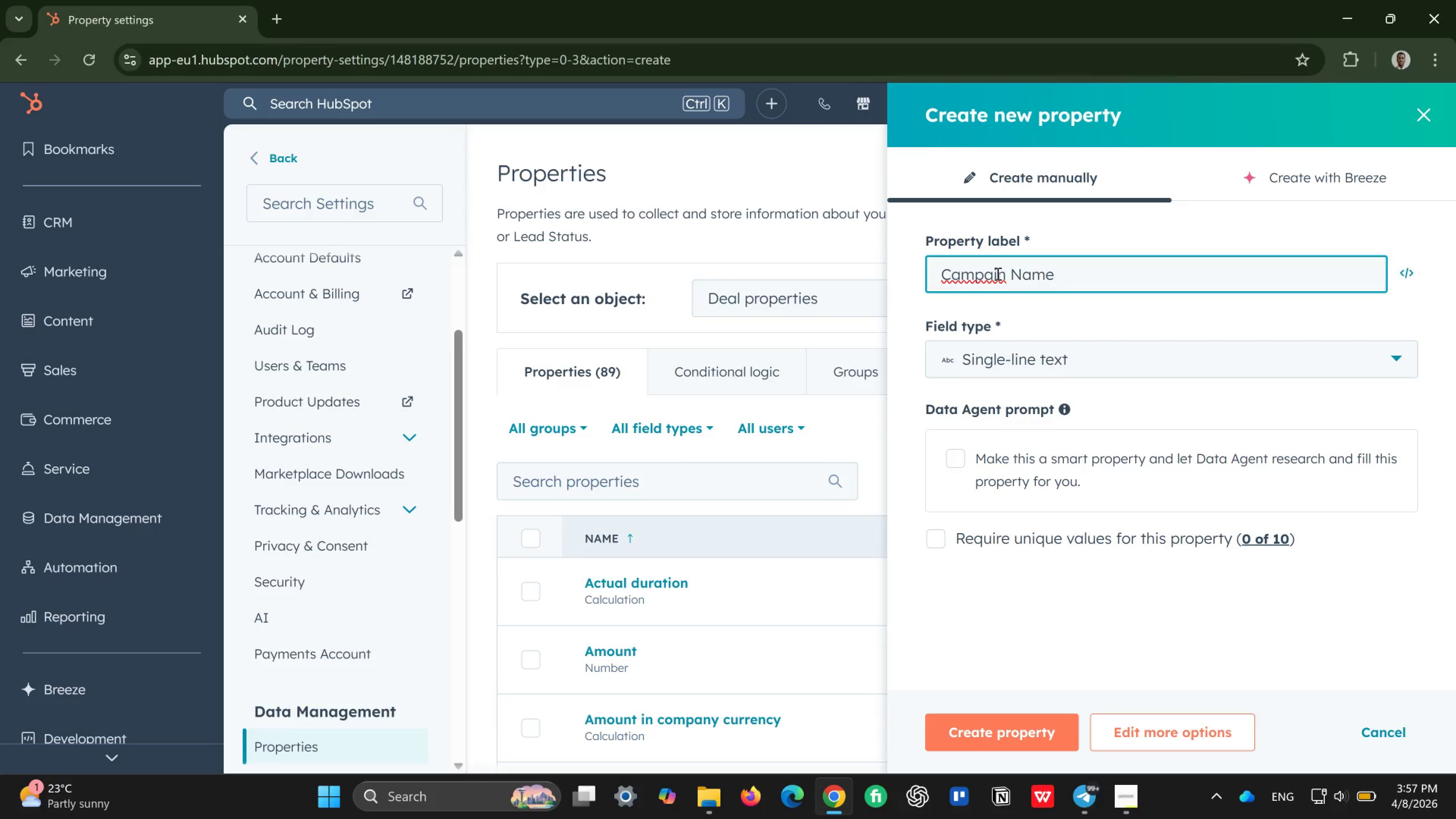 
key(G)
 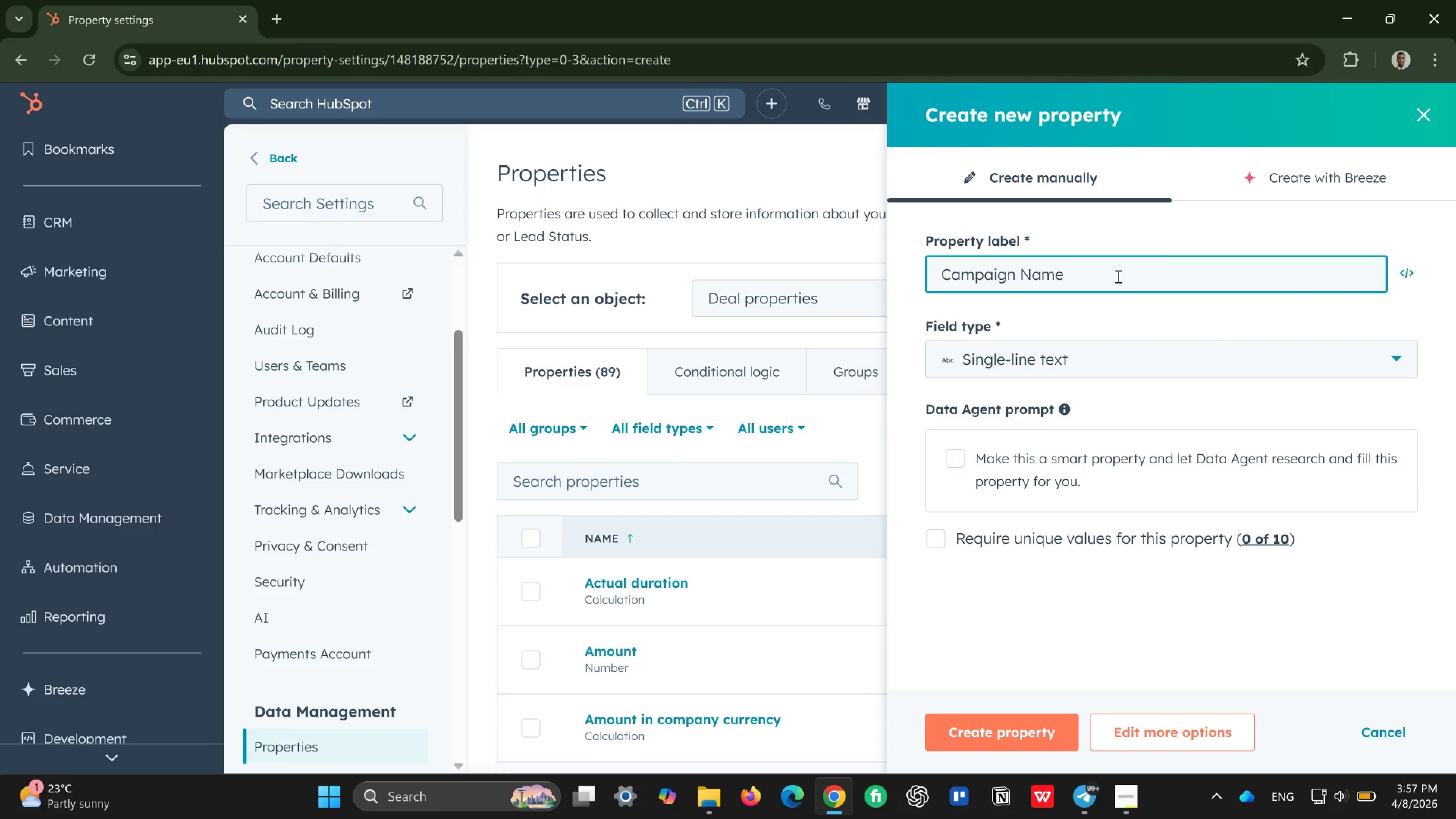 
left_click([1114, 276])
 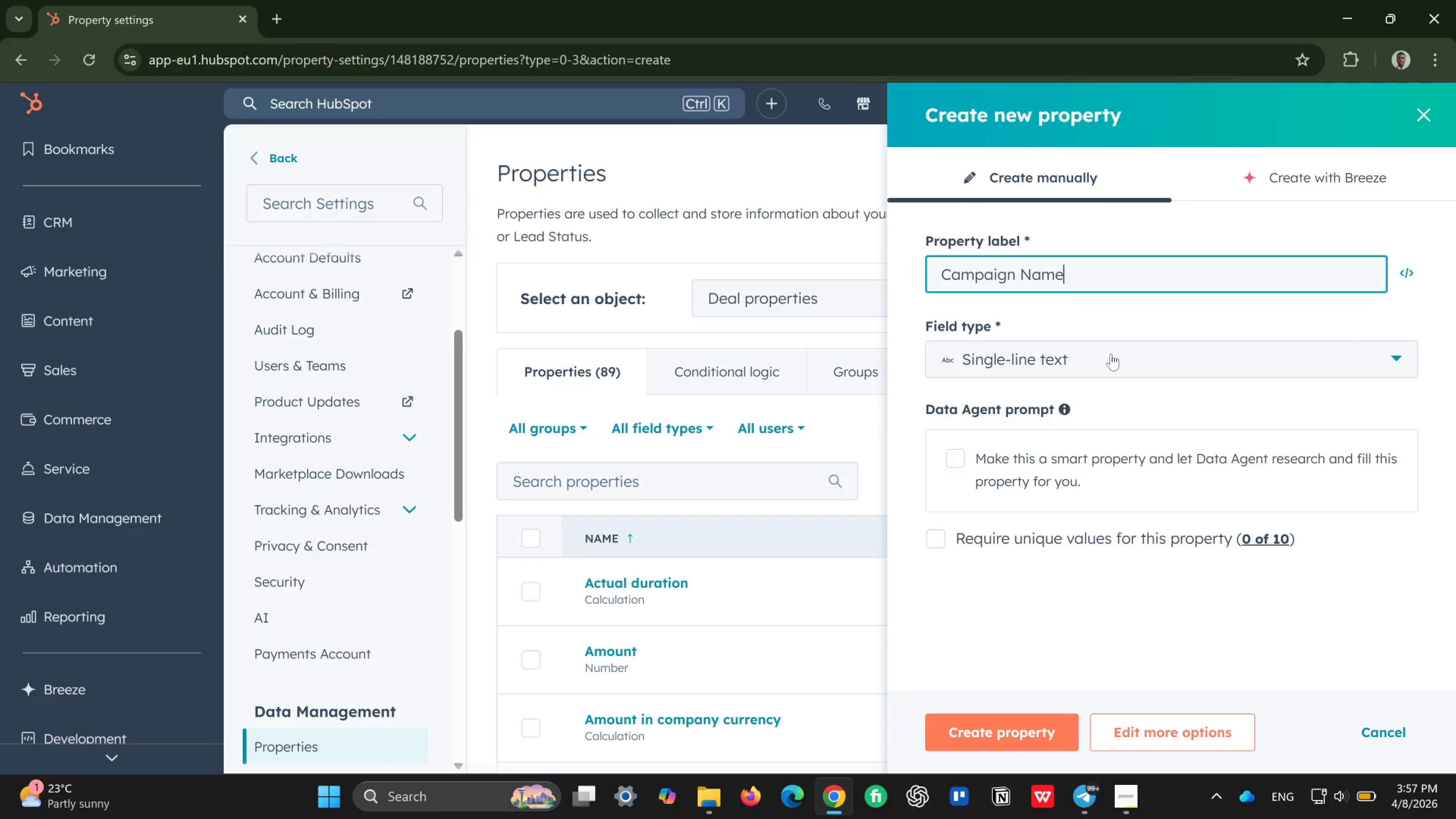 
left_click([1111, 354])
 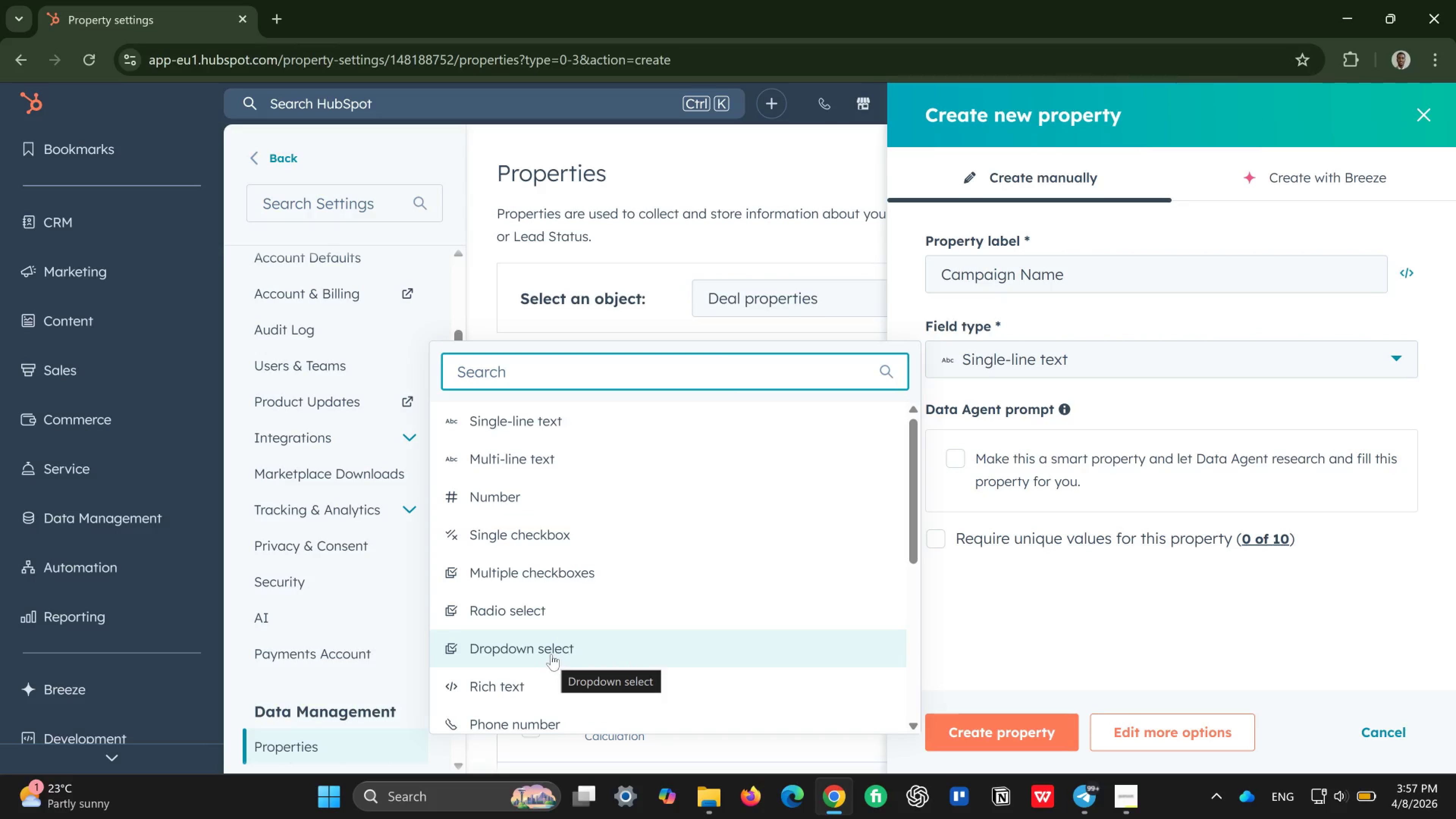 
left_click([561, 641])
 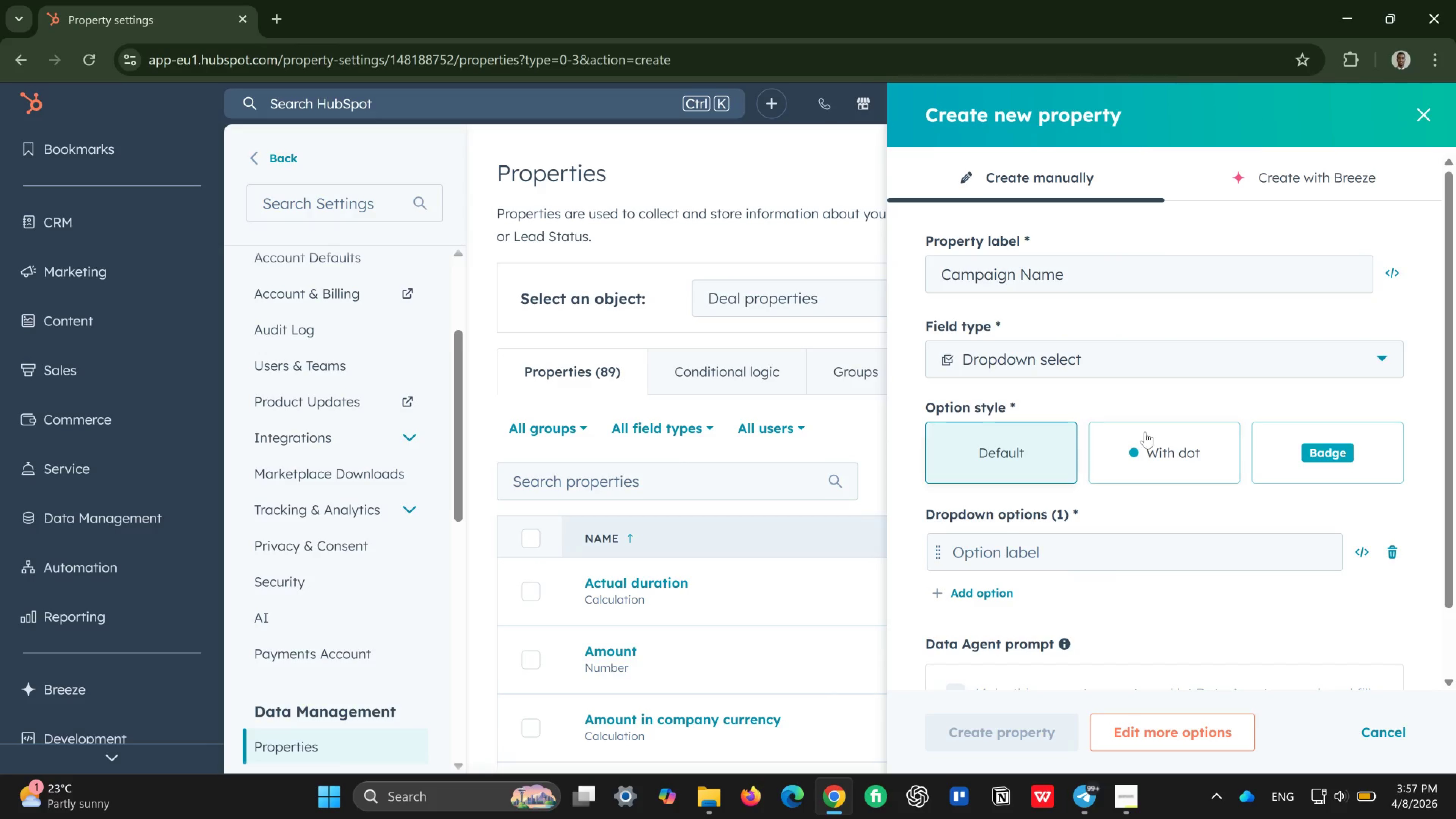 
left_click([1169, 444])
 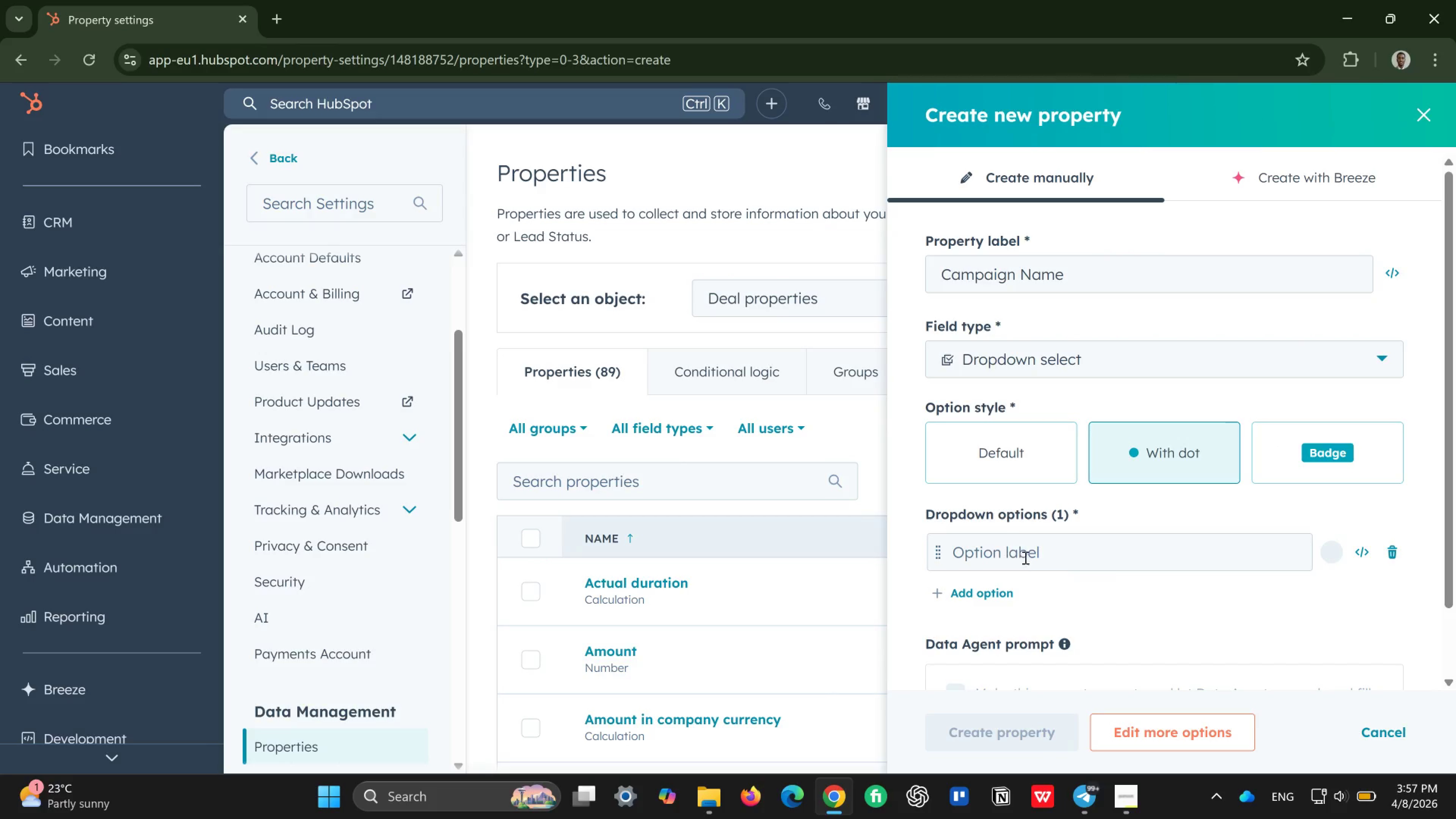 
left_click([1051, 551])
 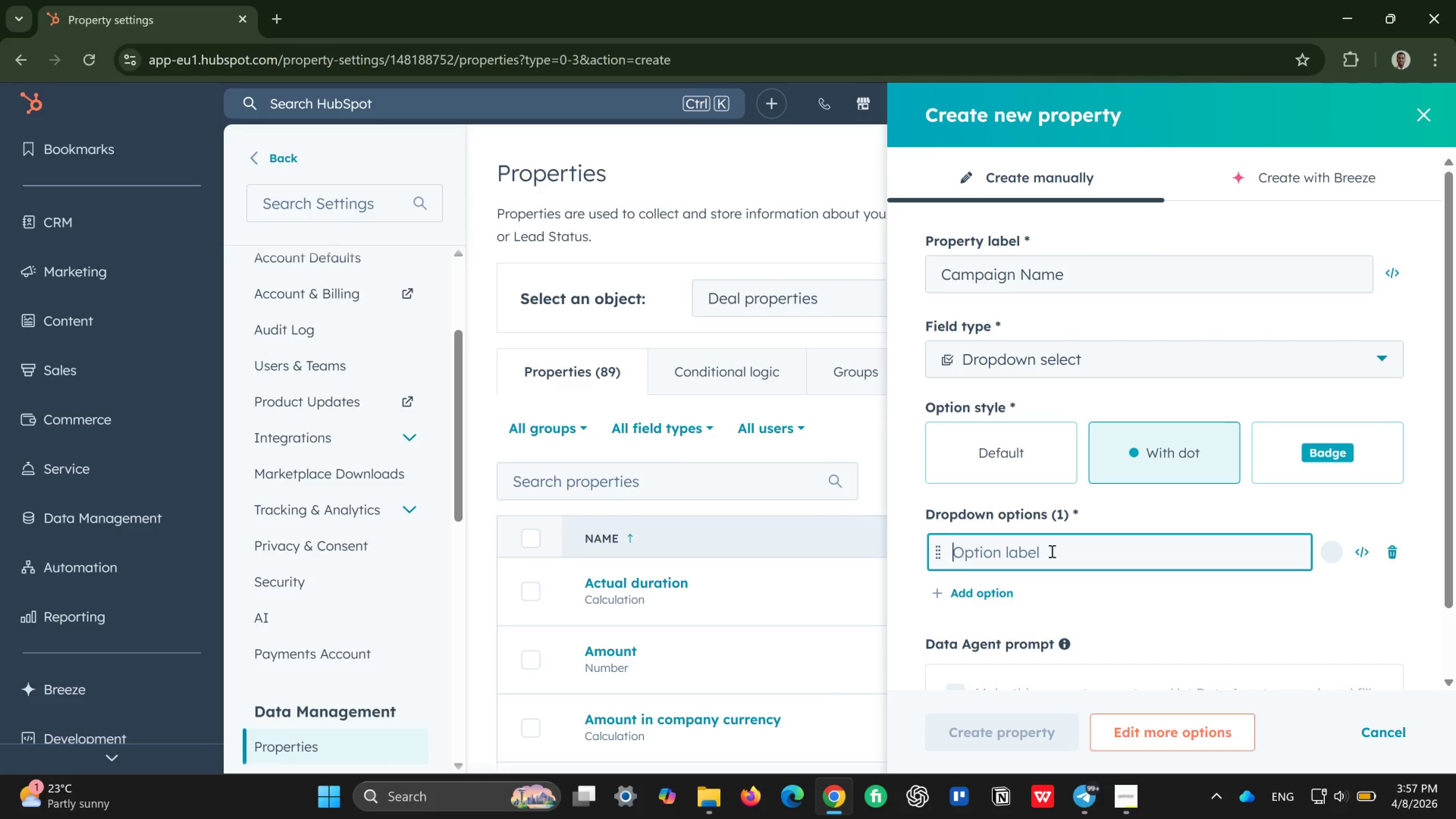 
type(WIN)
key(Backspace)
key(Backspace)
type(inter Harvest)
 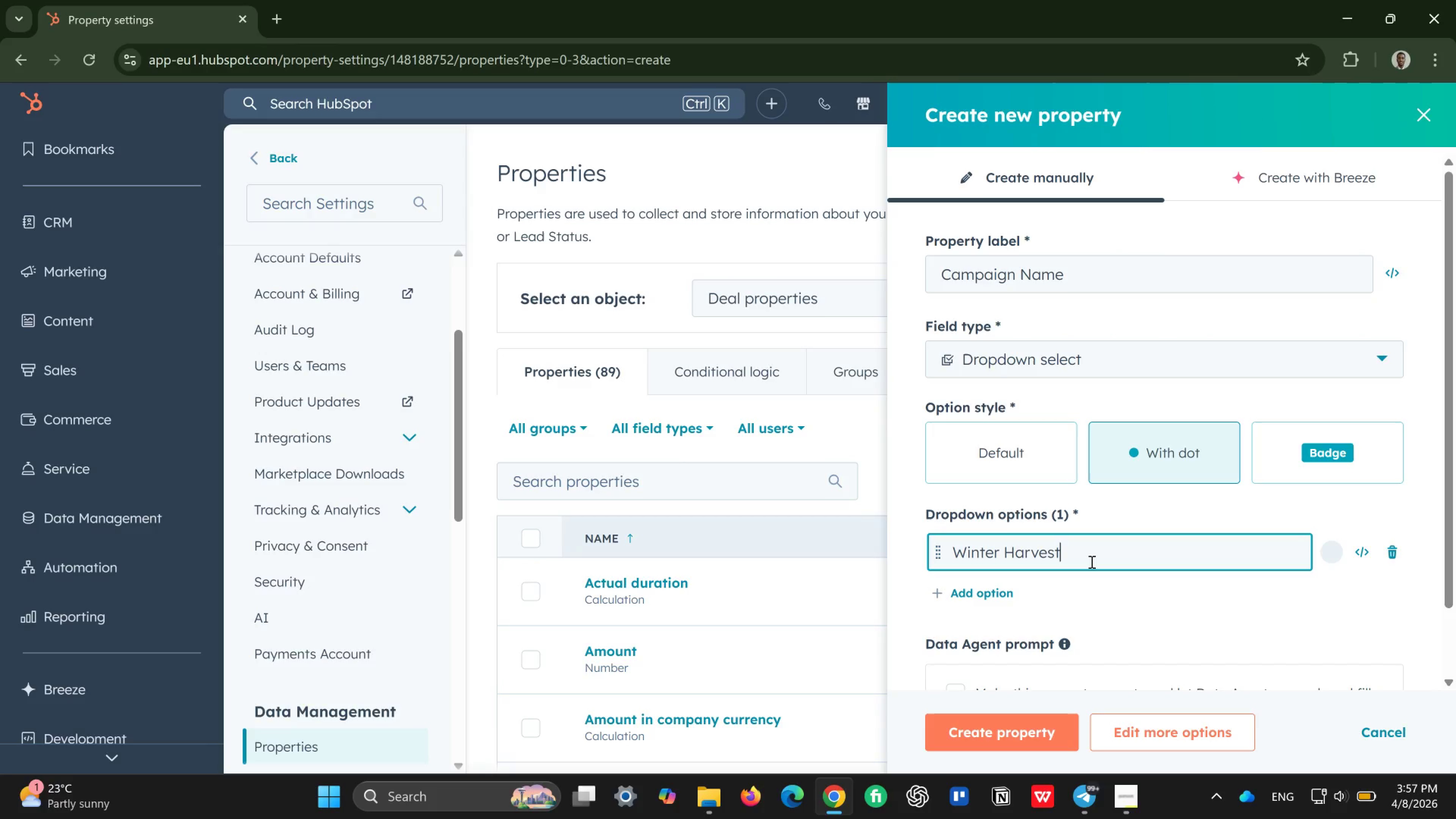 
key(Enter)
 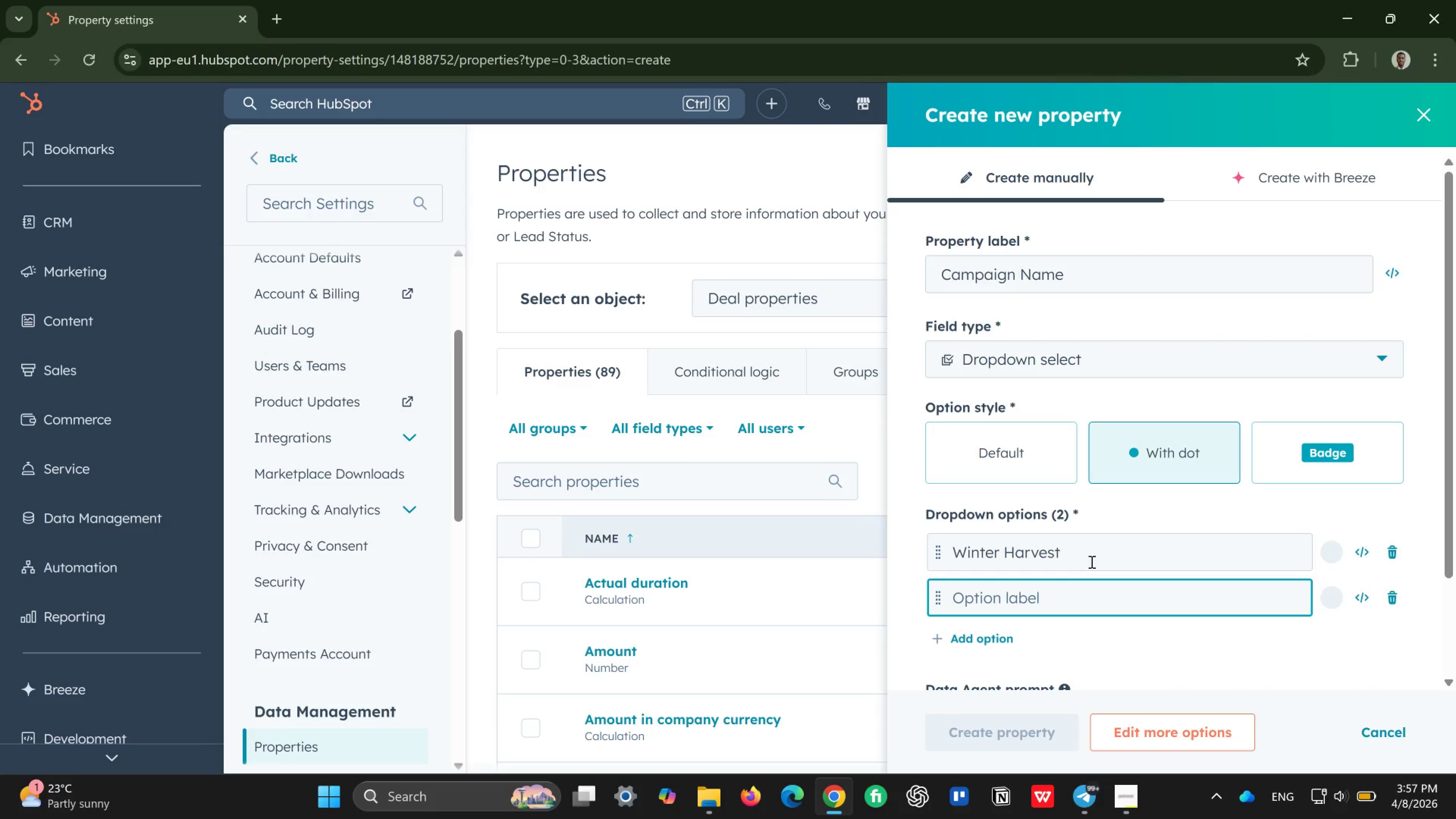 
type(Spring PRRE)
key(Backspace)
key(Backspace)
key(Backspace)
type(review)
 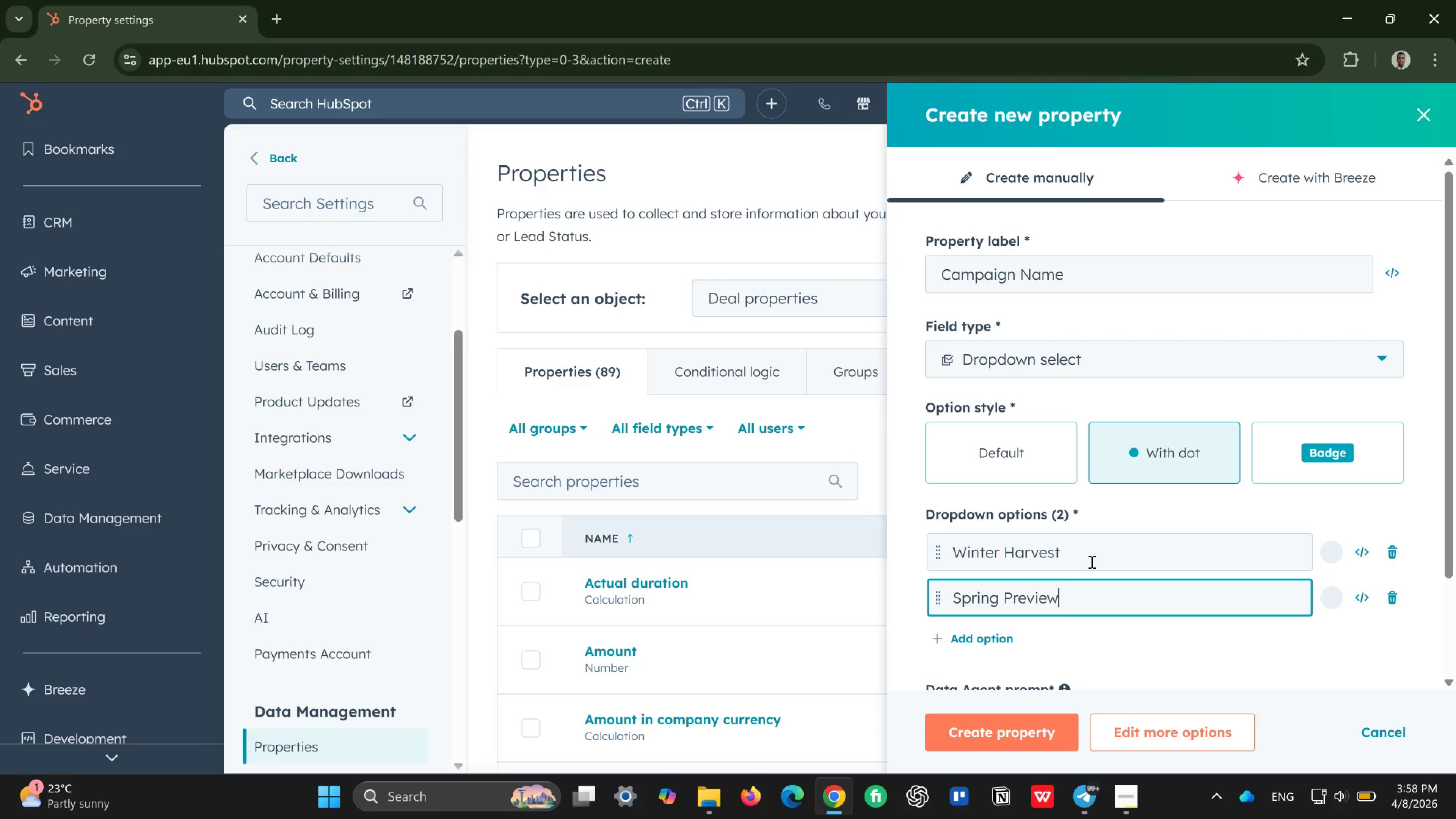 
key(Enter)
 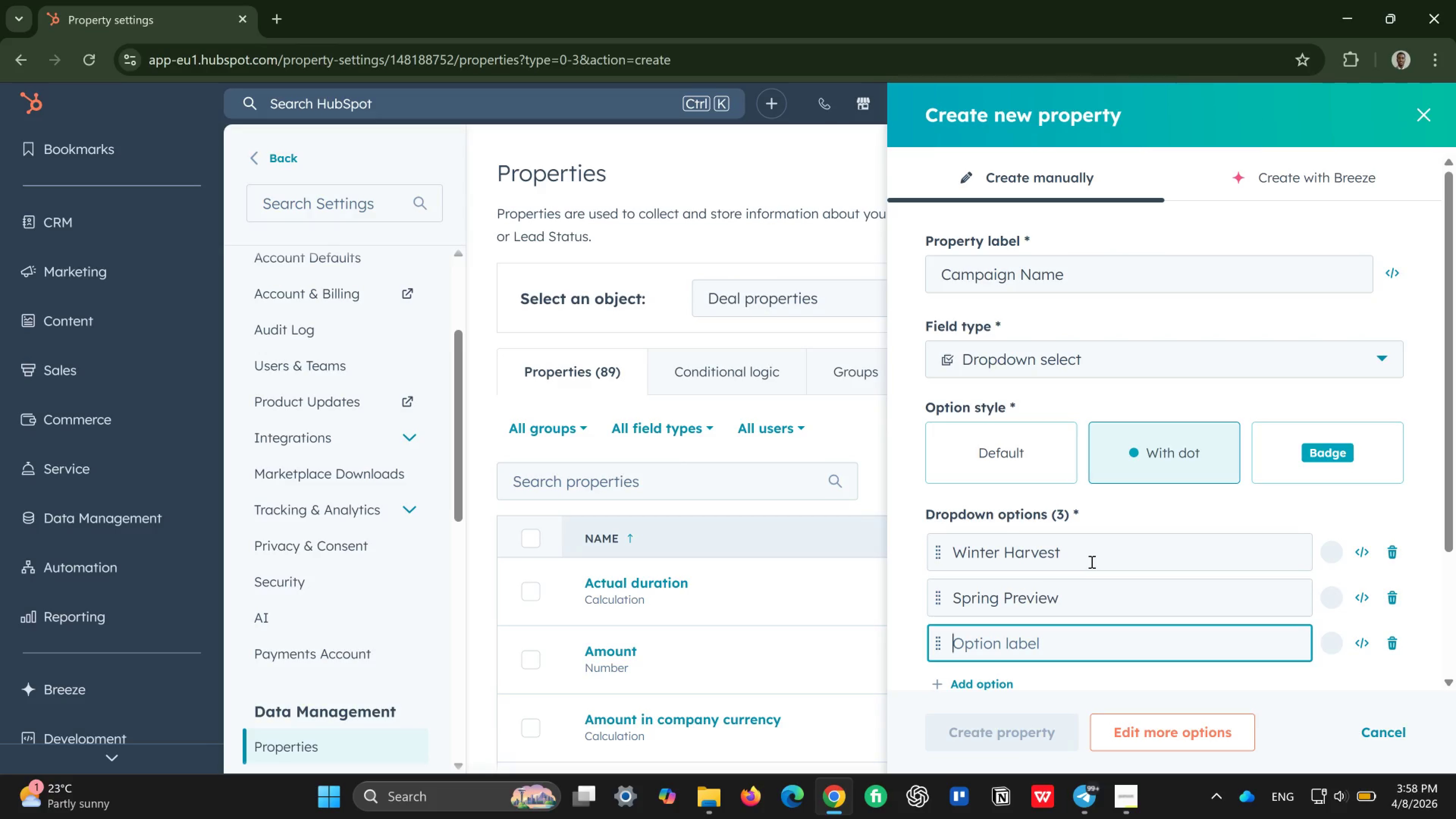 
type(Summer Garden)
 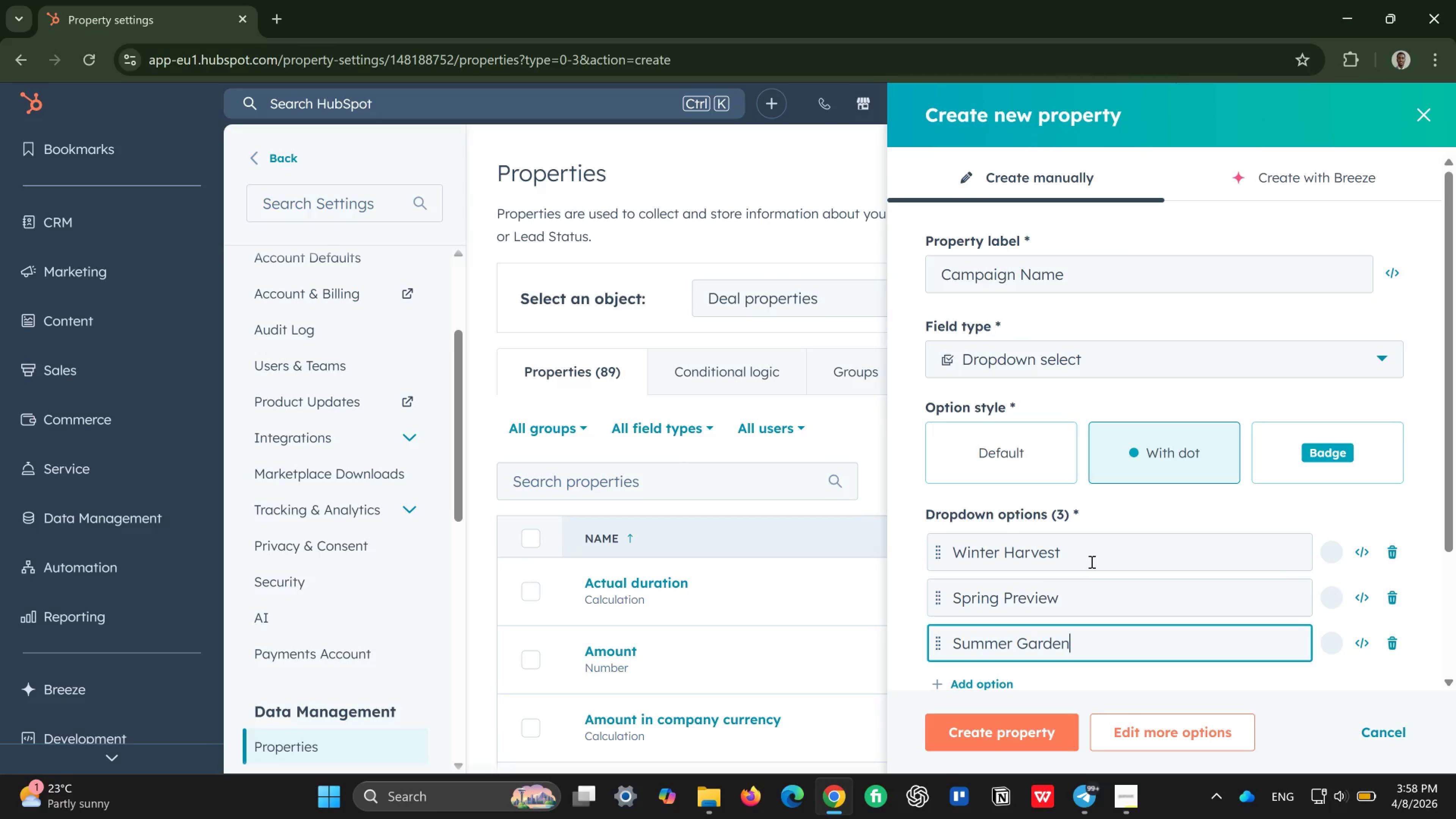 
key(Enter)
 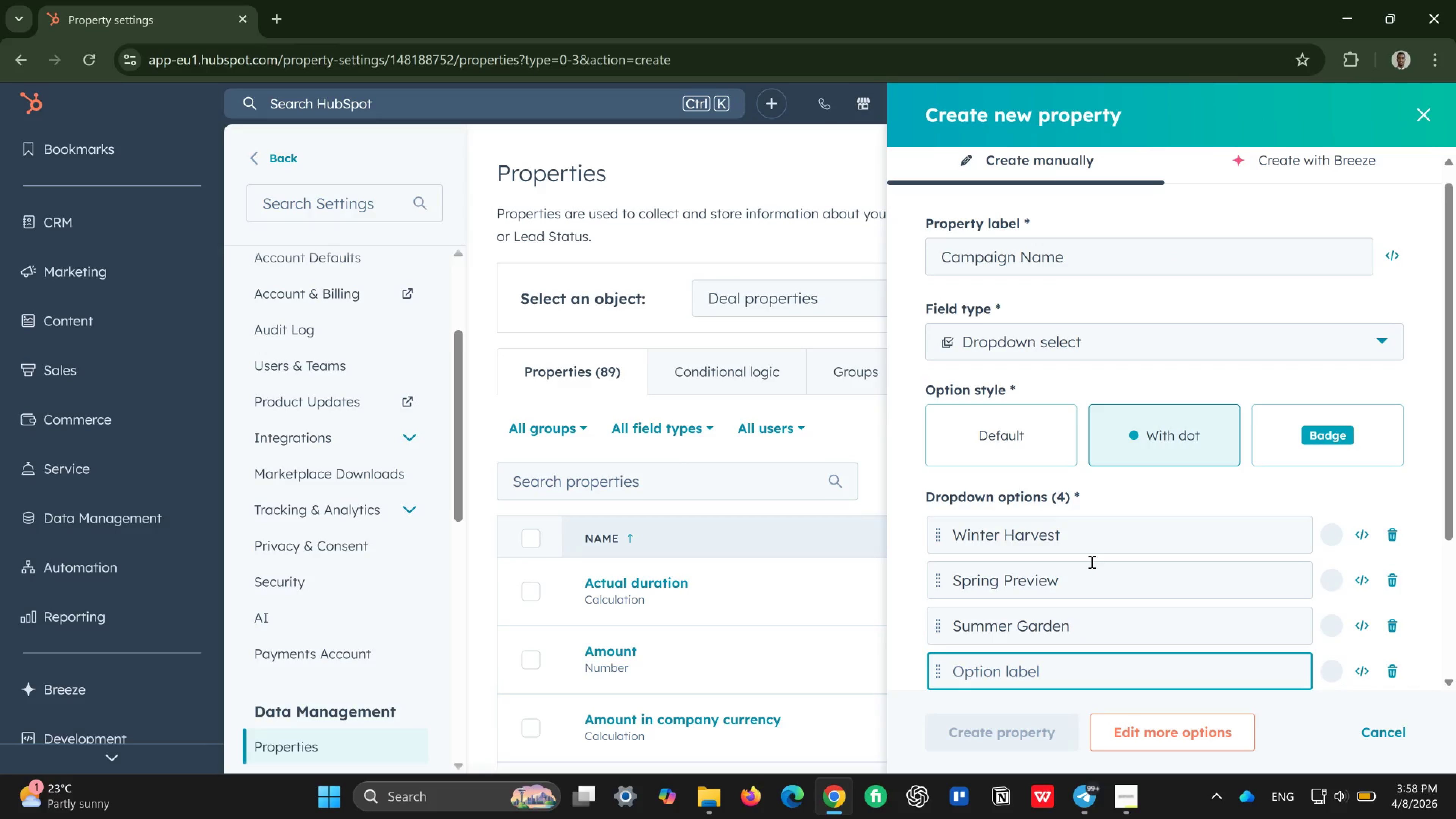 
type(Autumn Table)
 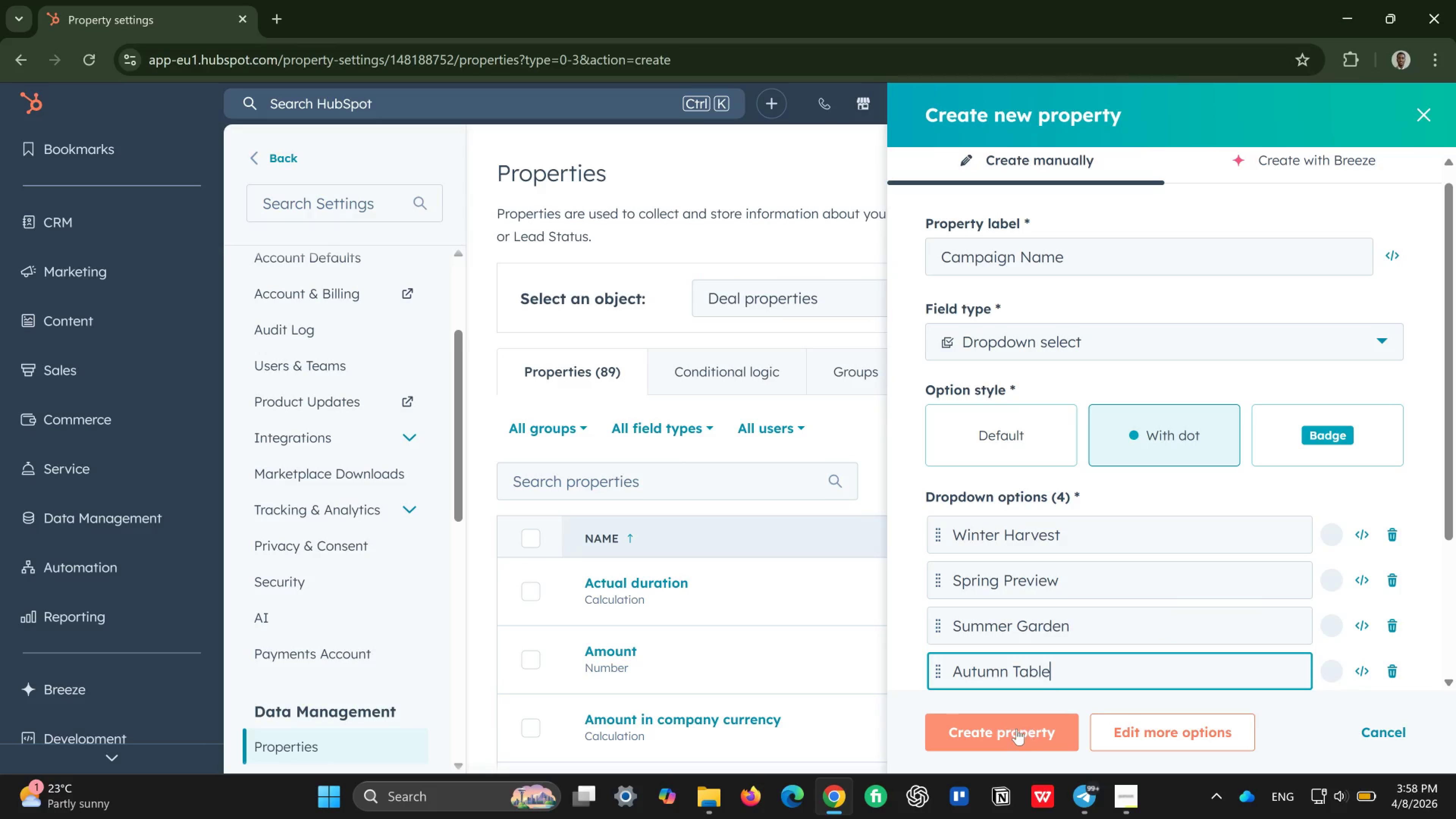 
left_click([1017, 729])
 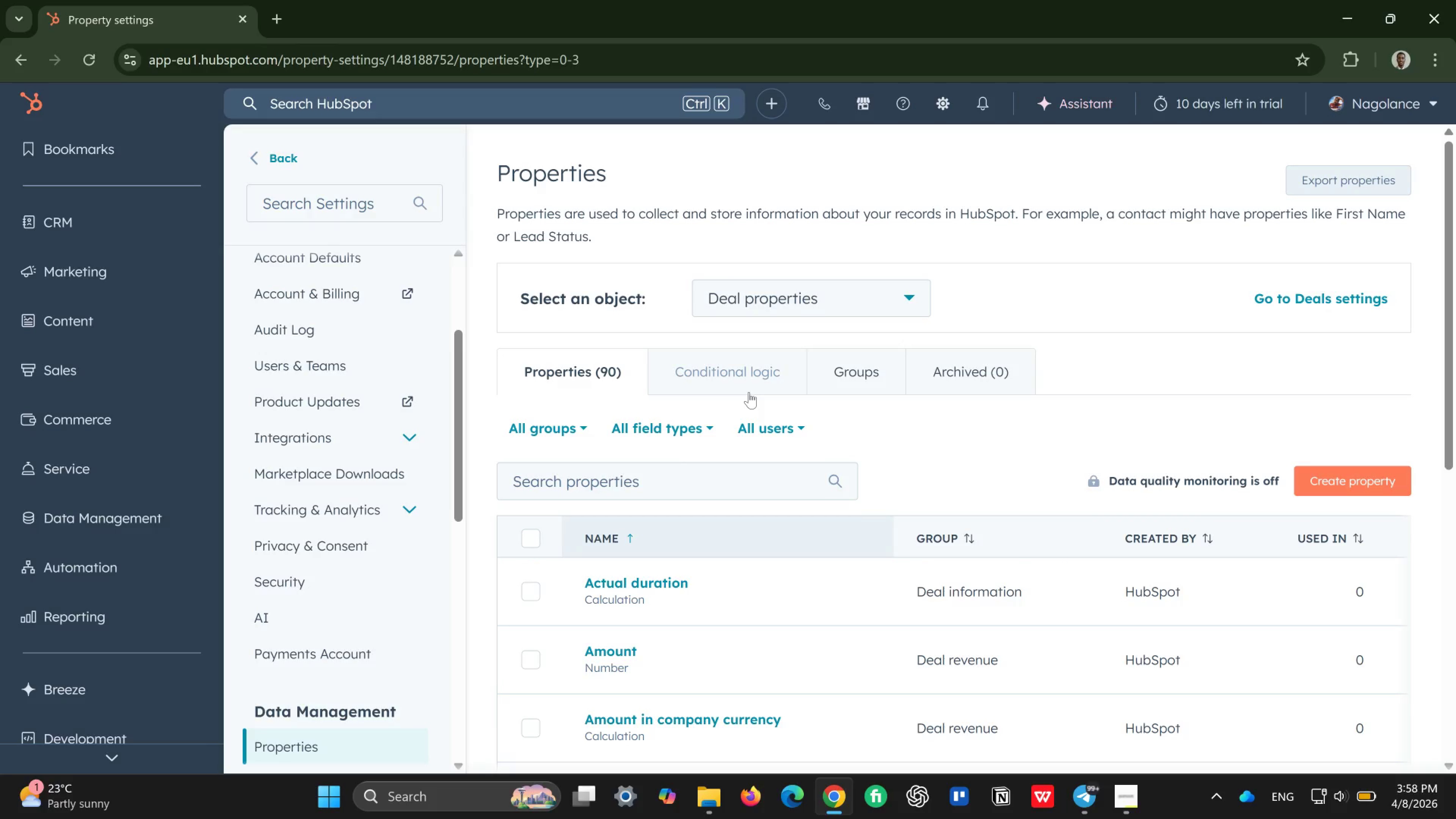 
wait(15.0)
 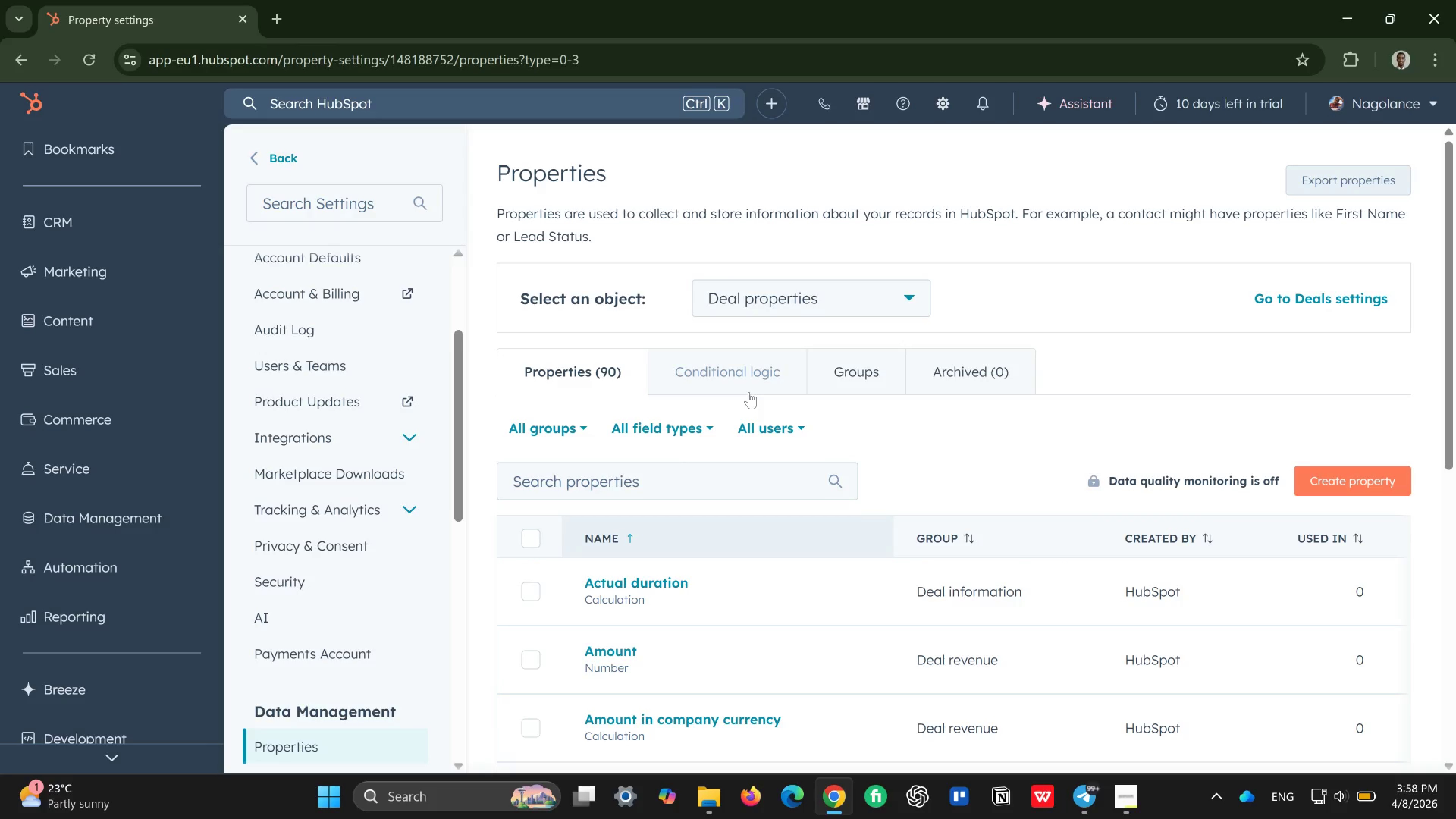 
left_click([1346, 483])
 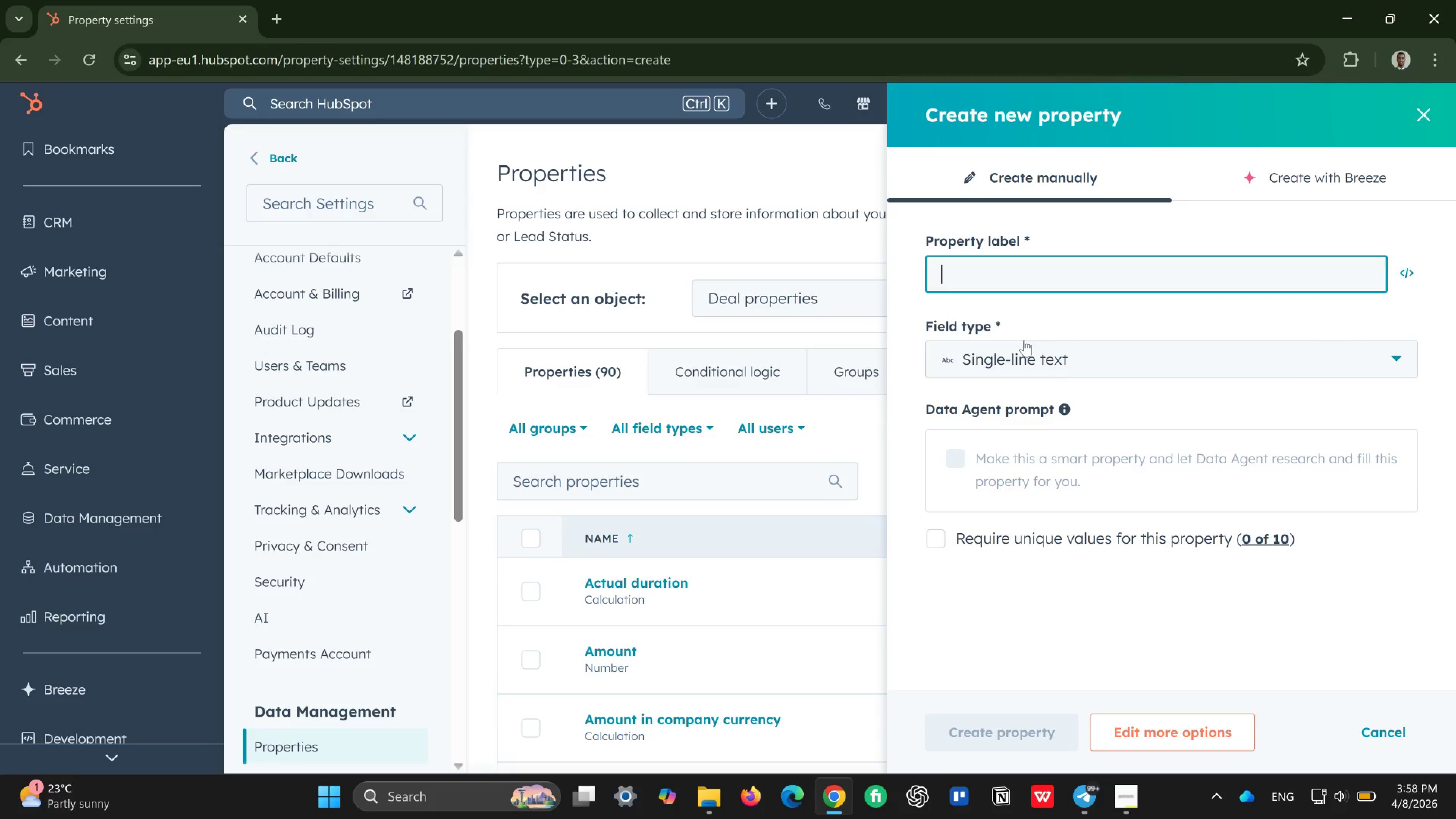 
type(Coupon Code Used)
 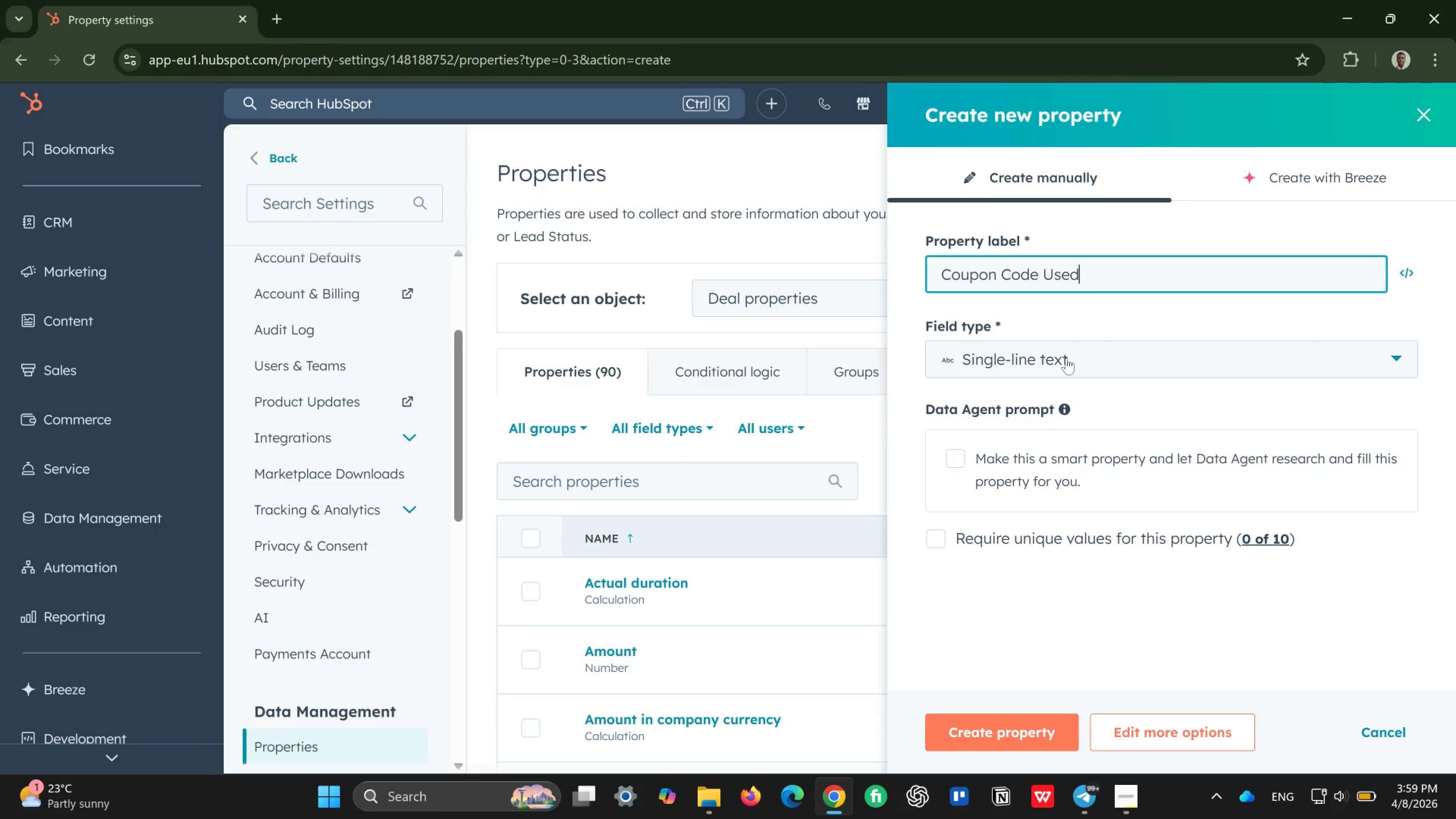 
wait(5.63)
 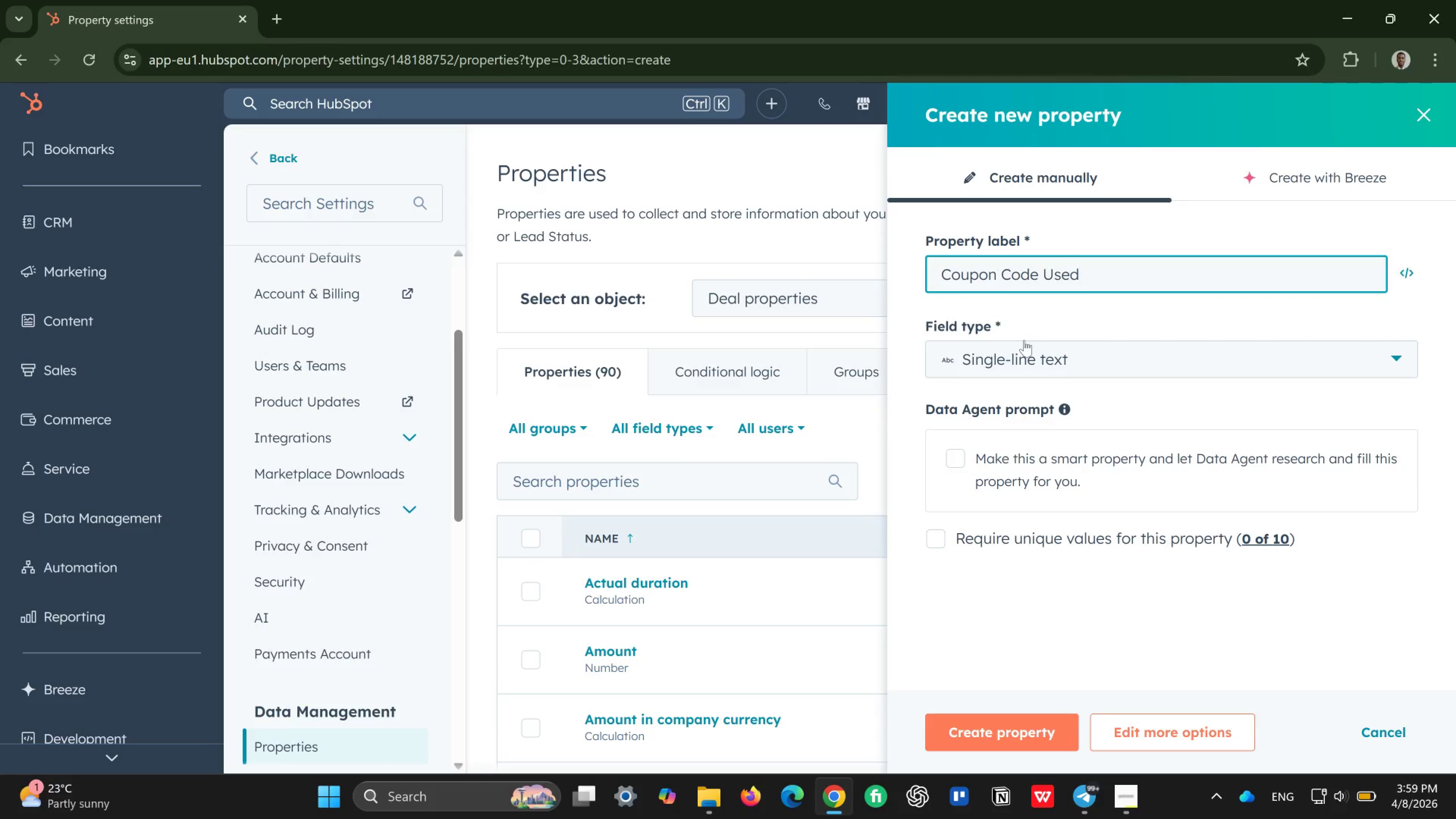 
left_click([1021, 356])
 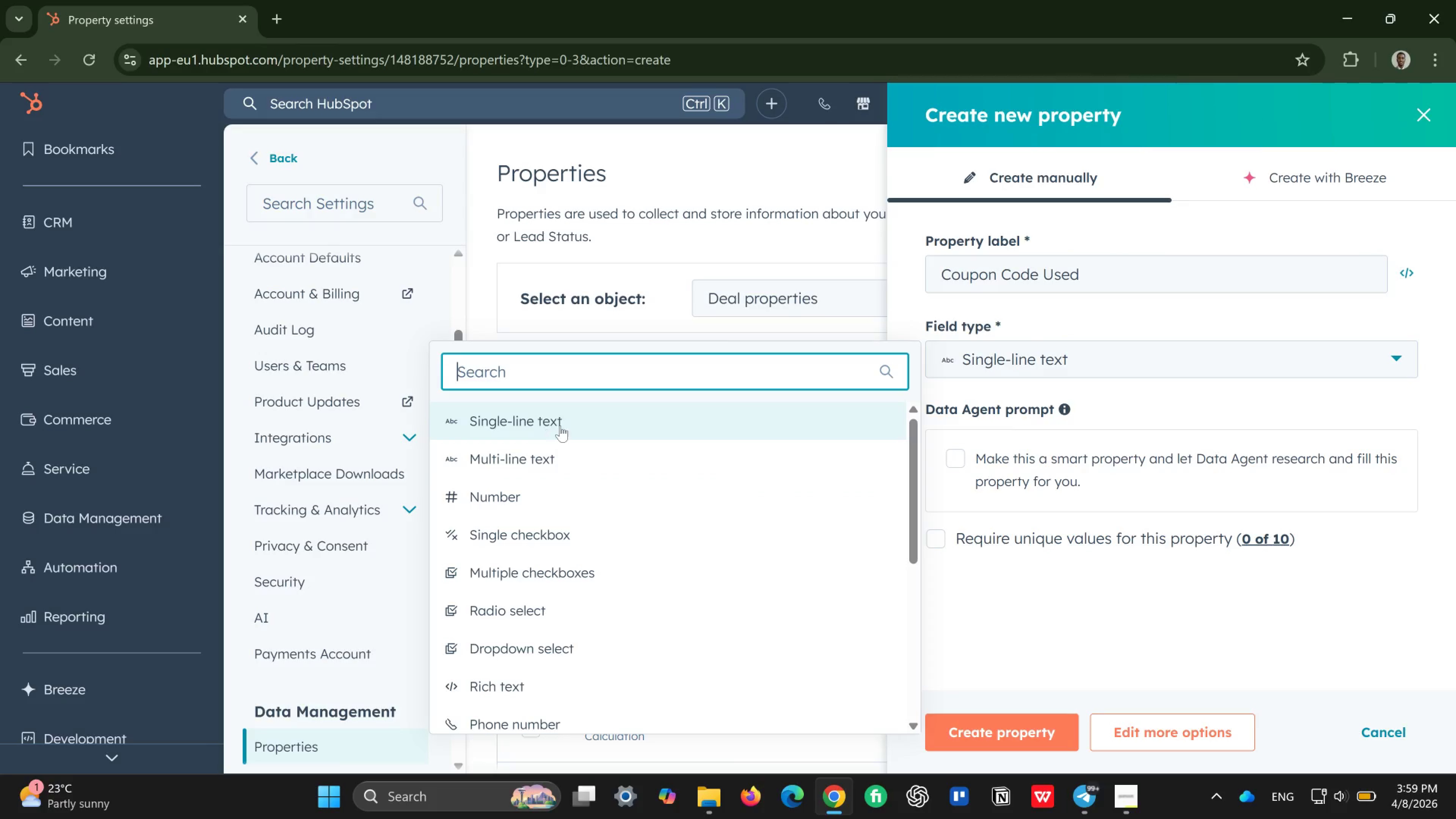 
left_click([573, 422])
 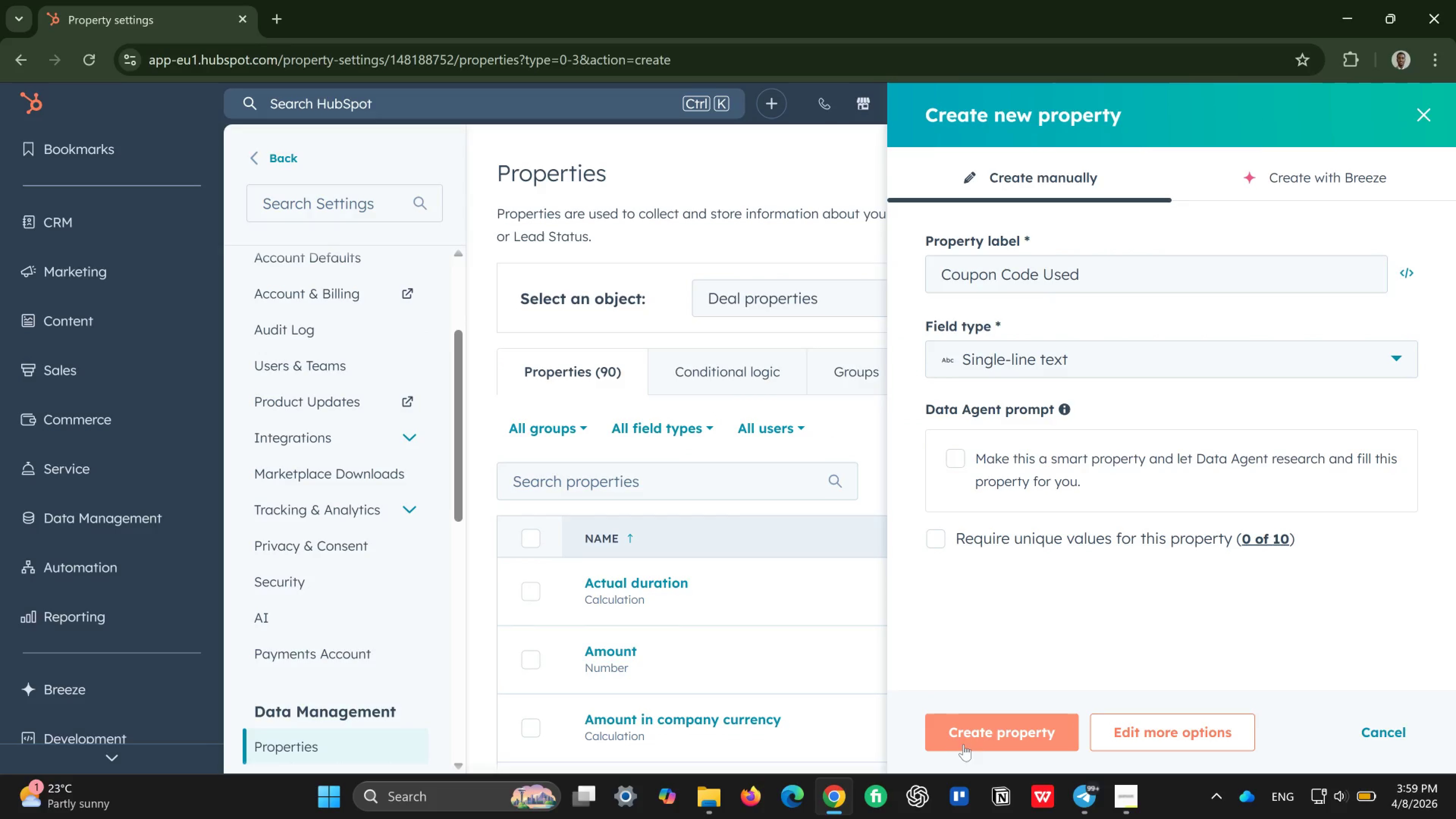 
left_click([995, 724])
 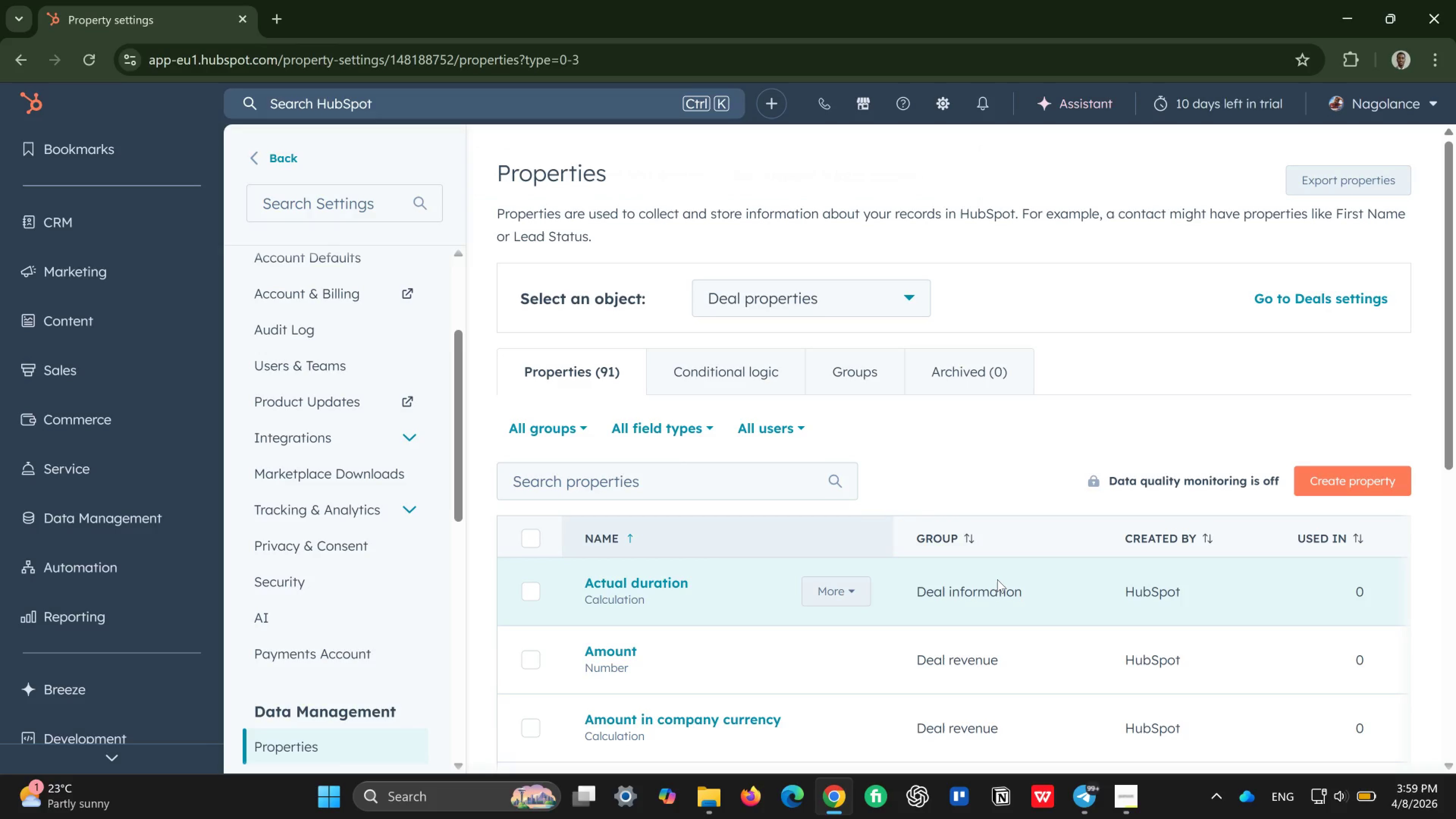 
wait(10.33)
 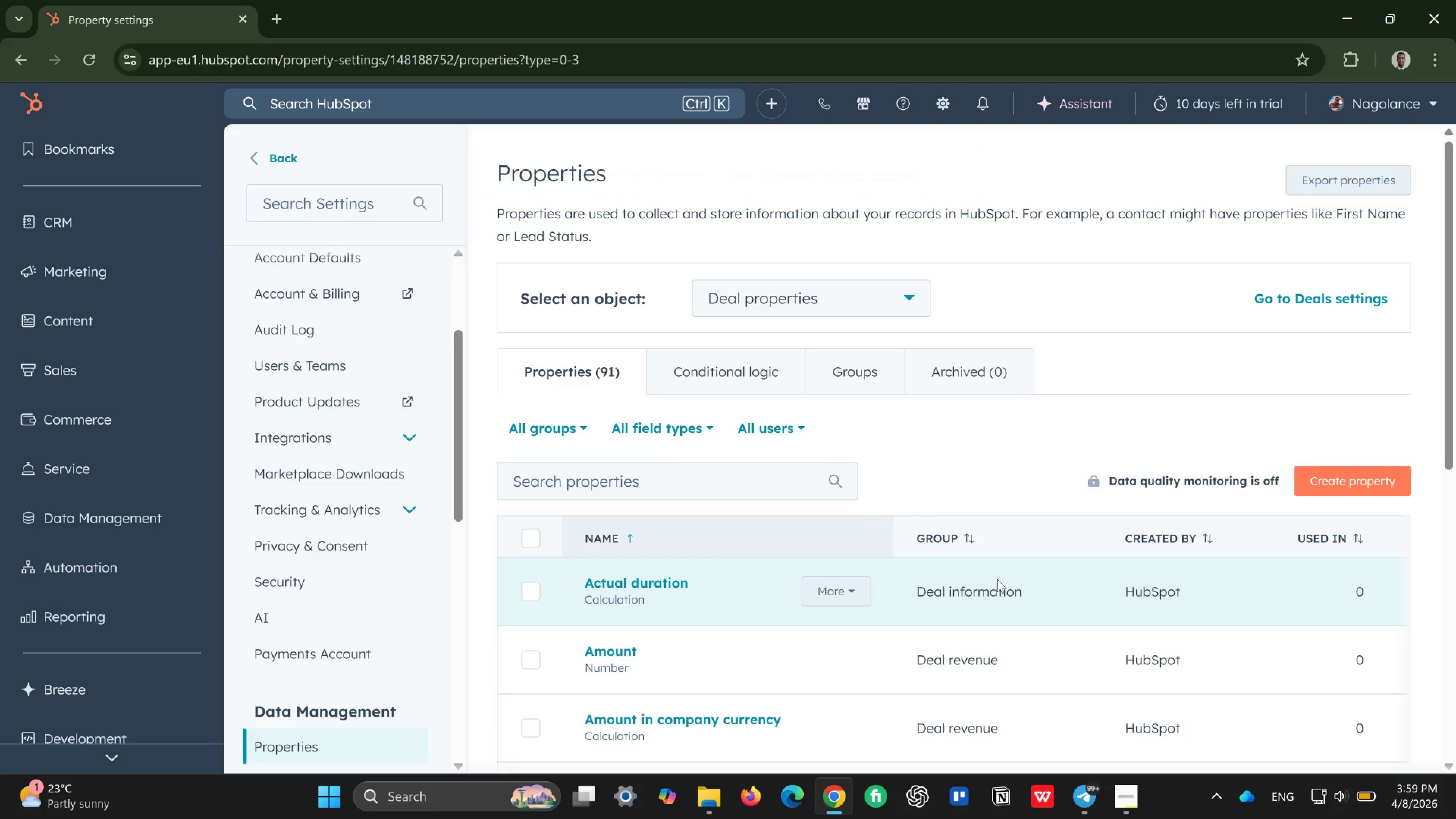 
left_click([1336, 472])
 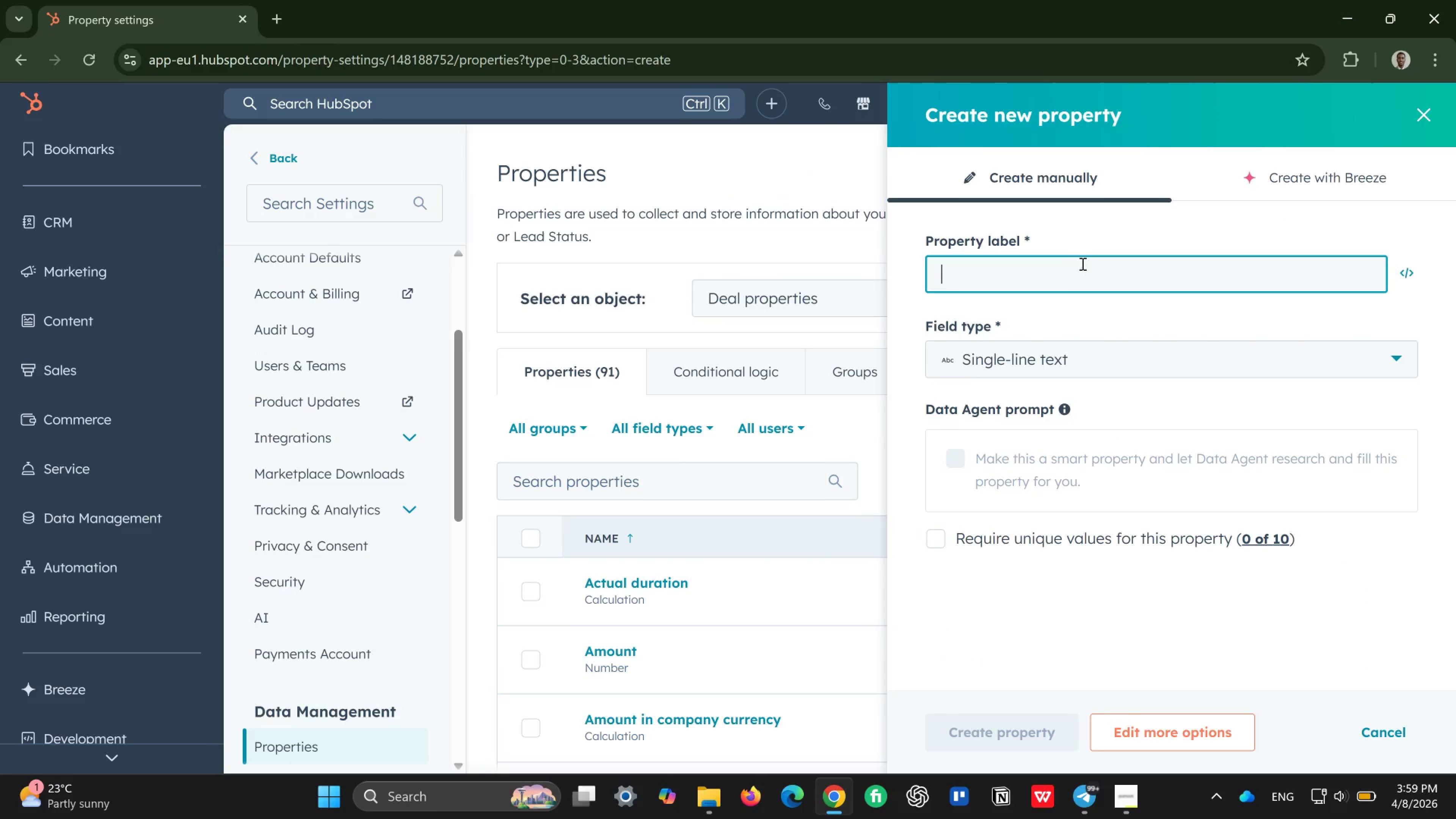 
left_click([1074, 281])
 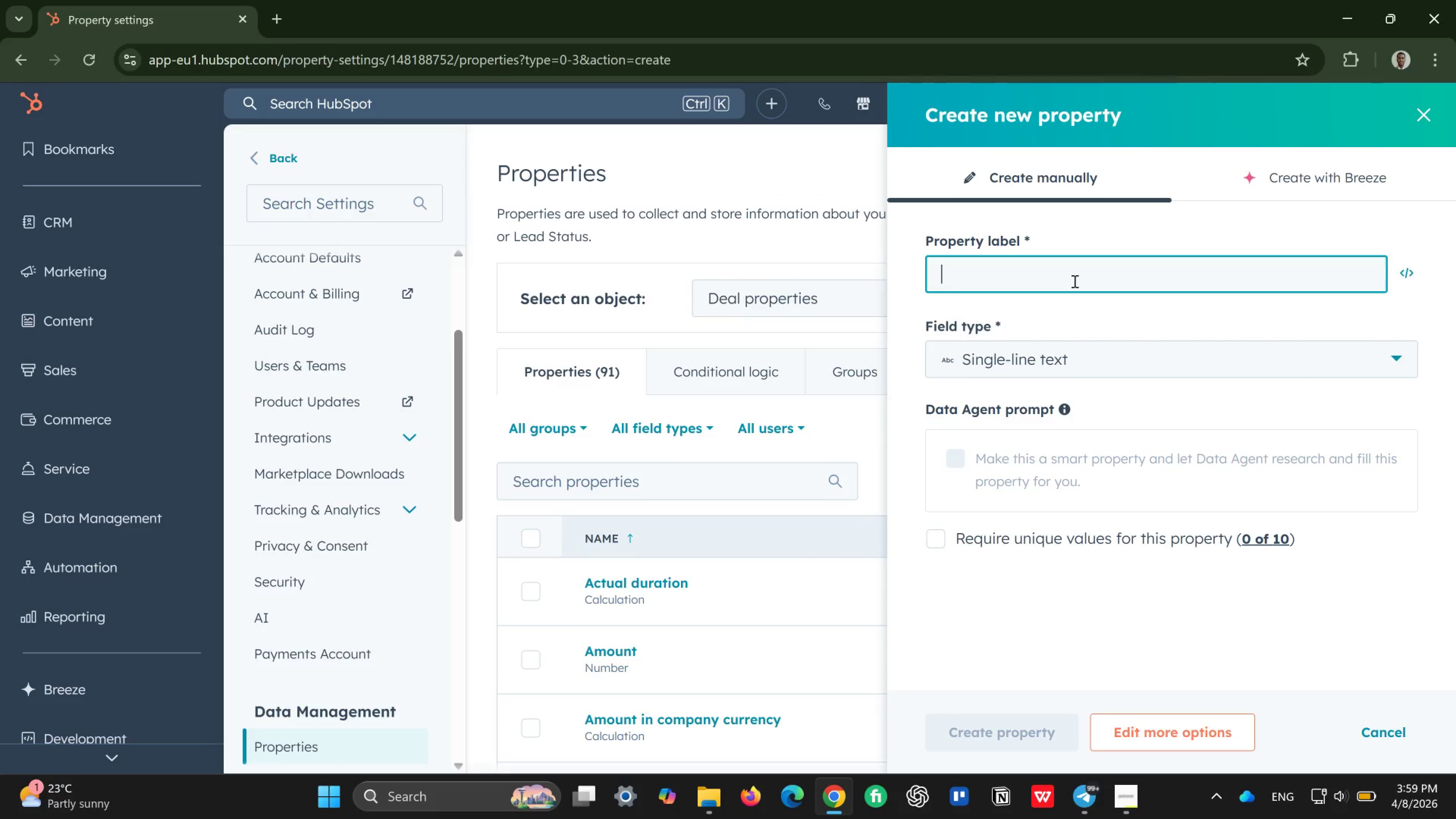 
type(Reservation Value)
 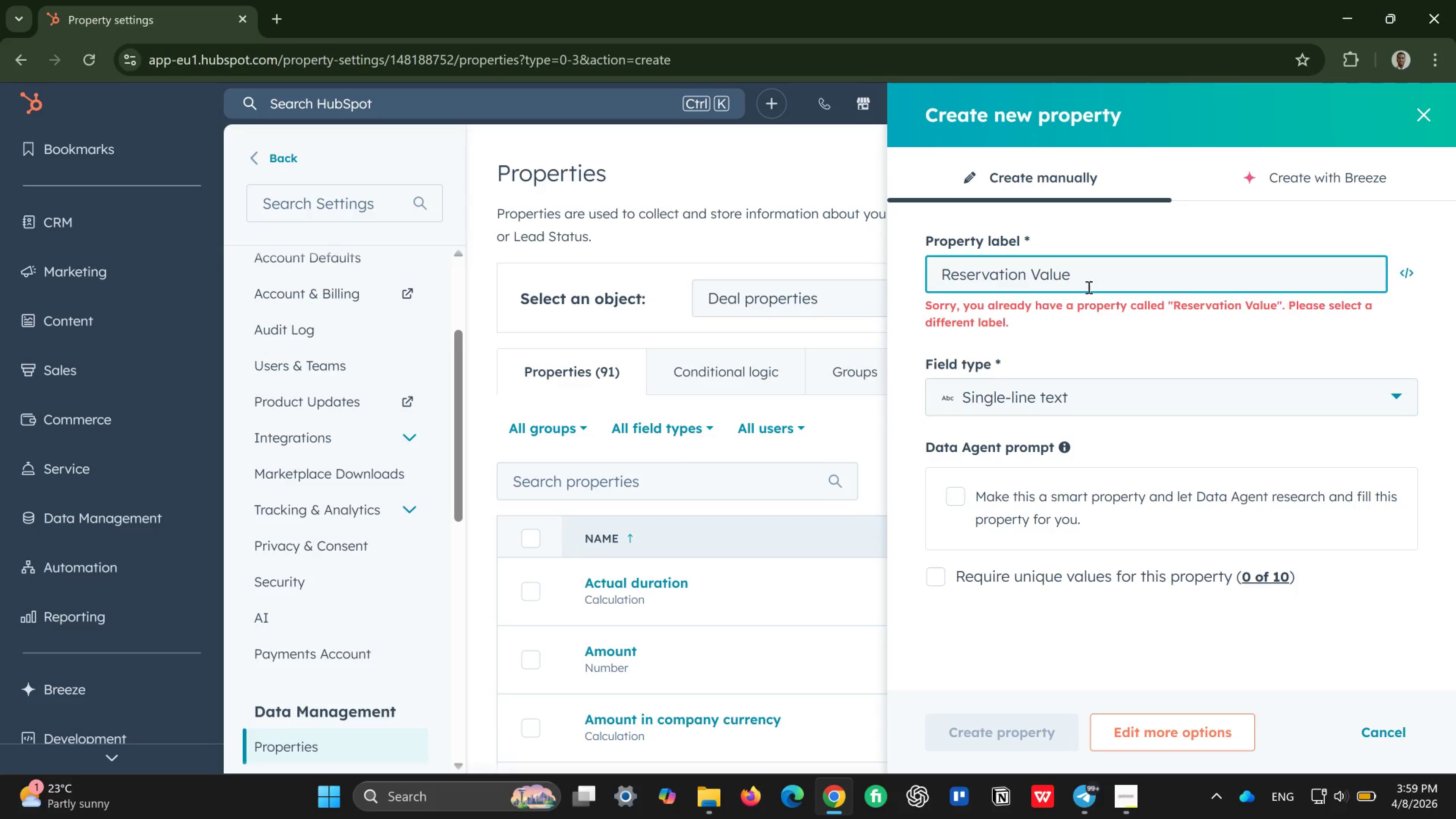 
wait(8.77)
 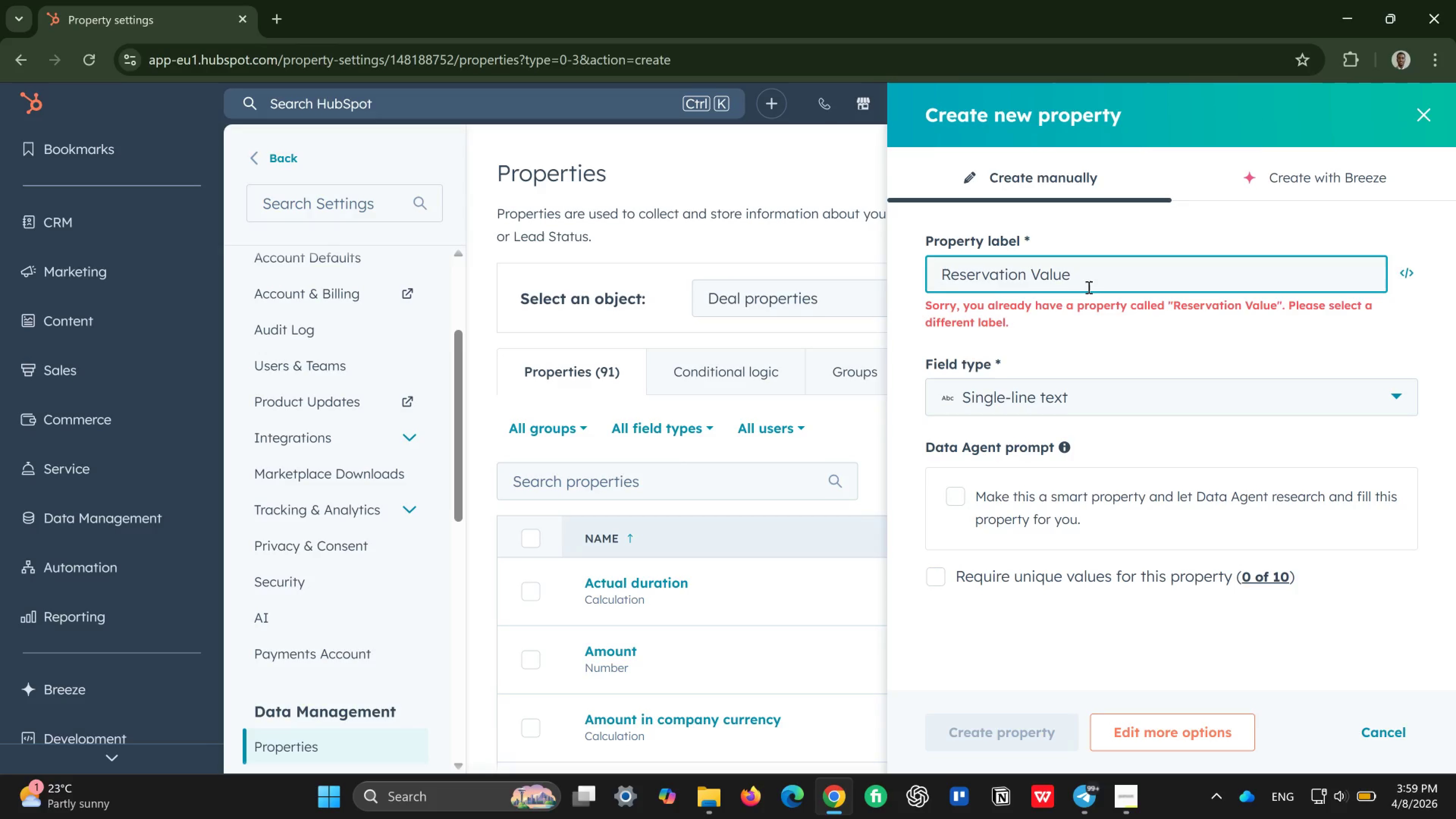 
left_click([1109, 272])
 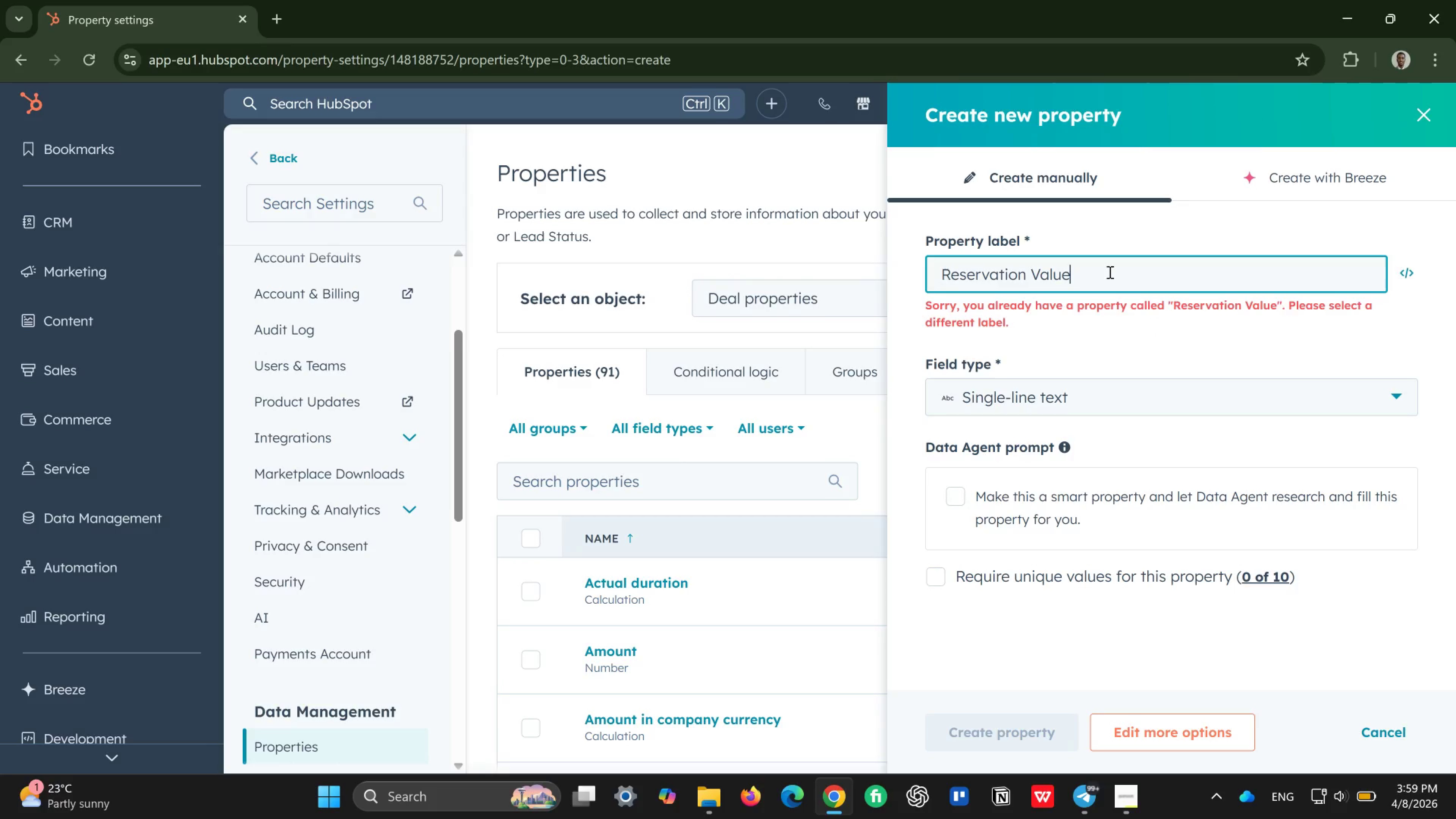 
hold_key(key=Backspace, duration=1.1)
 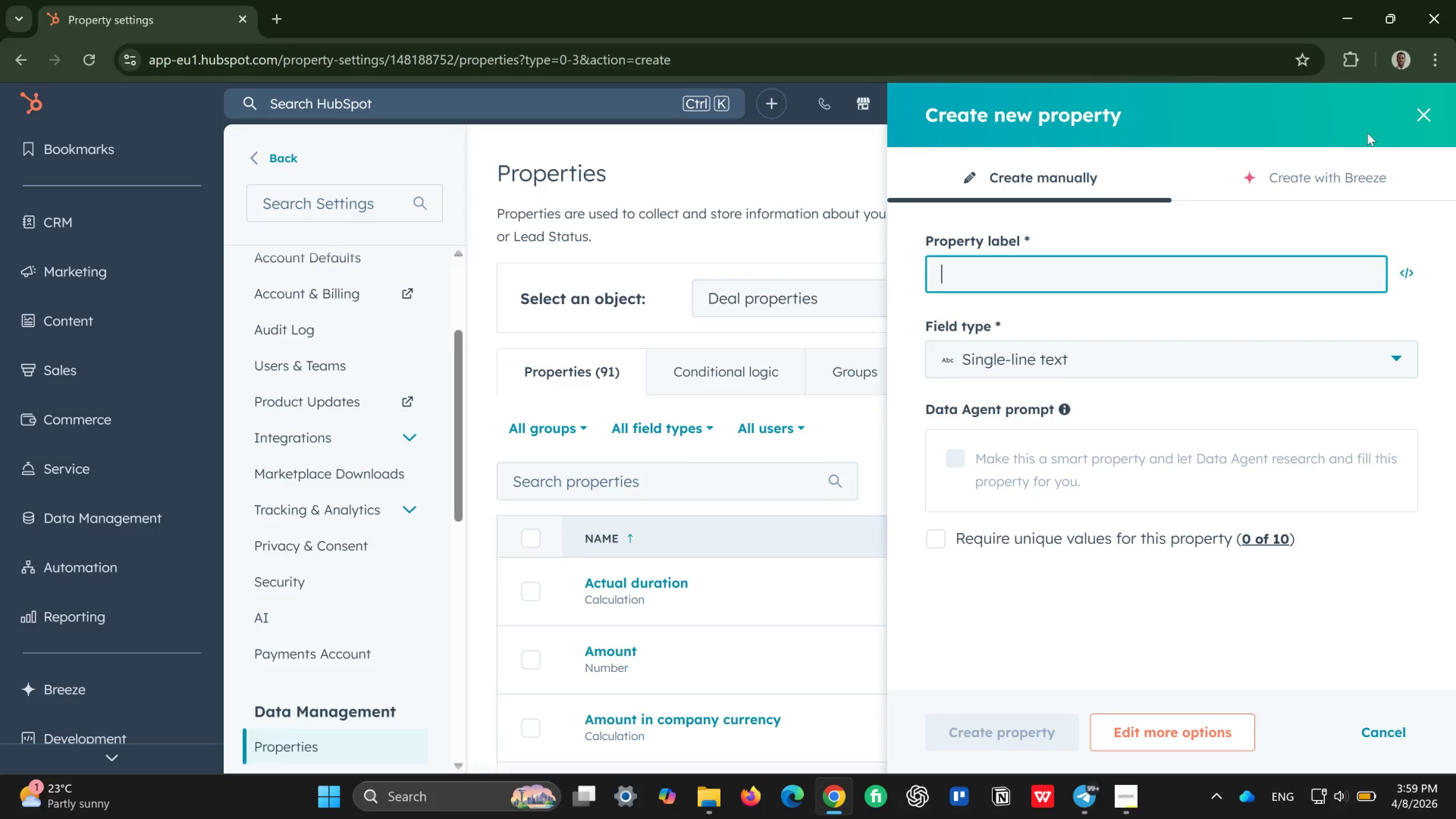 
left_click([1420, 113])
 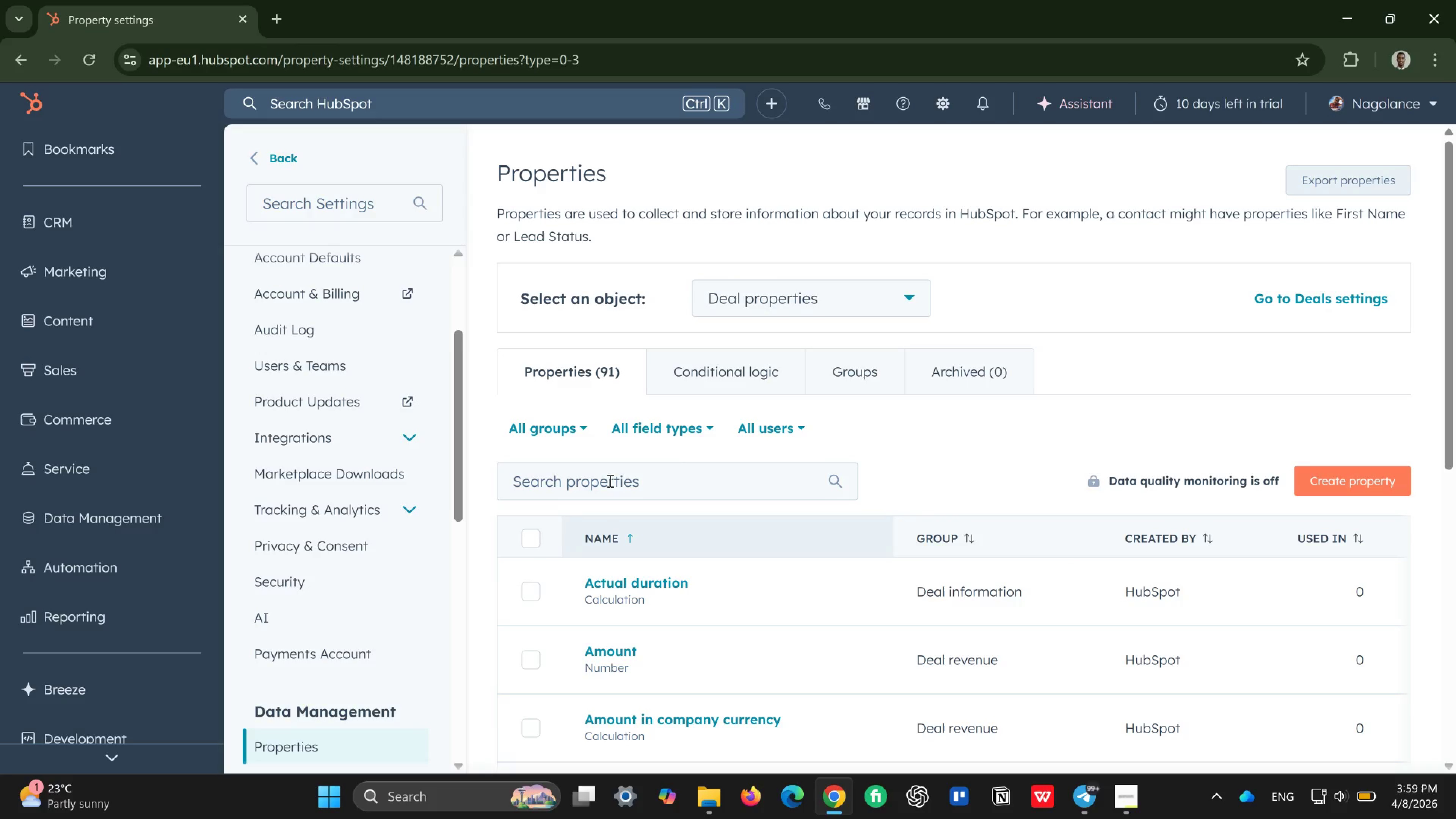 
left_click([610, 480])
 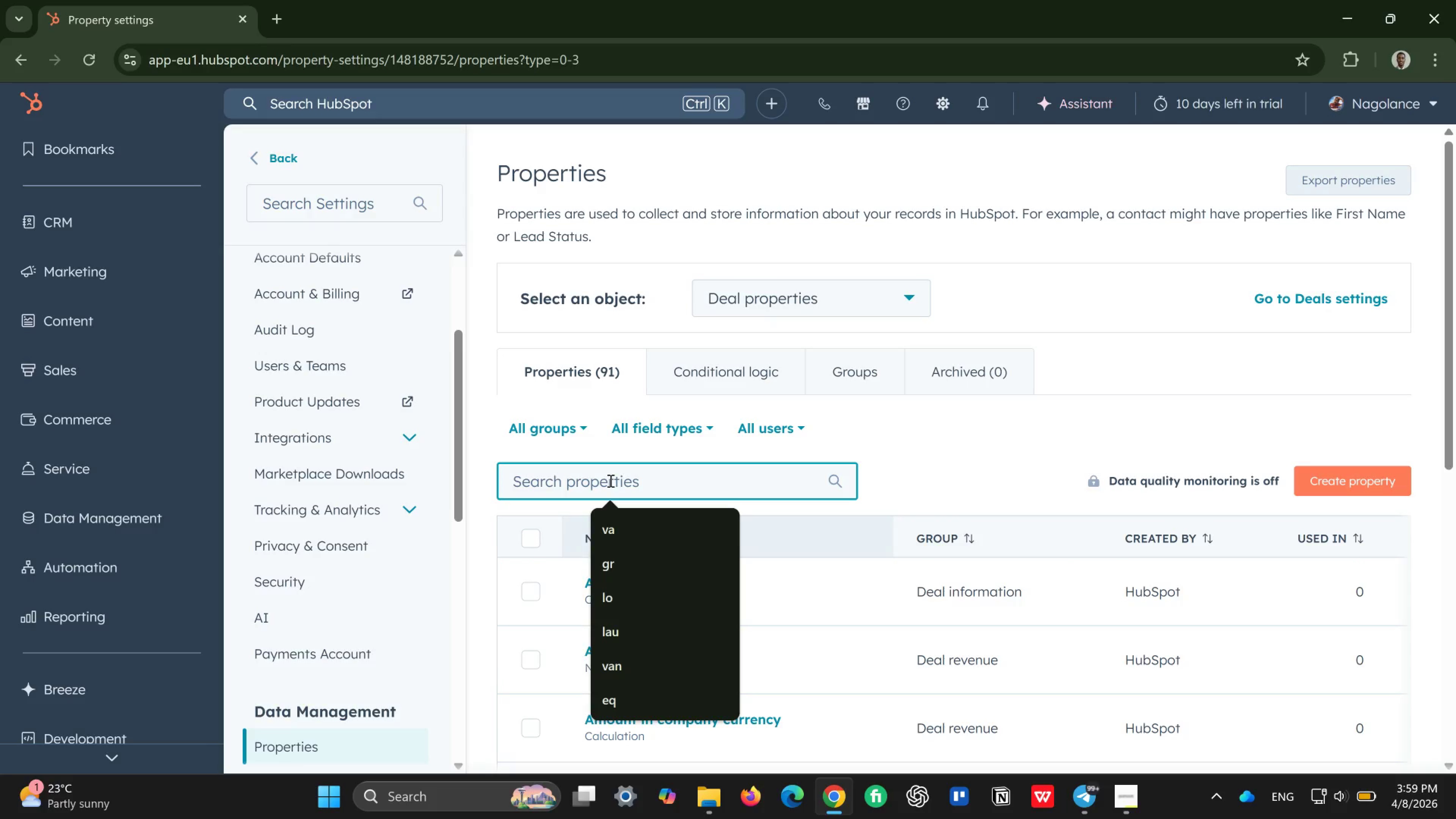 
type(reser)
 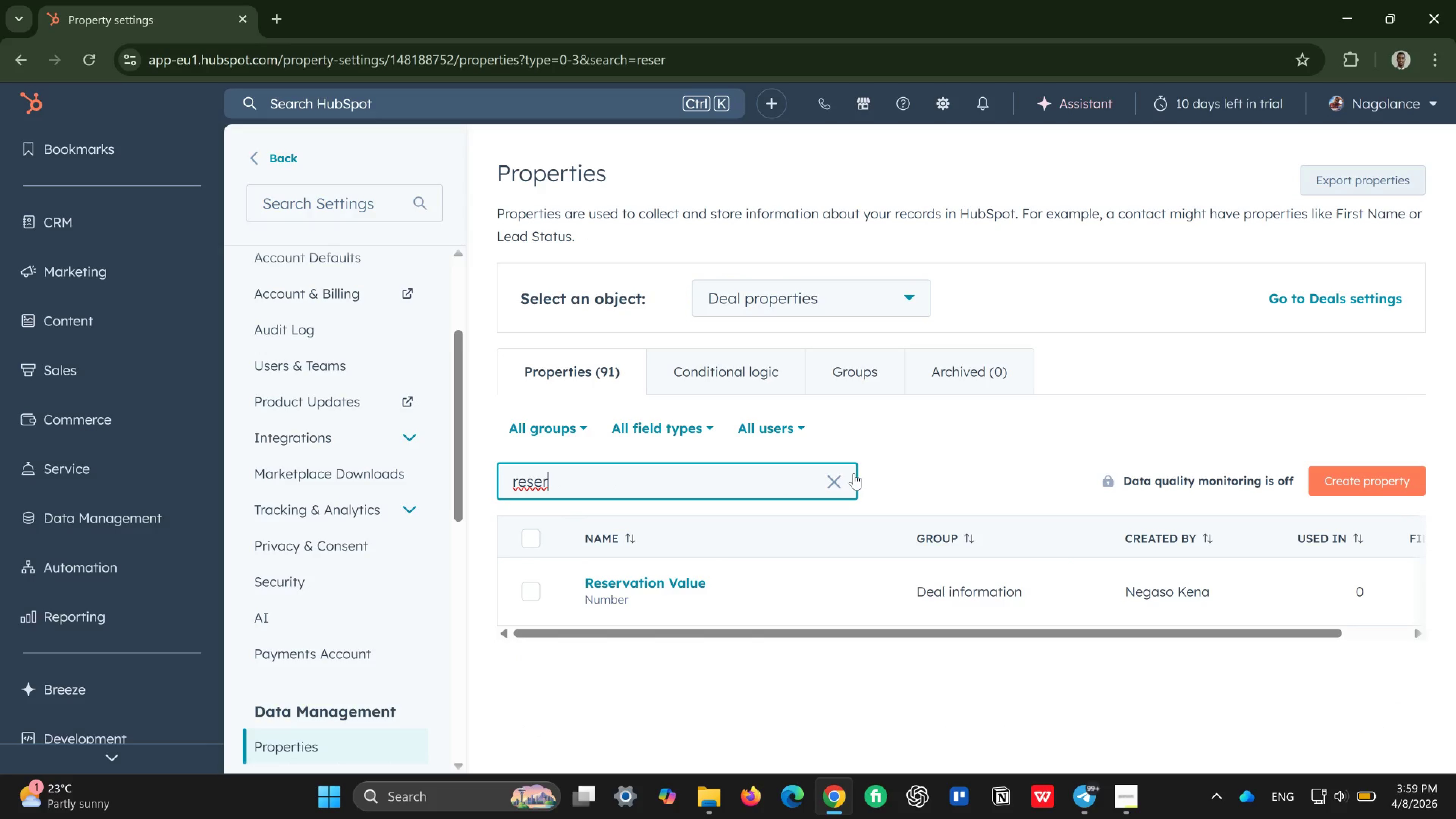 
left_click([837, 475])
 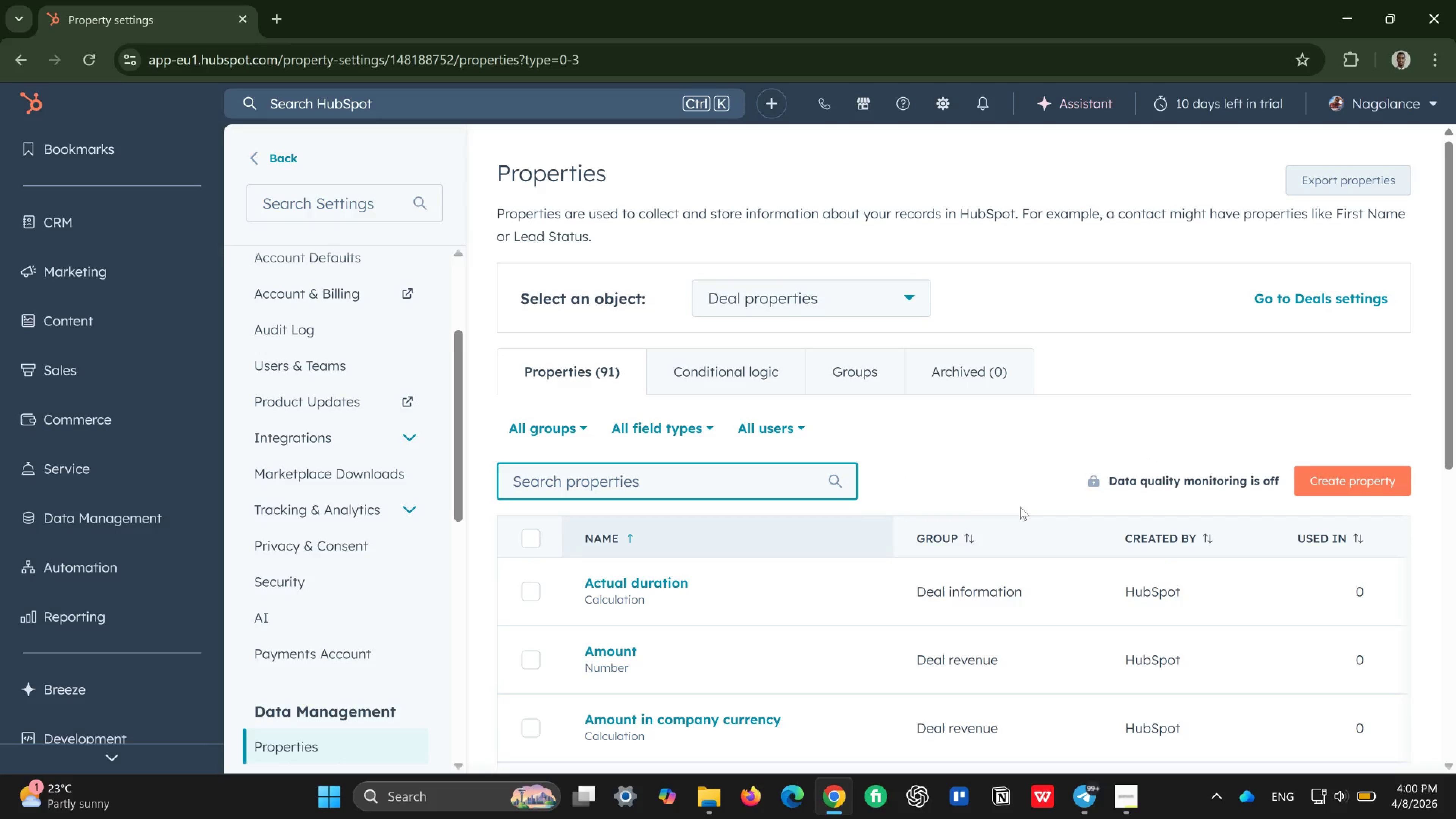 
wait(13.2)
 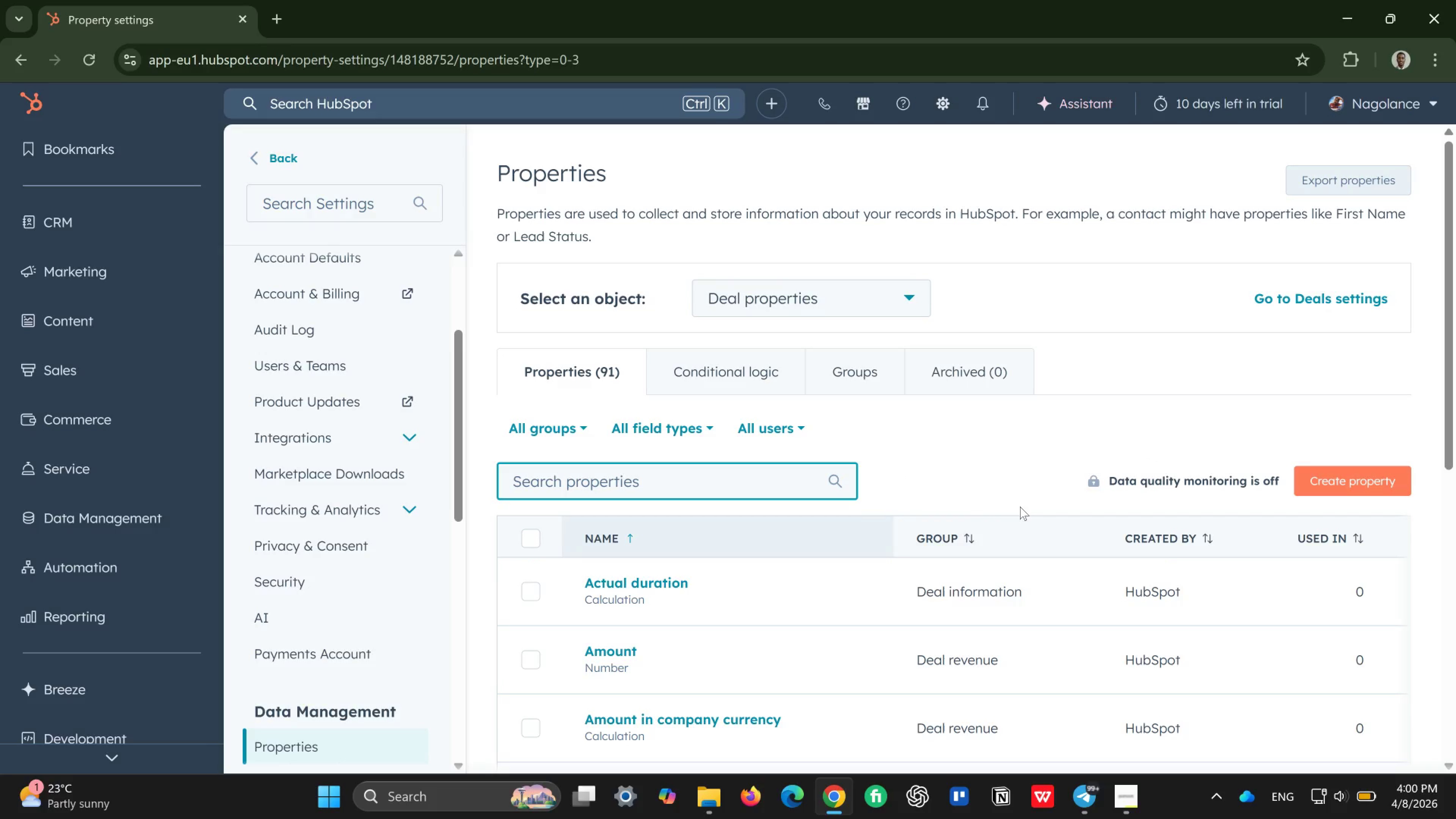 
left_click([1334, 477])
 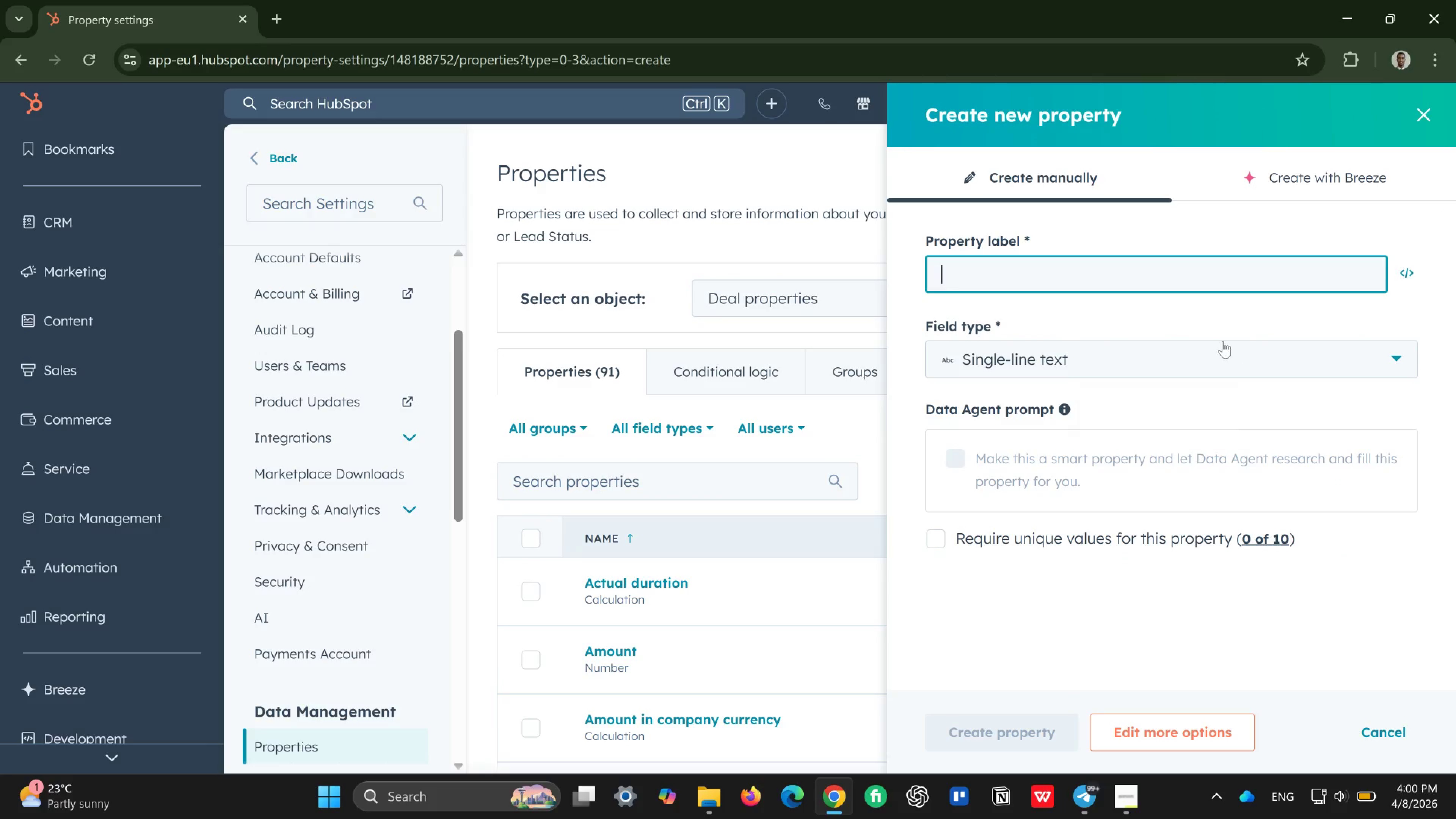 
type(Campaign spend)
 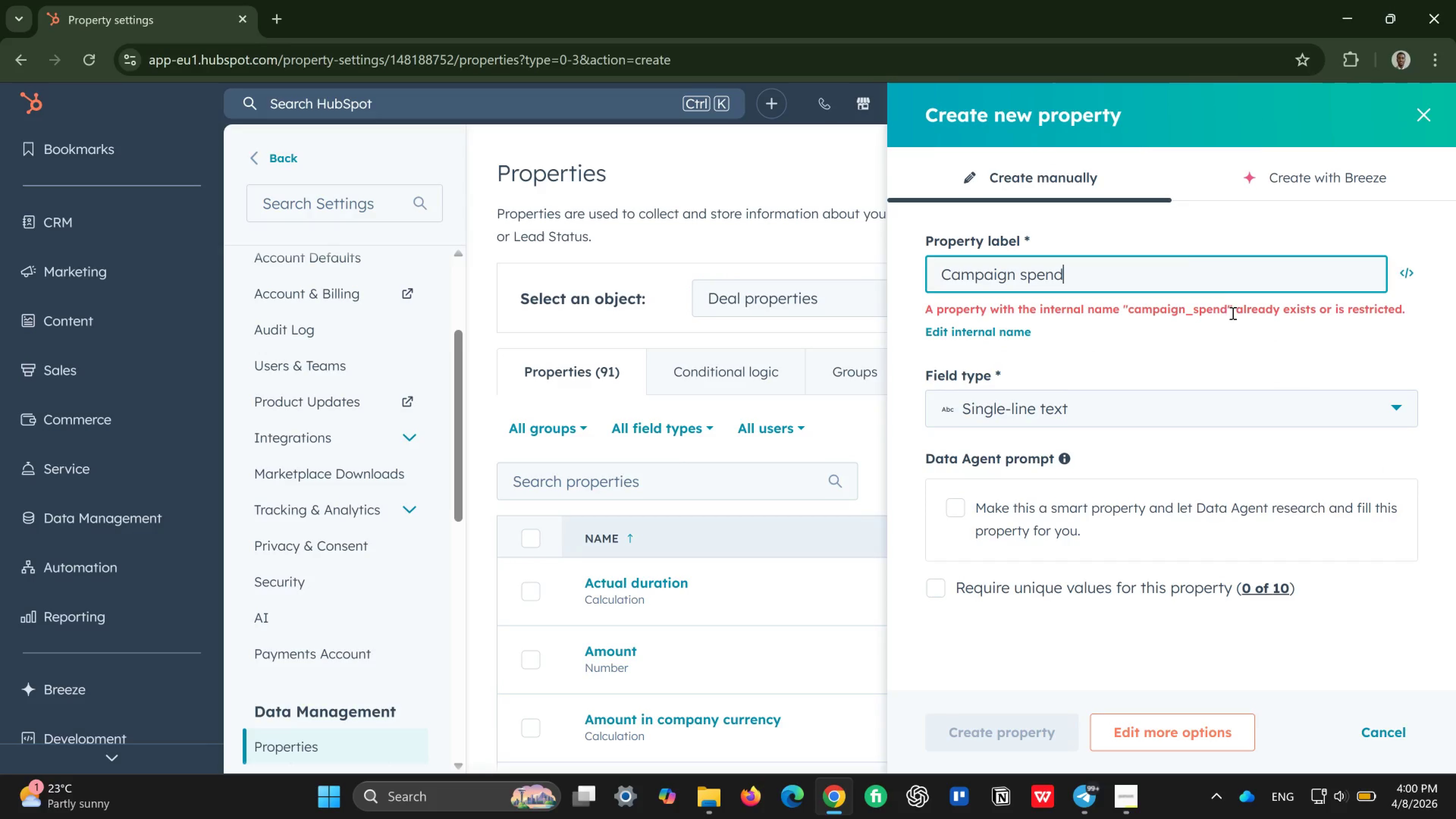 
wait(5.62)
 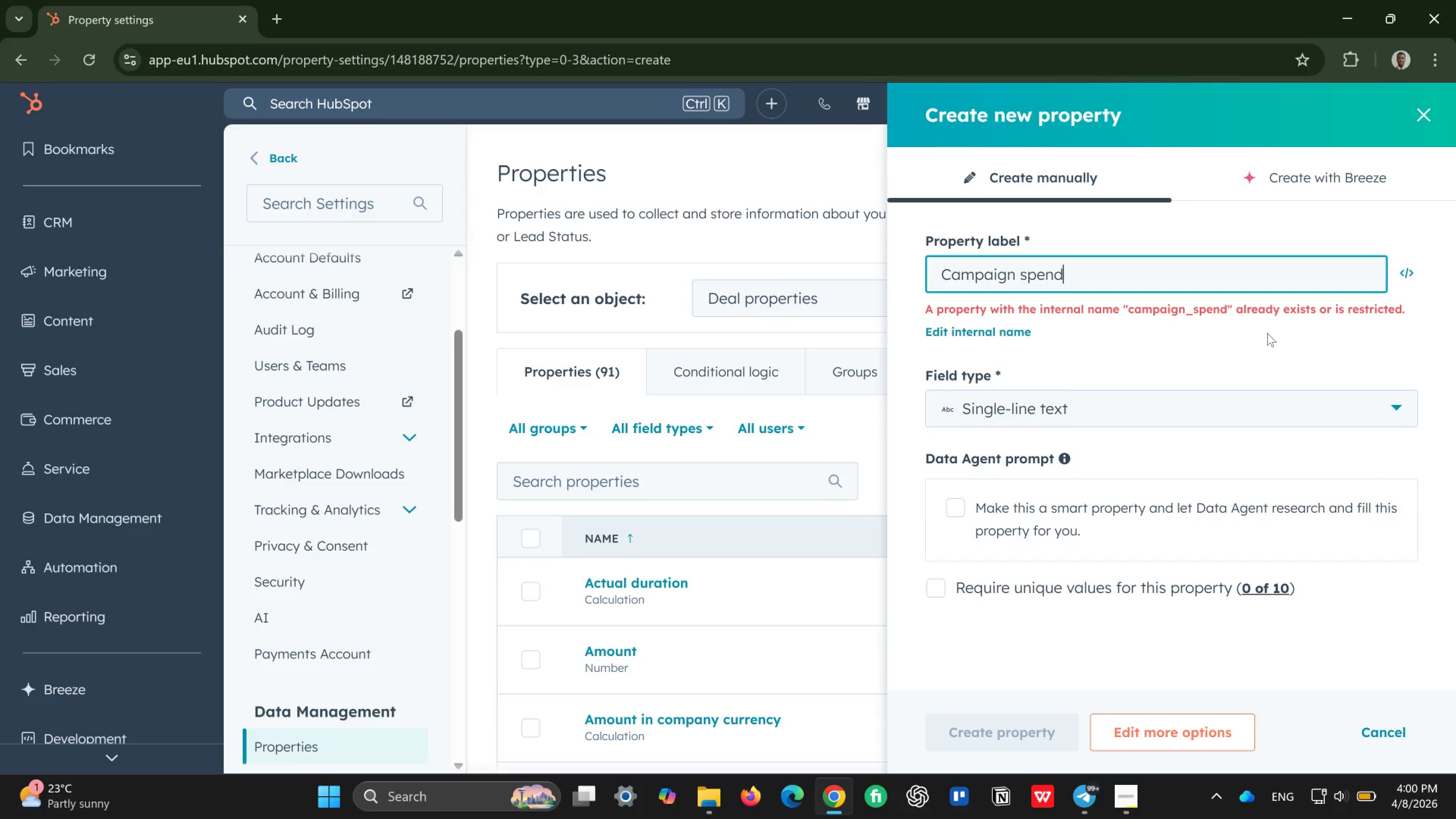 
hold_key(key=Backspace, duration=0.97)
 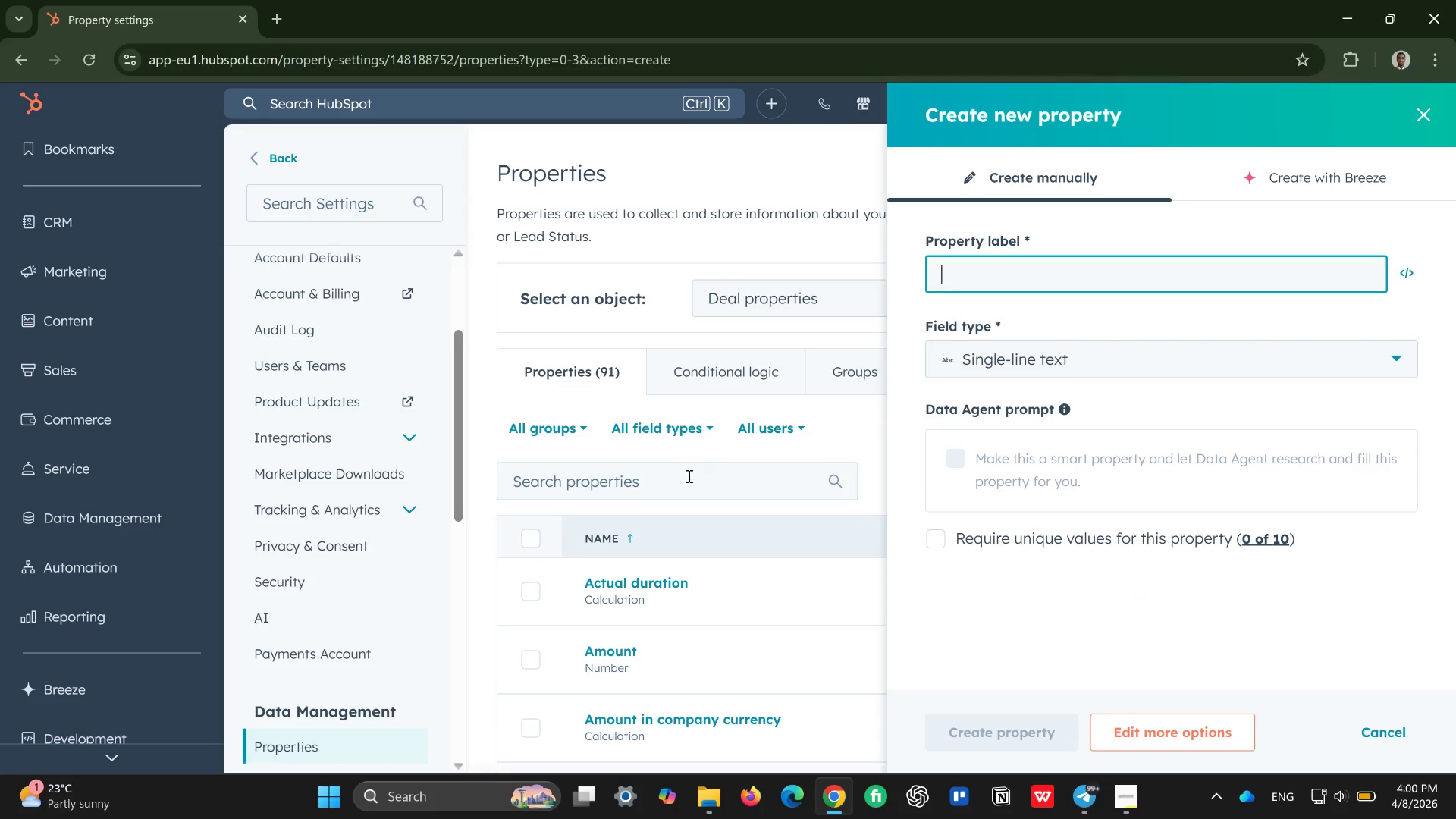 
left_click([673, 482])
 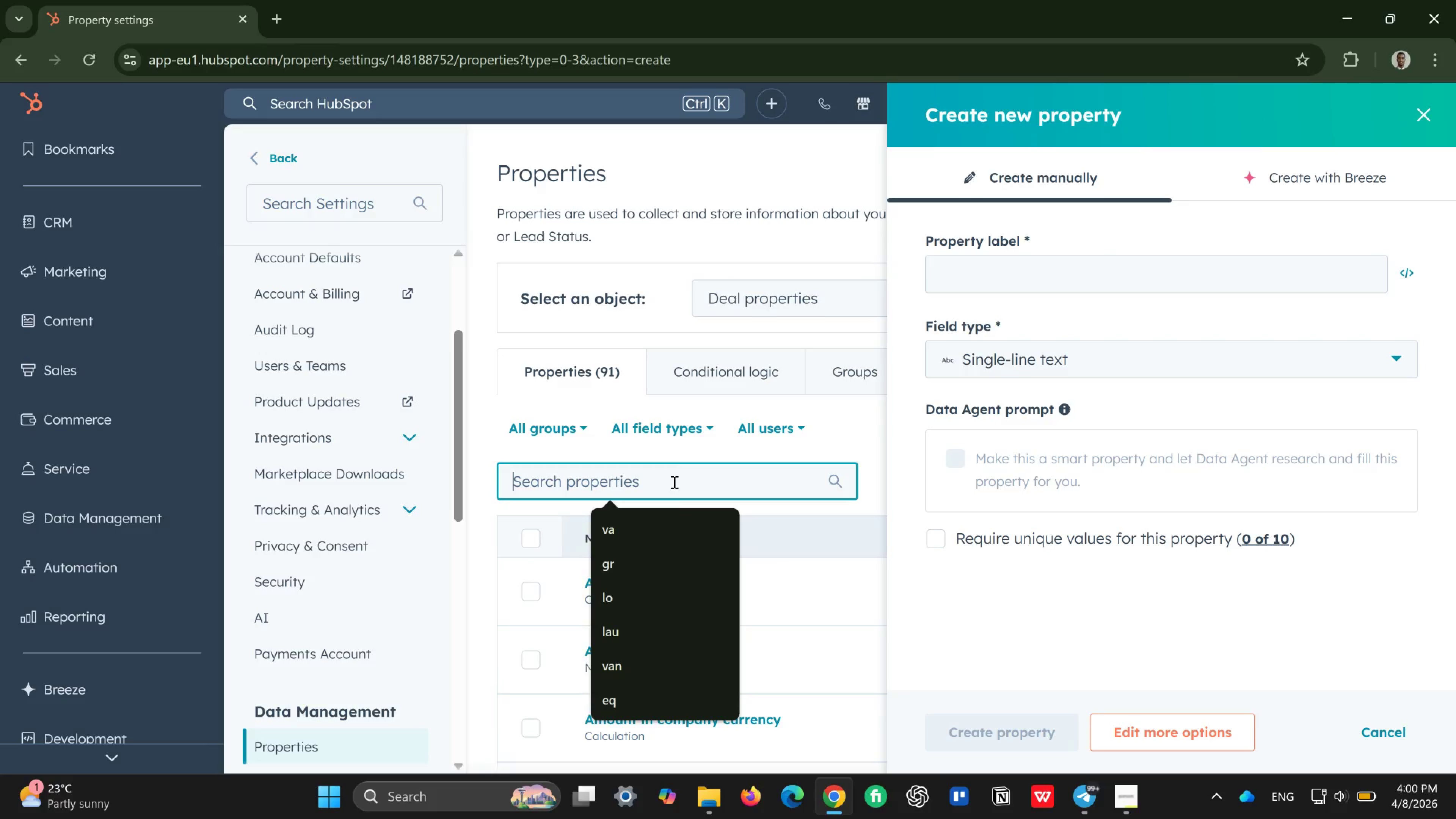 
type(campa)
 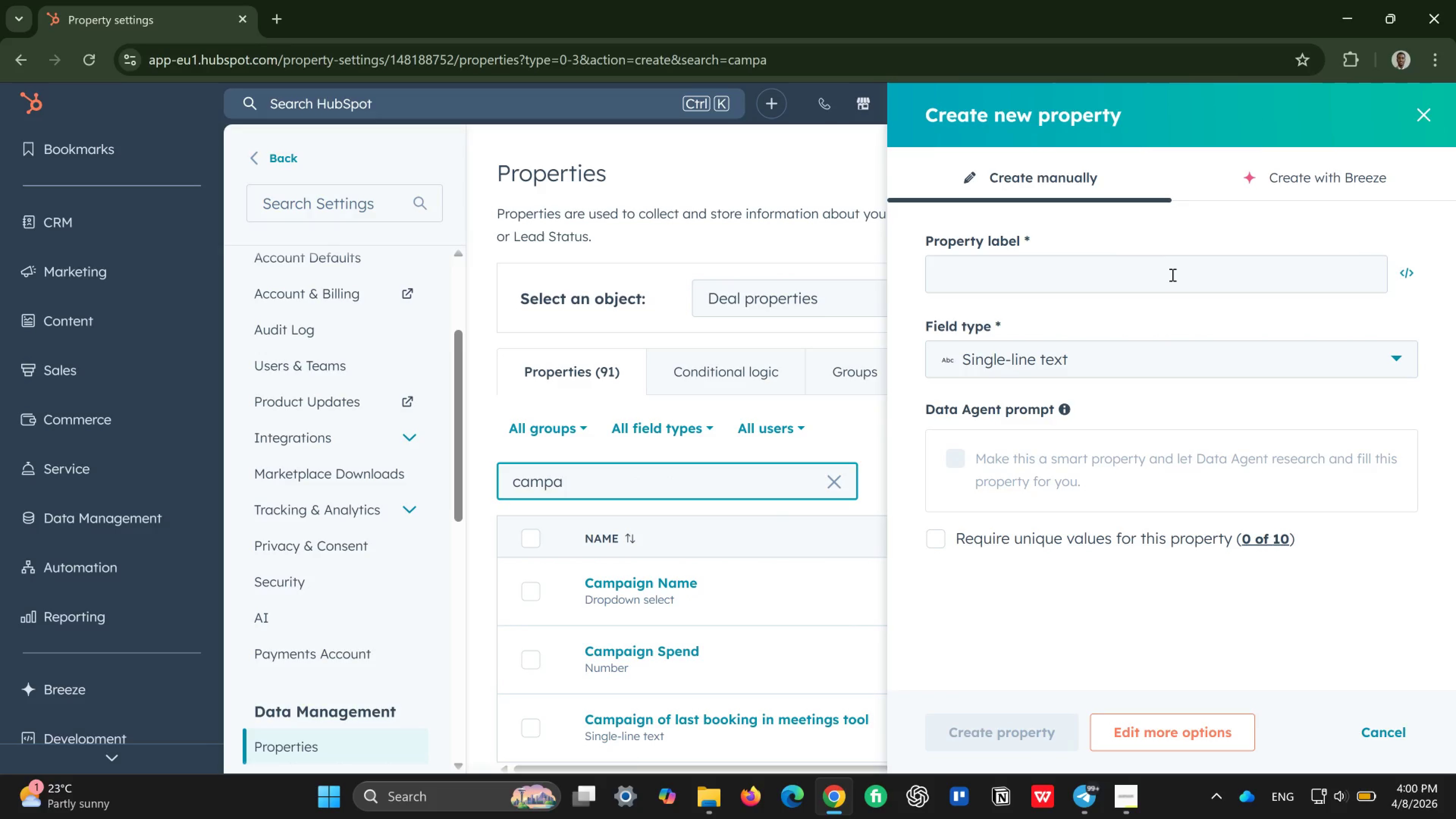 
wait(7.85)
 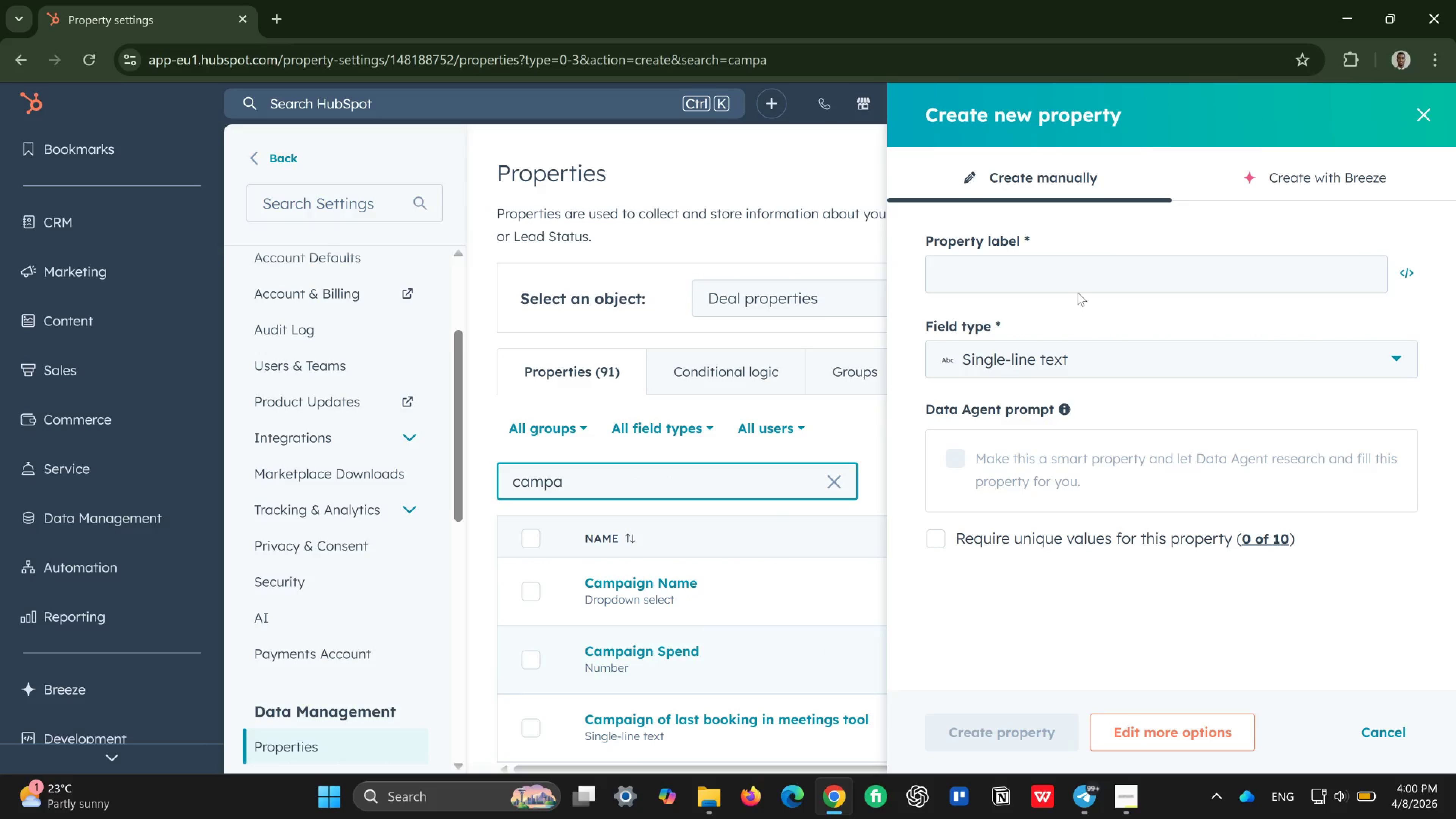 
left_click([792, 288])
 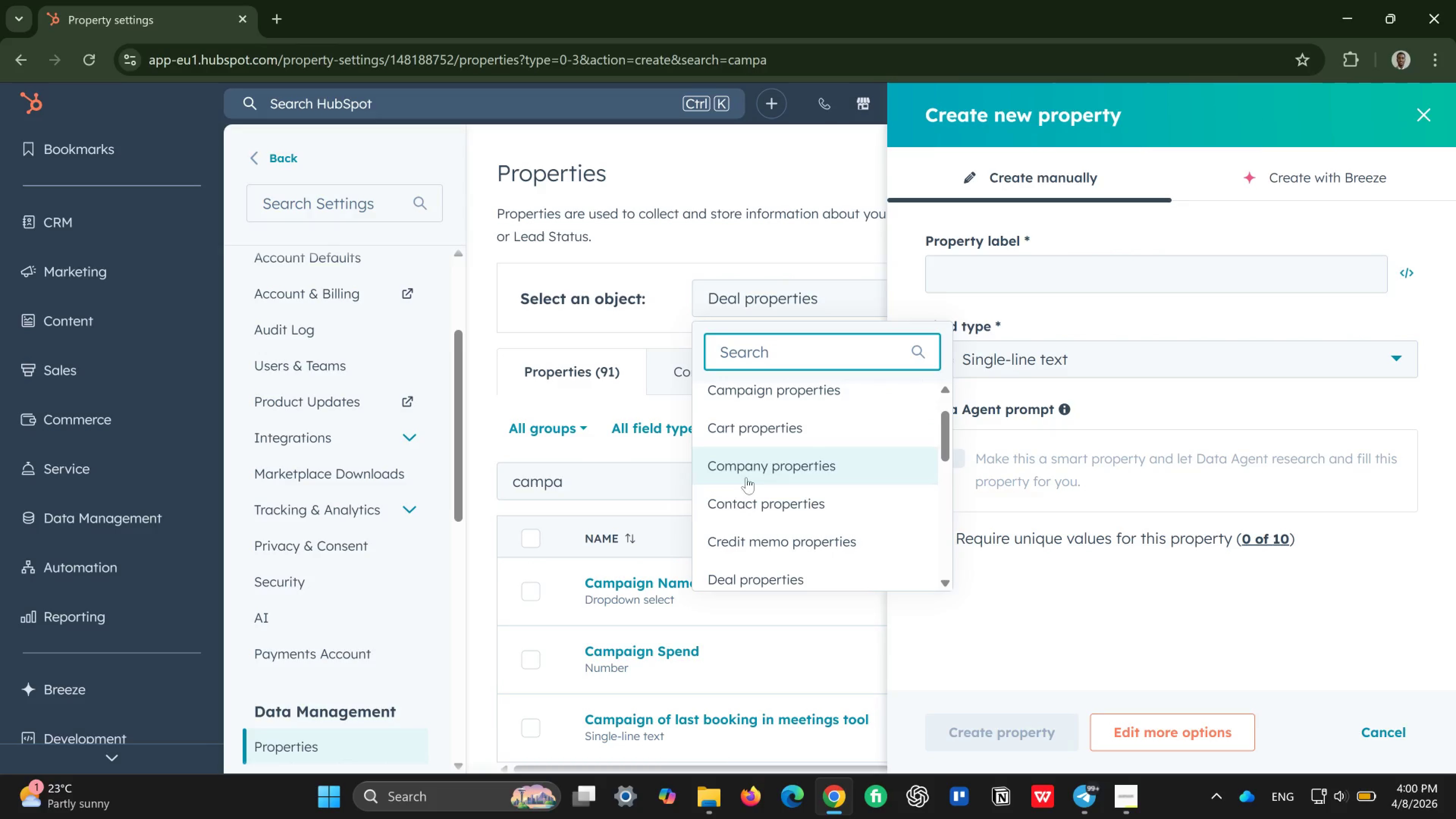 
left_click([759, 513])
 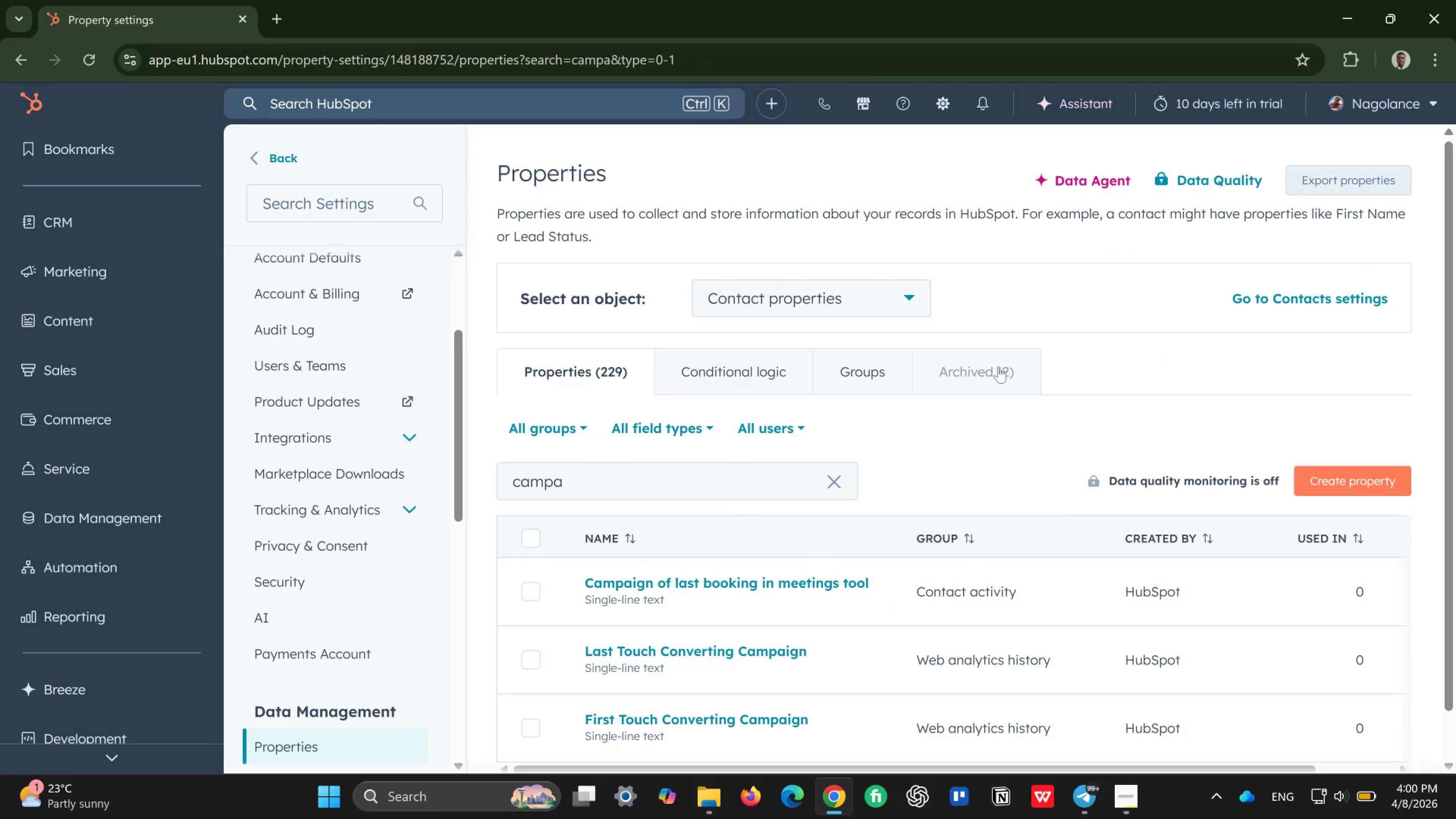 
wait(10.56)
 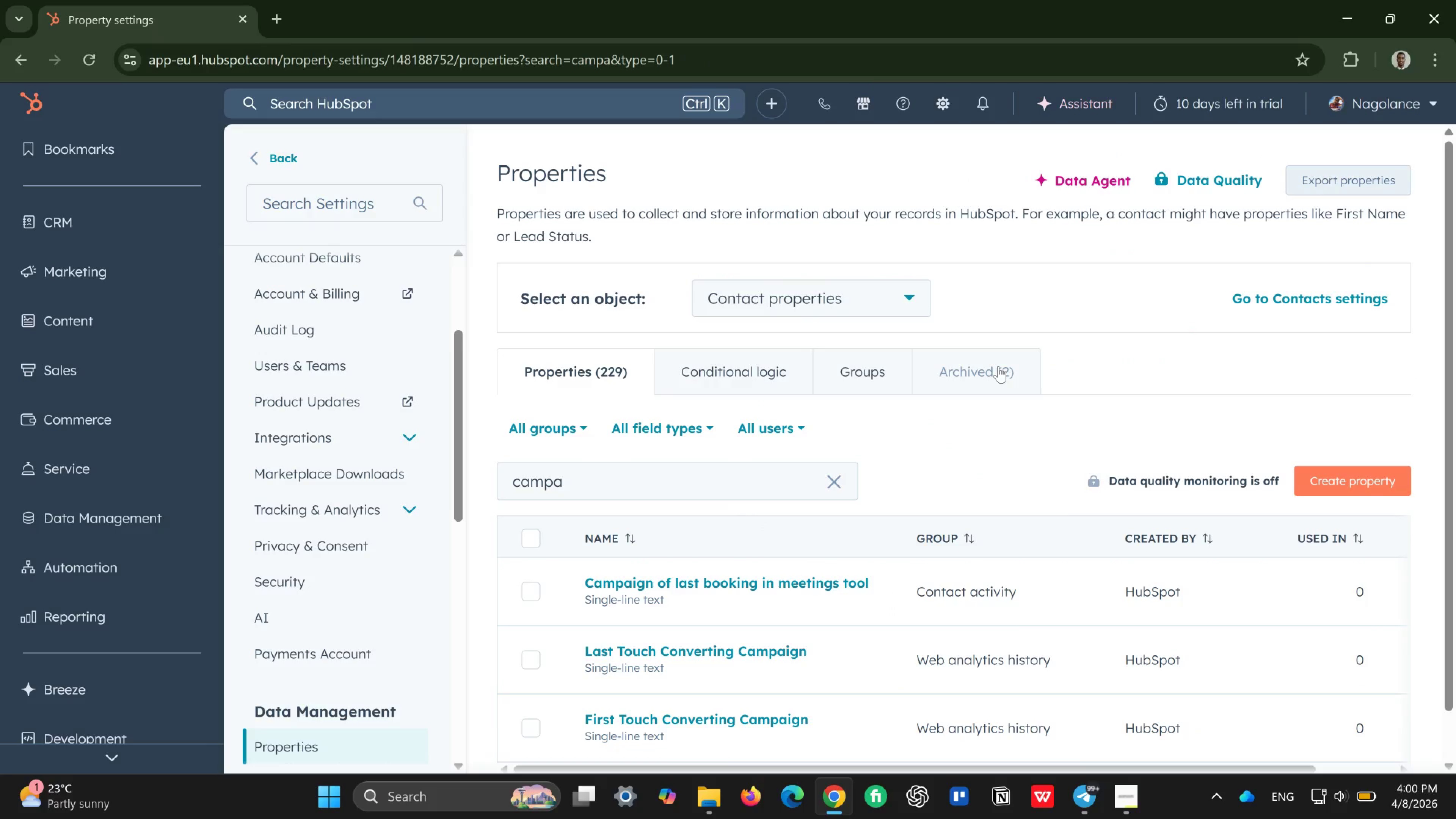 
left_click([1356, 482])
 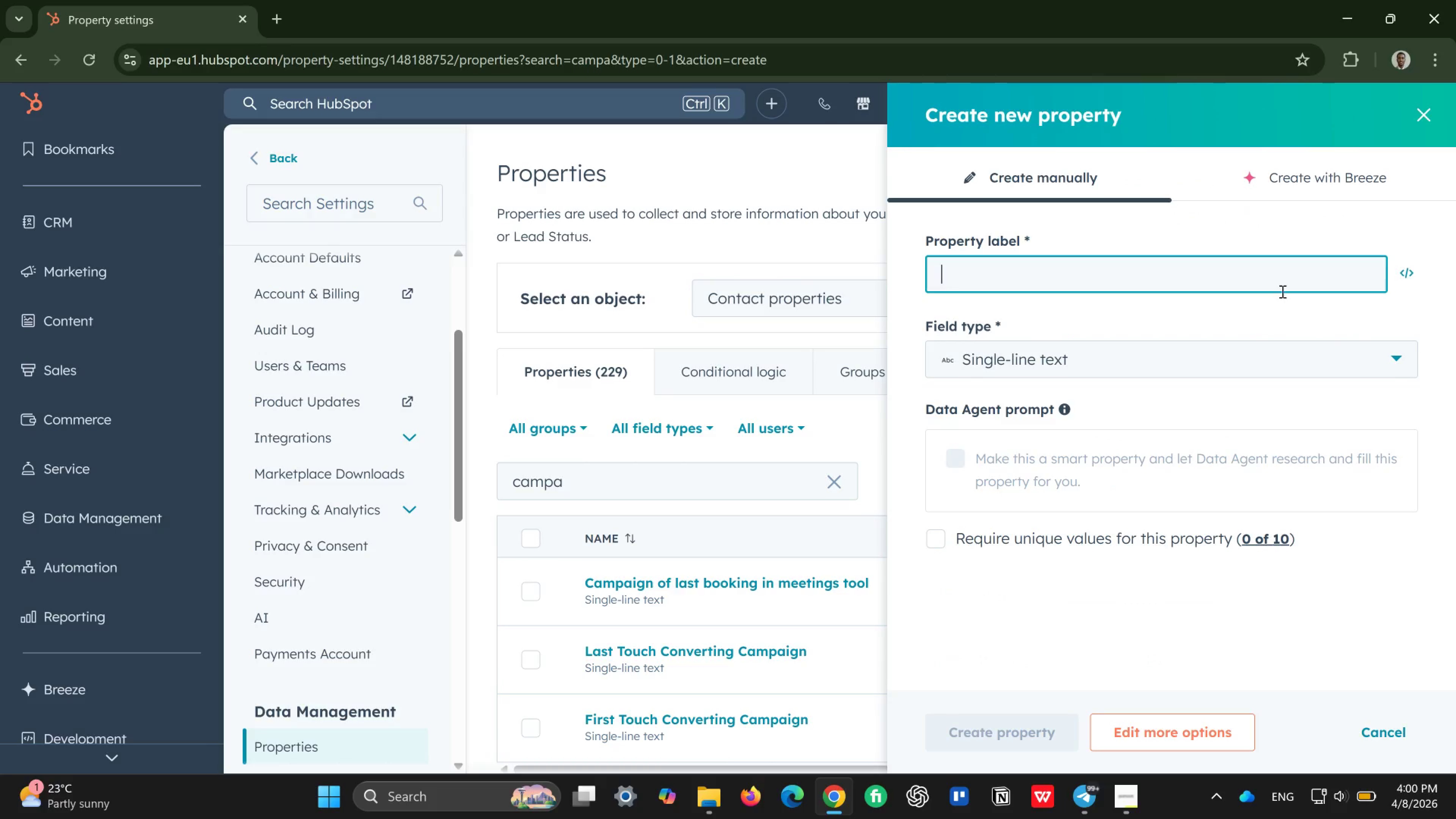 
type(Can)
key(Backspace)
type(mpain )
 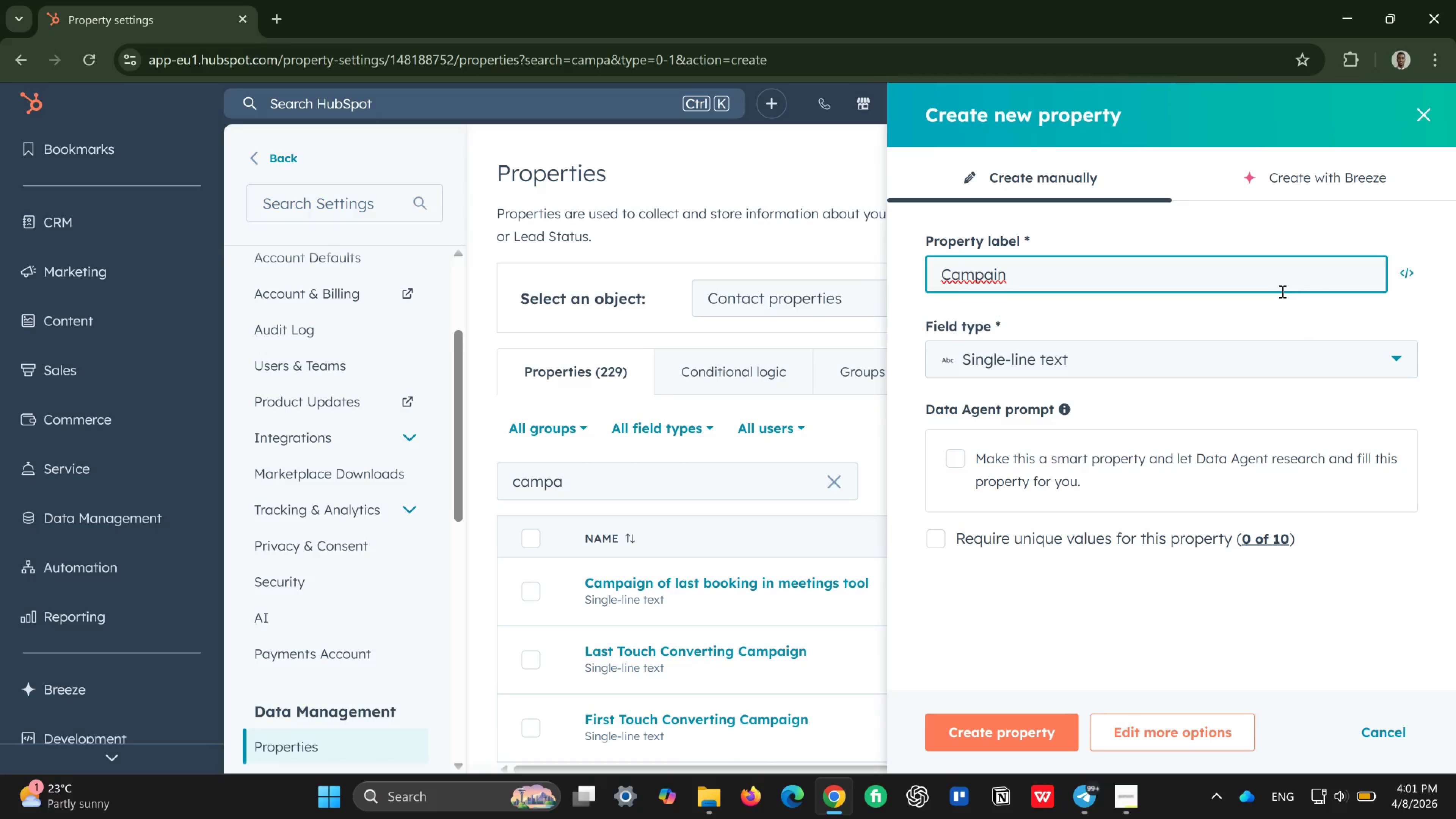 
key(ArrowLeft)
 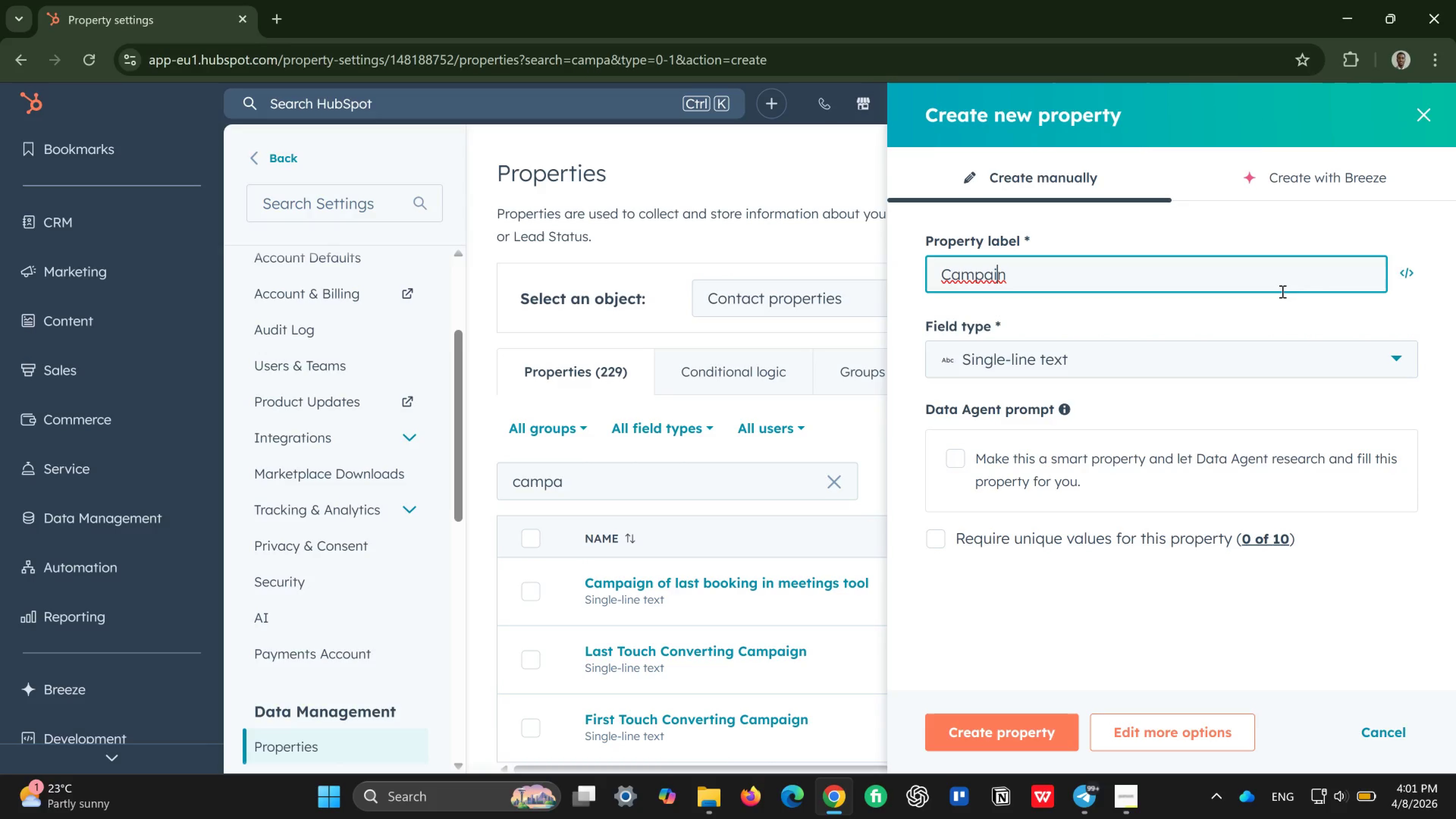 
key(ArrowLeft)
 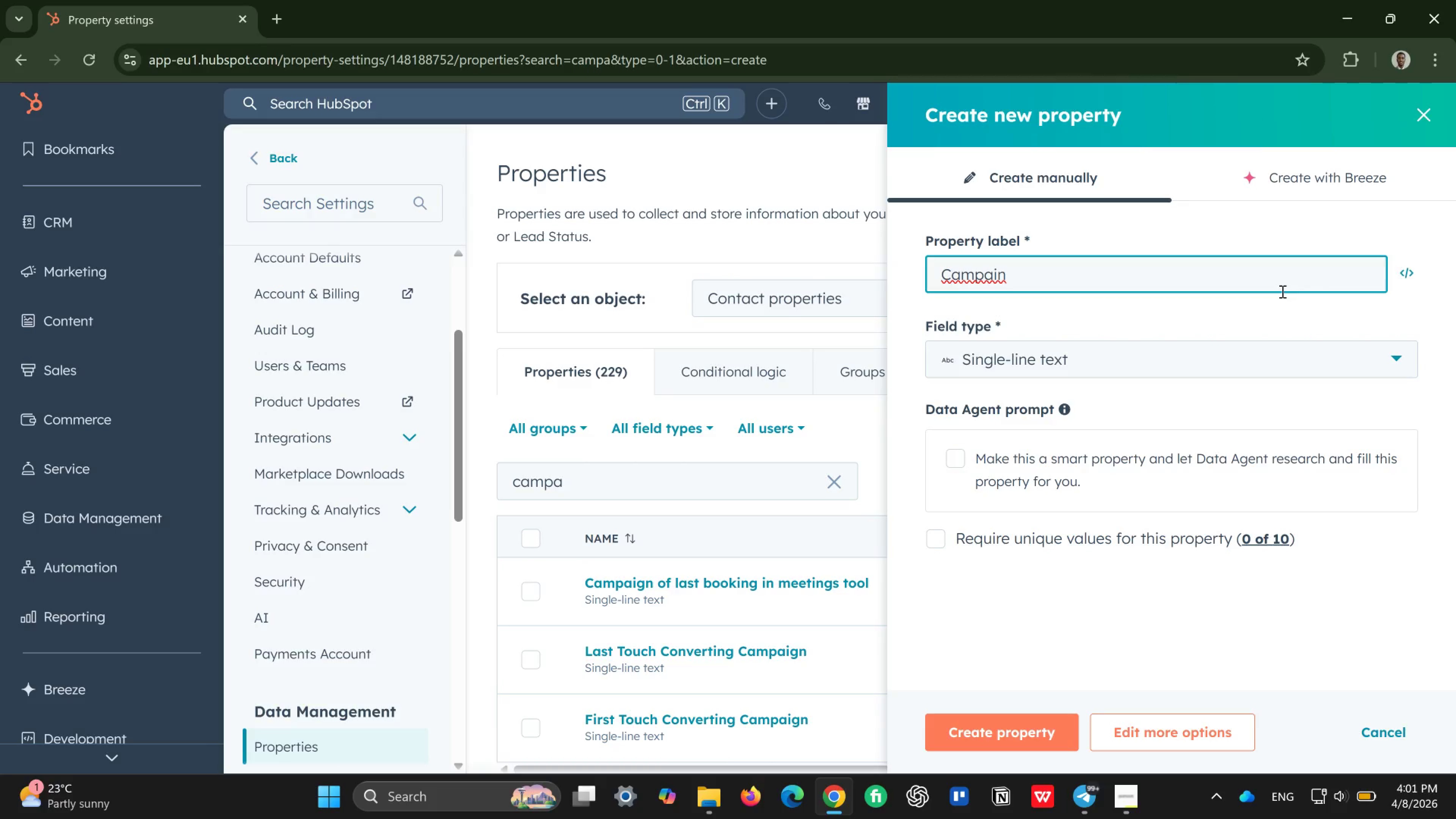 
key(G)
 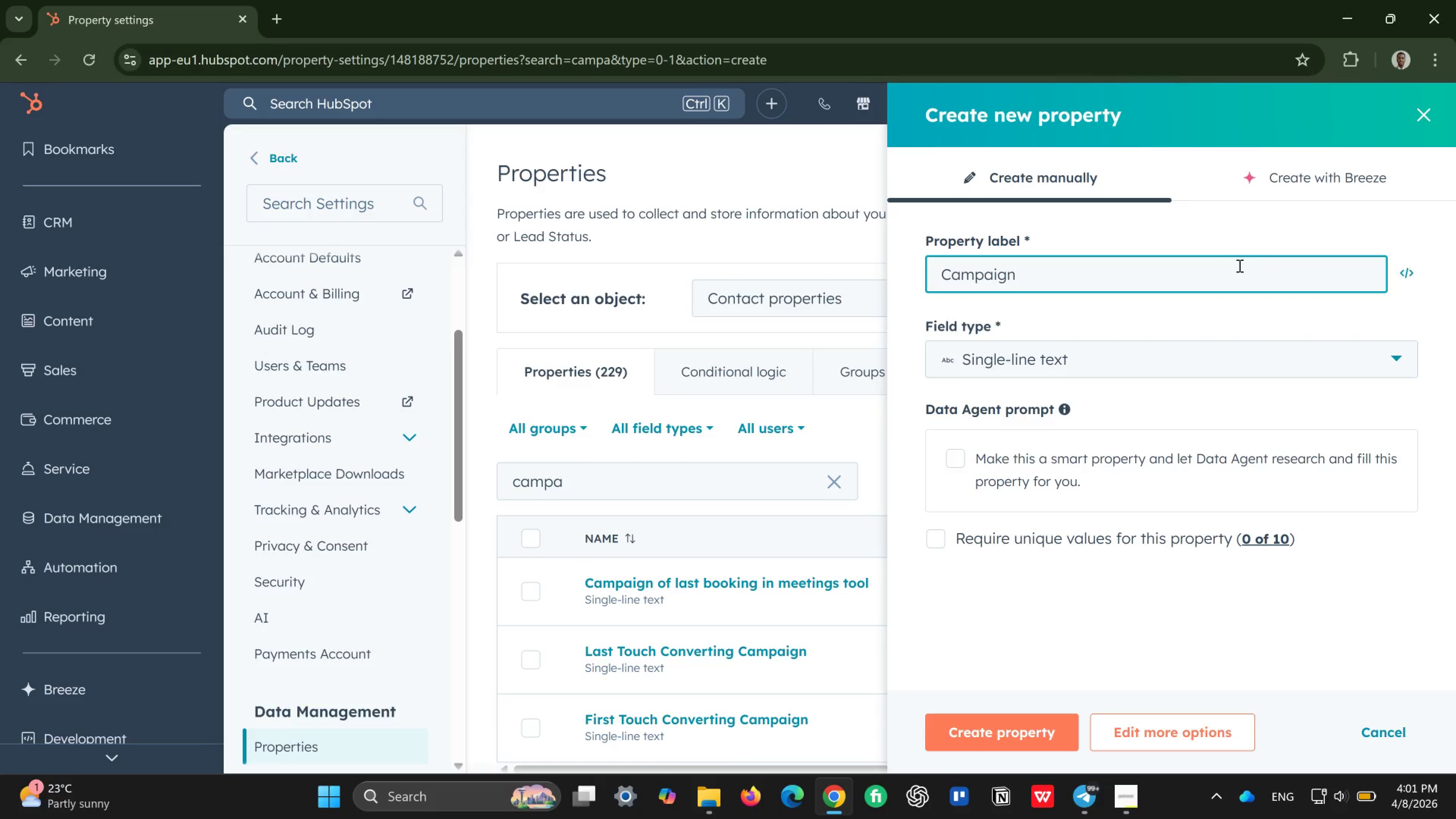 
left_click([1236, 268])
 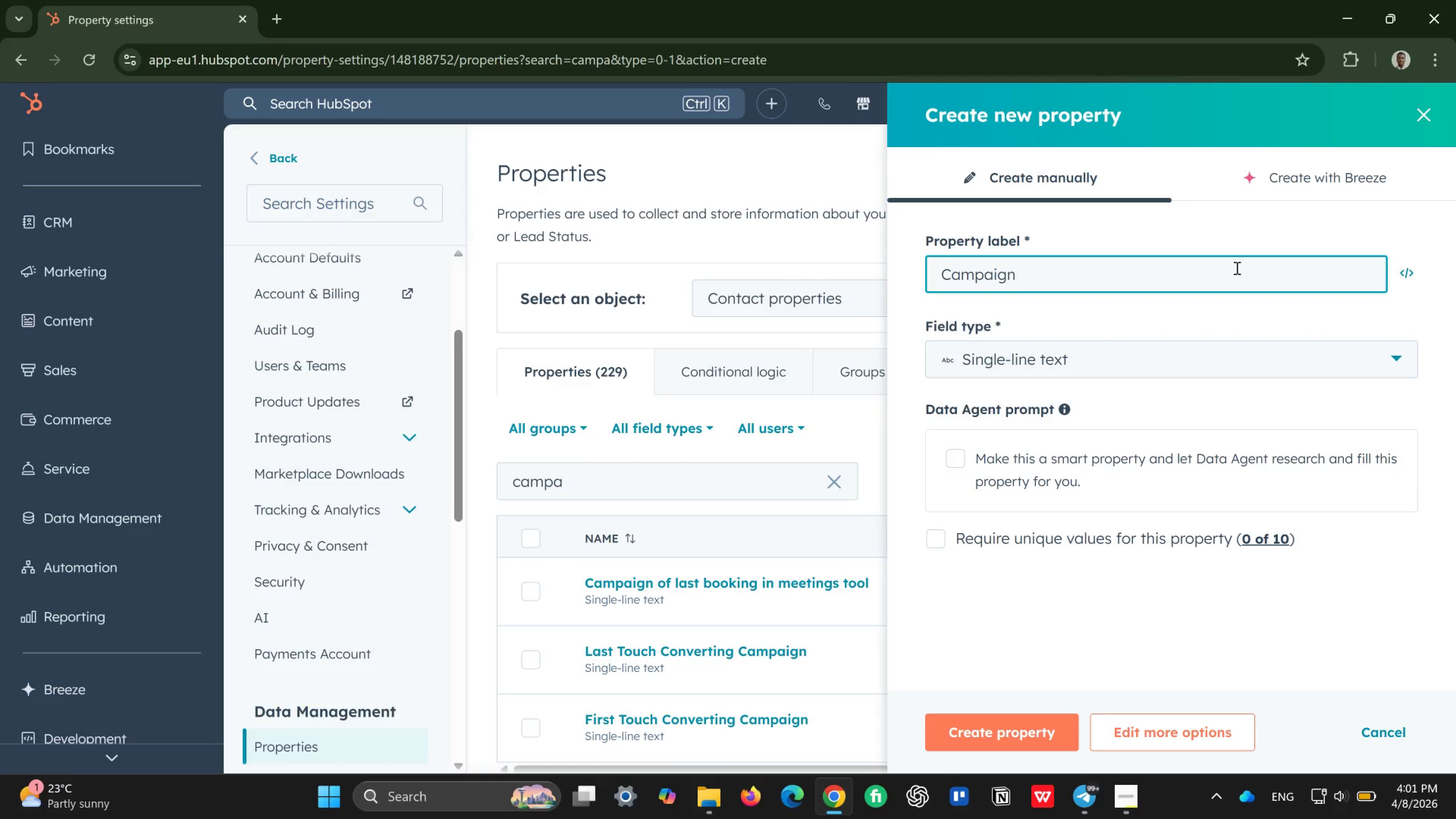 
type(Name)
 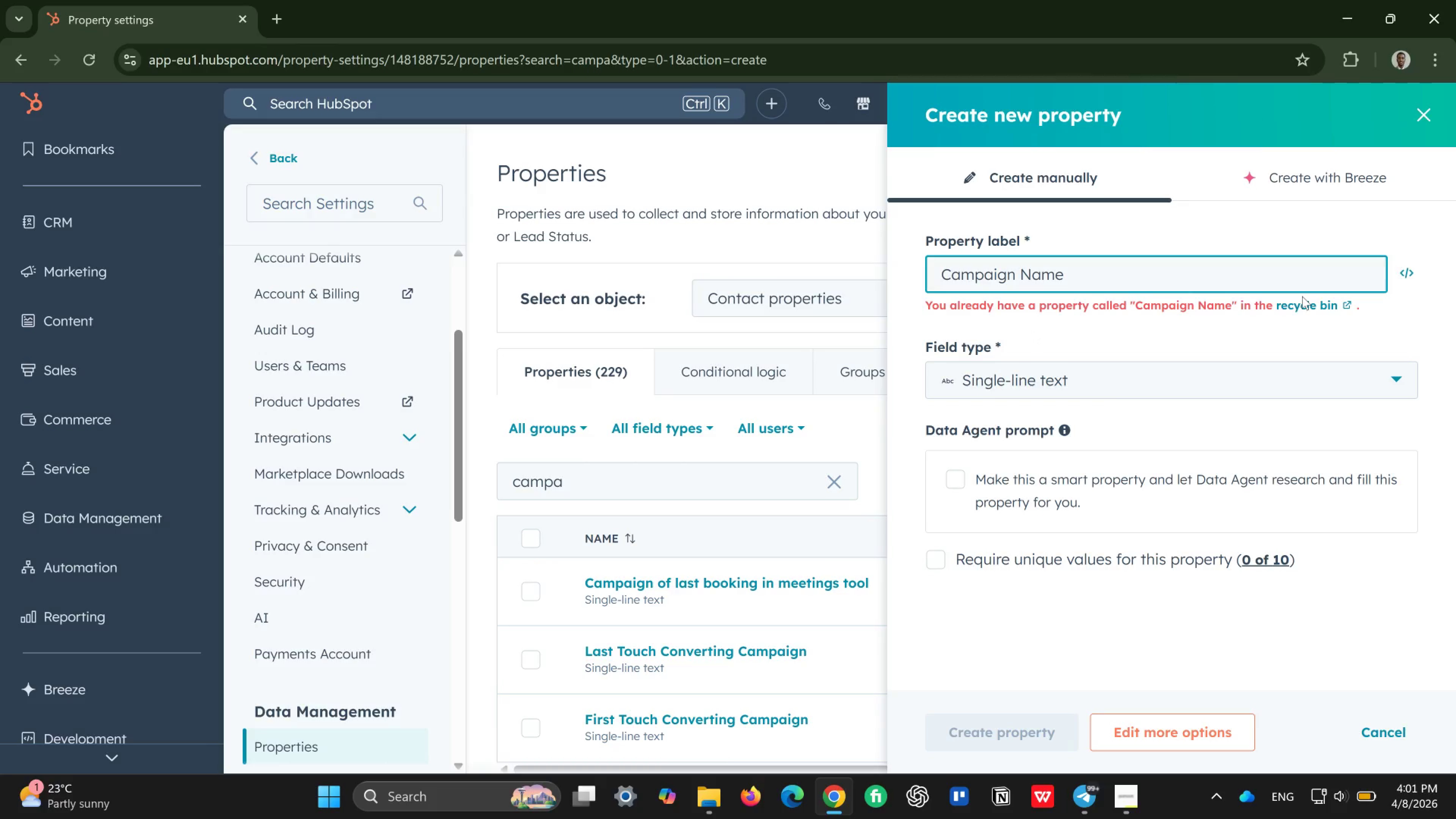 
wait(6.83)
 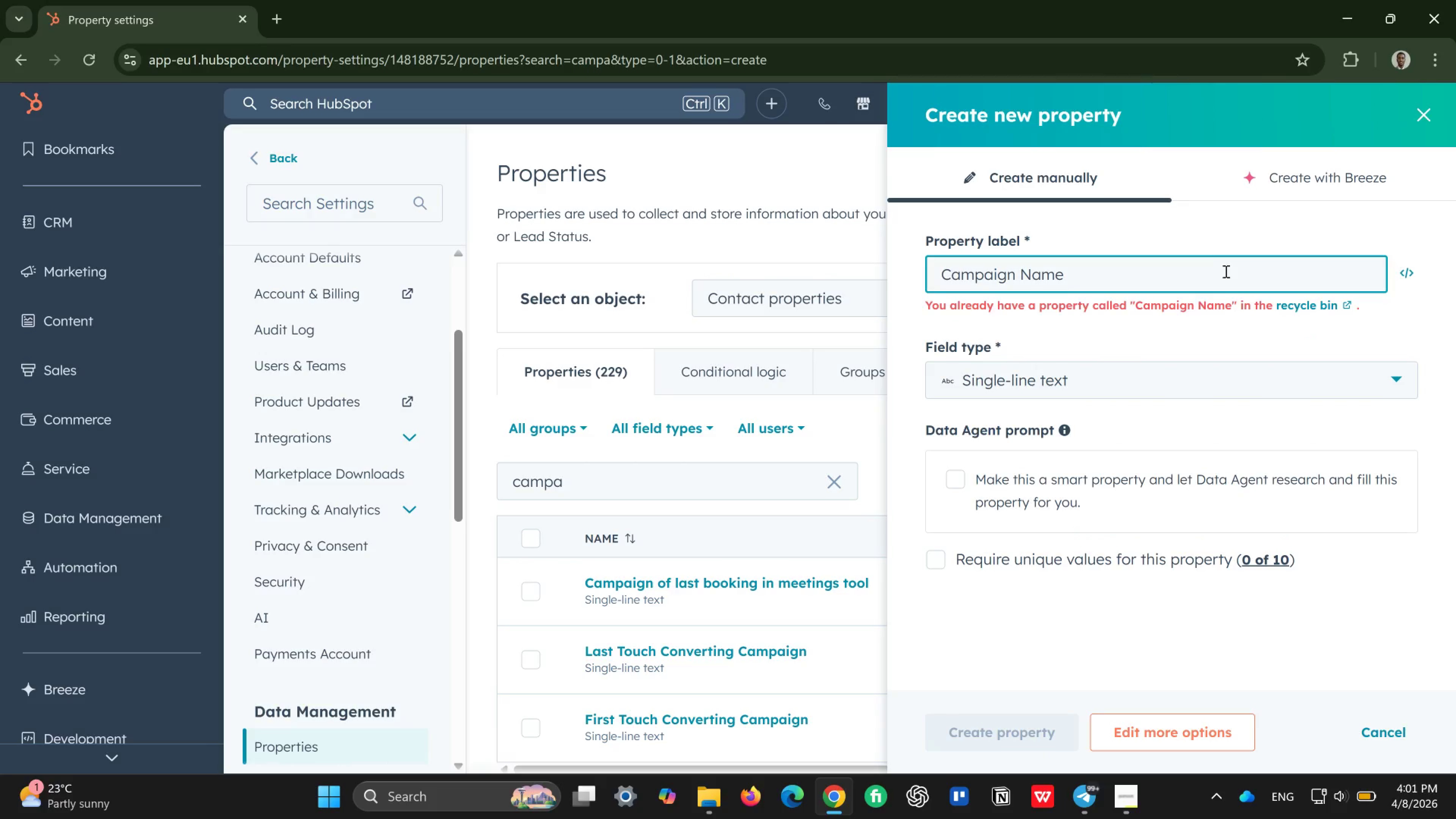 
left_click([1312, 303])
 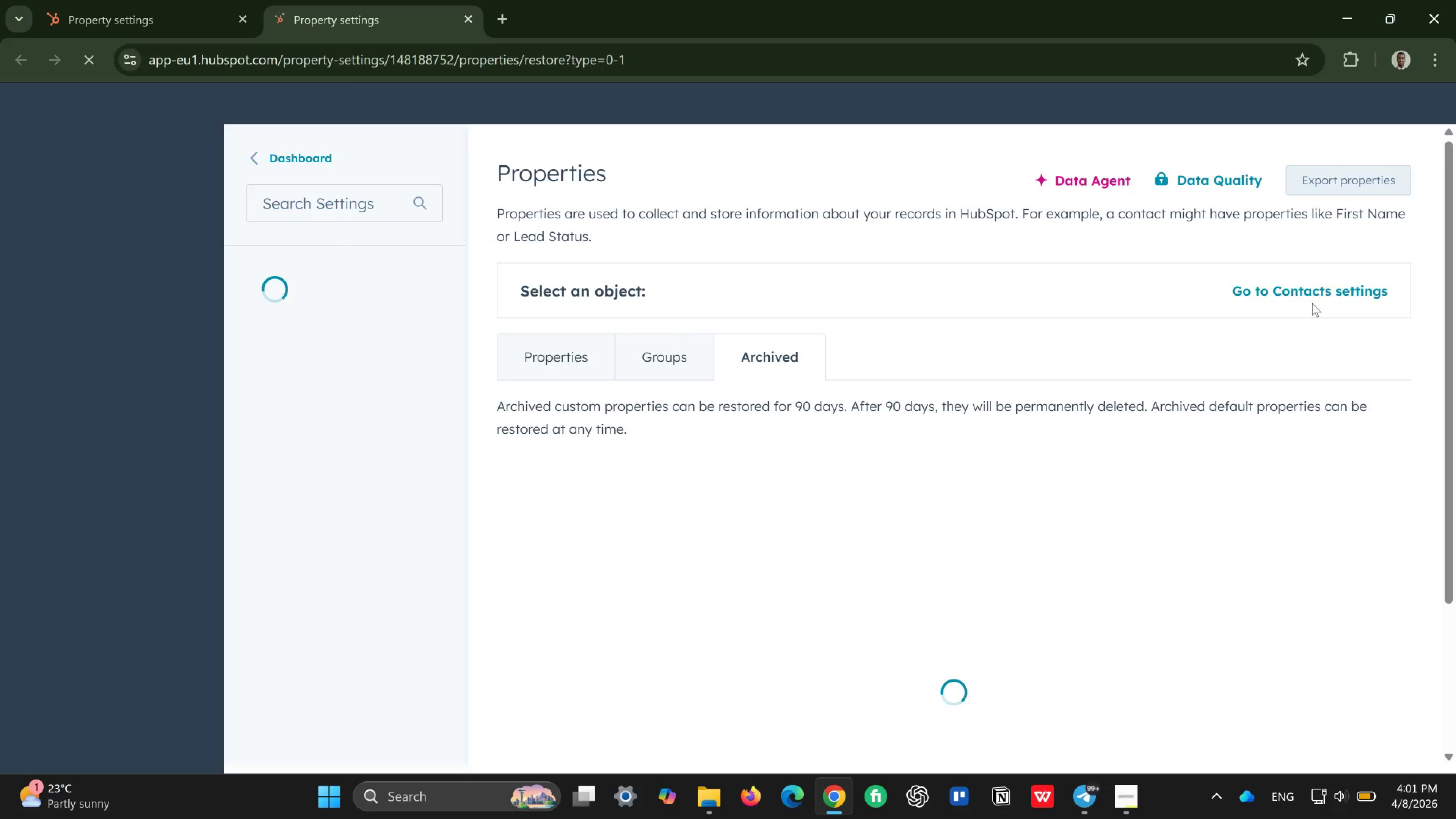 
mouse_move([963, 317])
 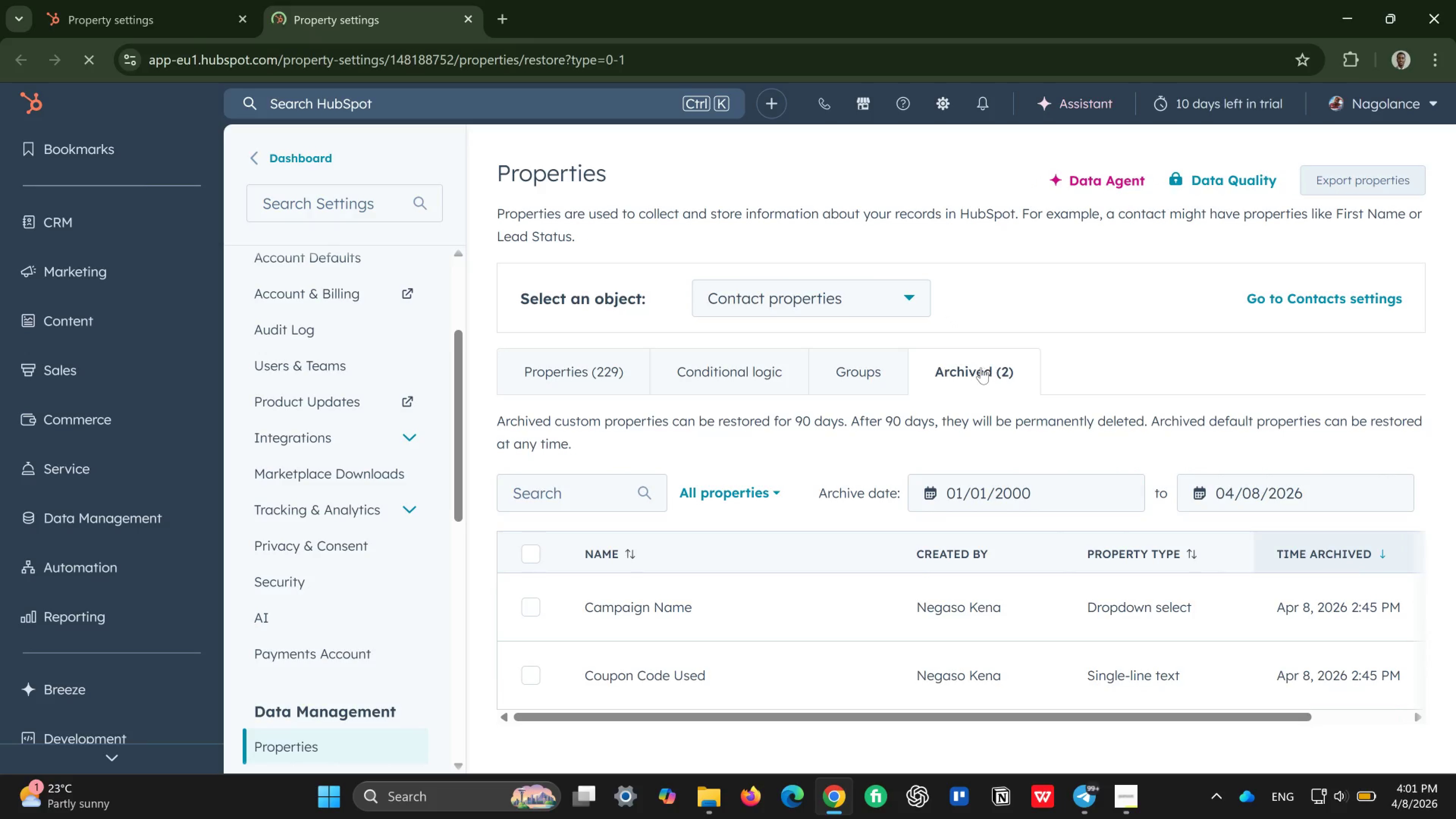 
left_click([981, 367])
 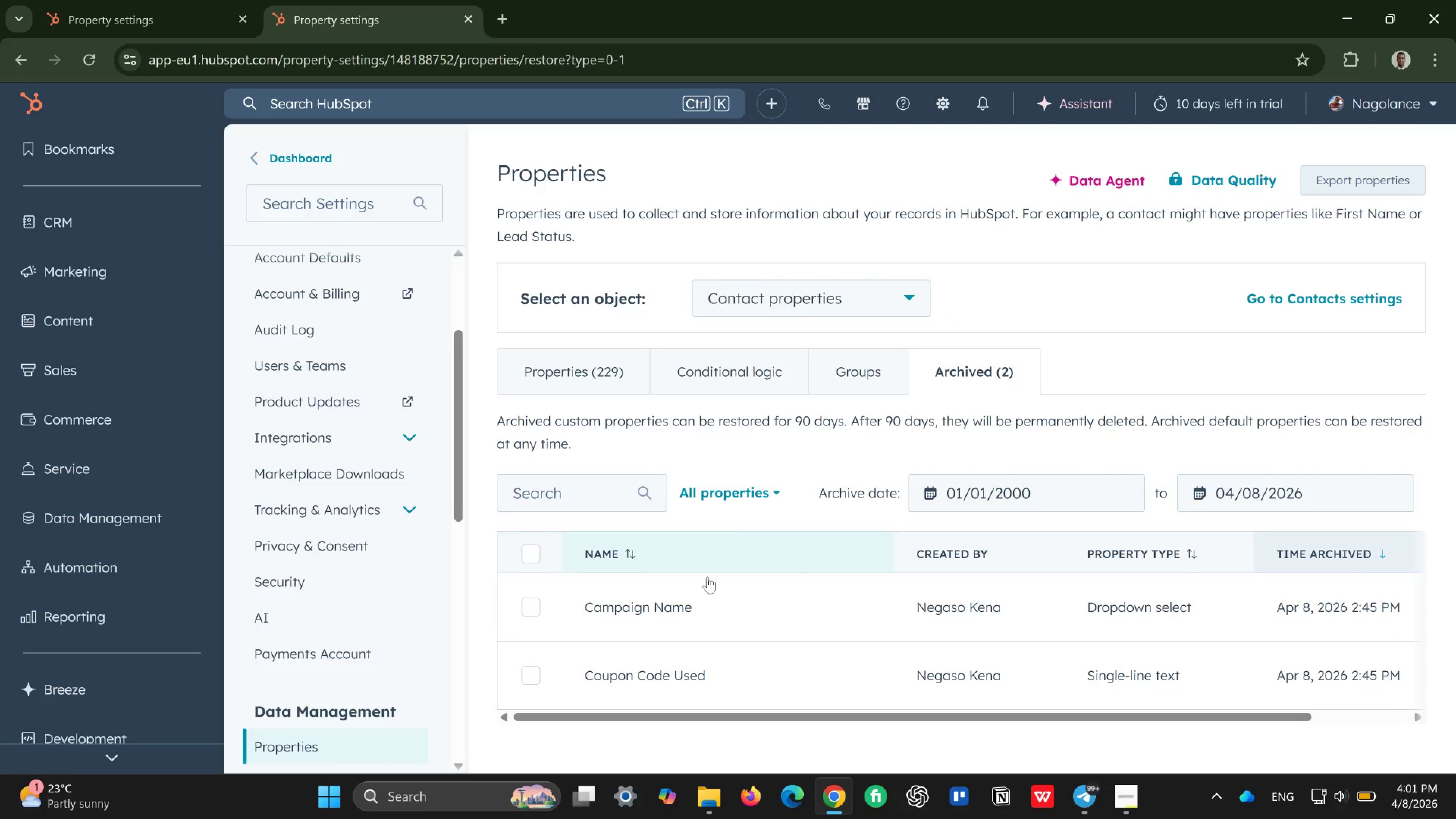 
left_click([523, 598])
 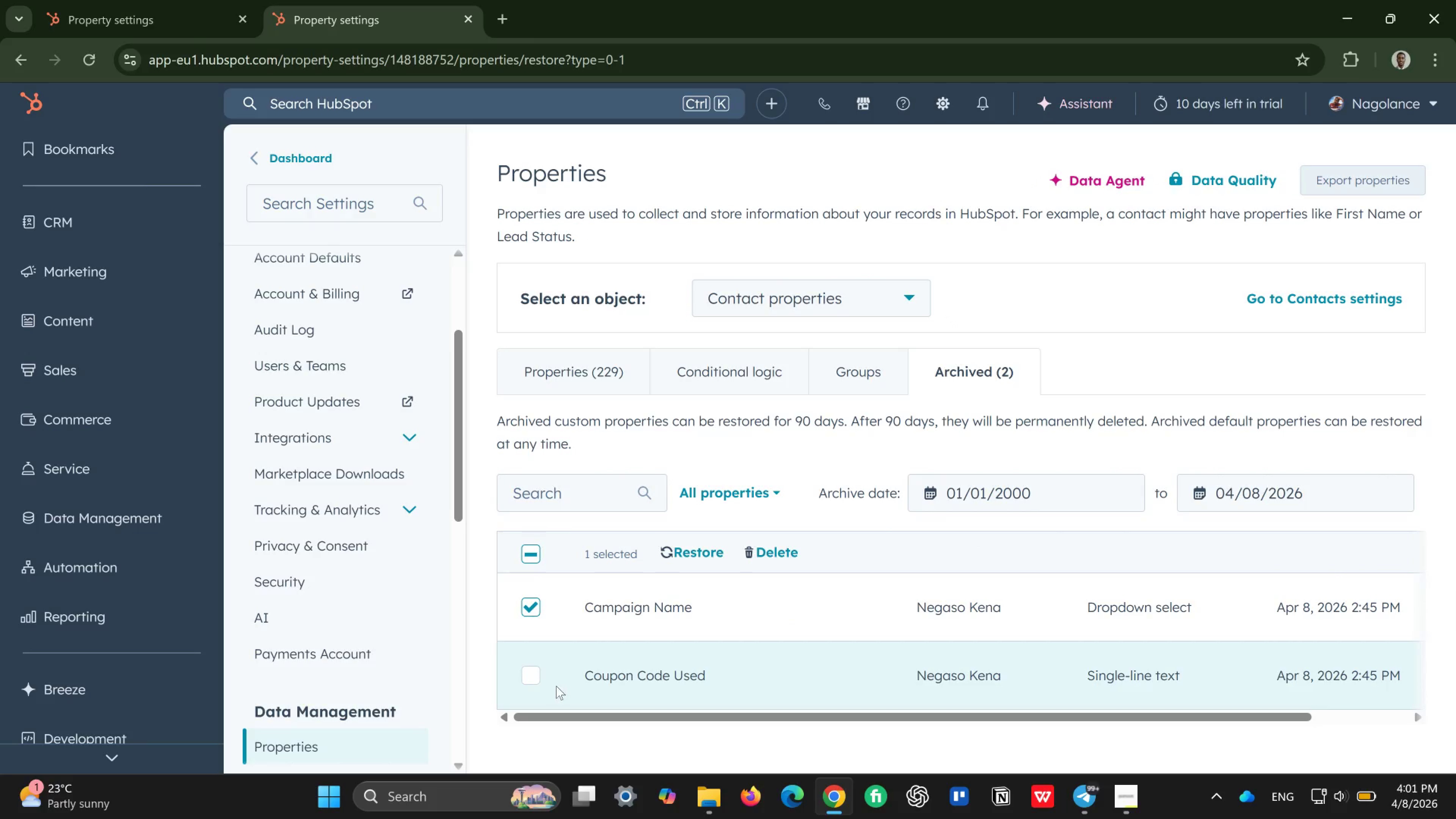 
left_click([535, 674])
 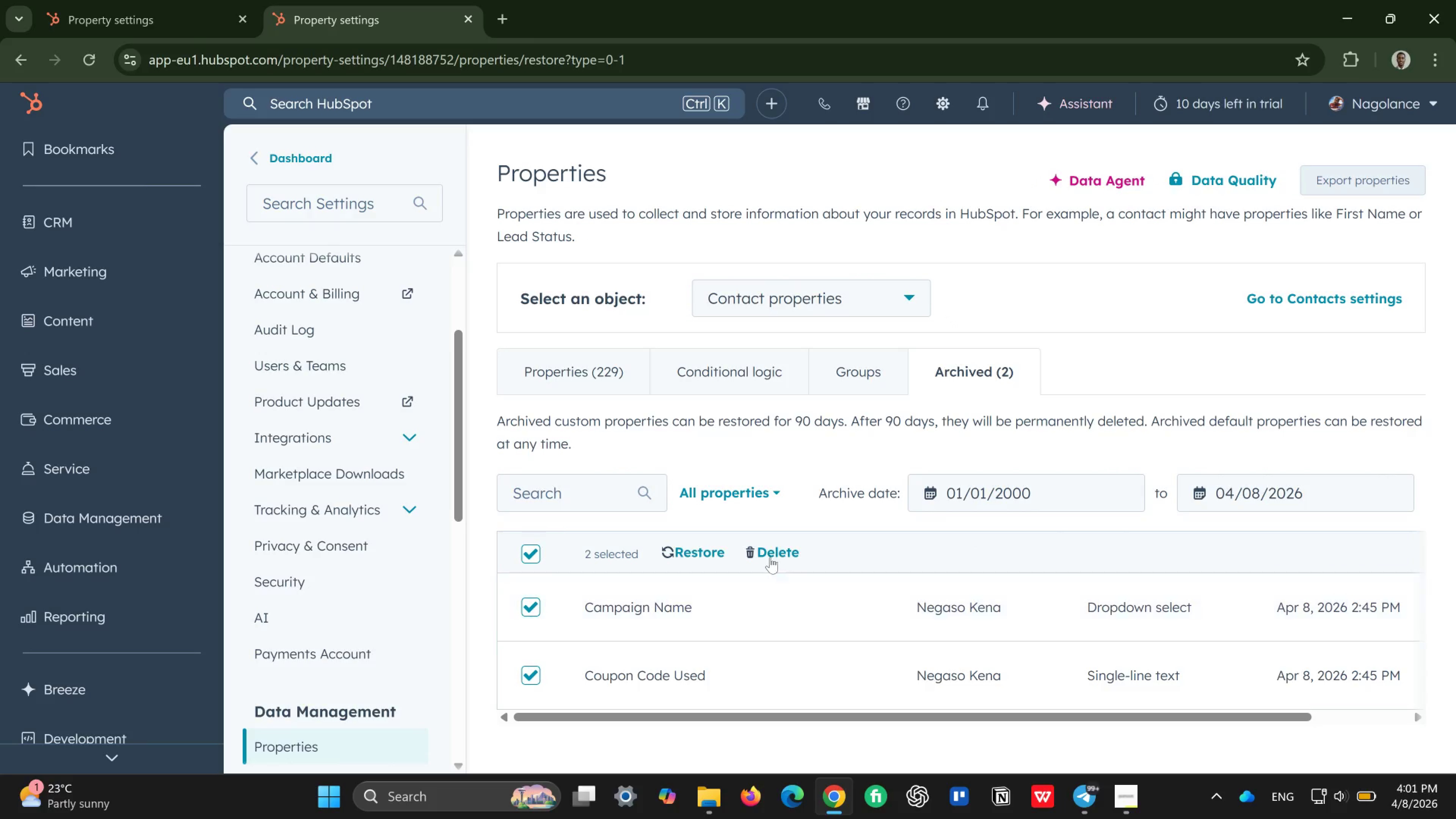 
left_click([777, 545])
 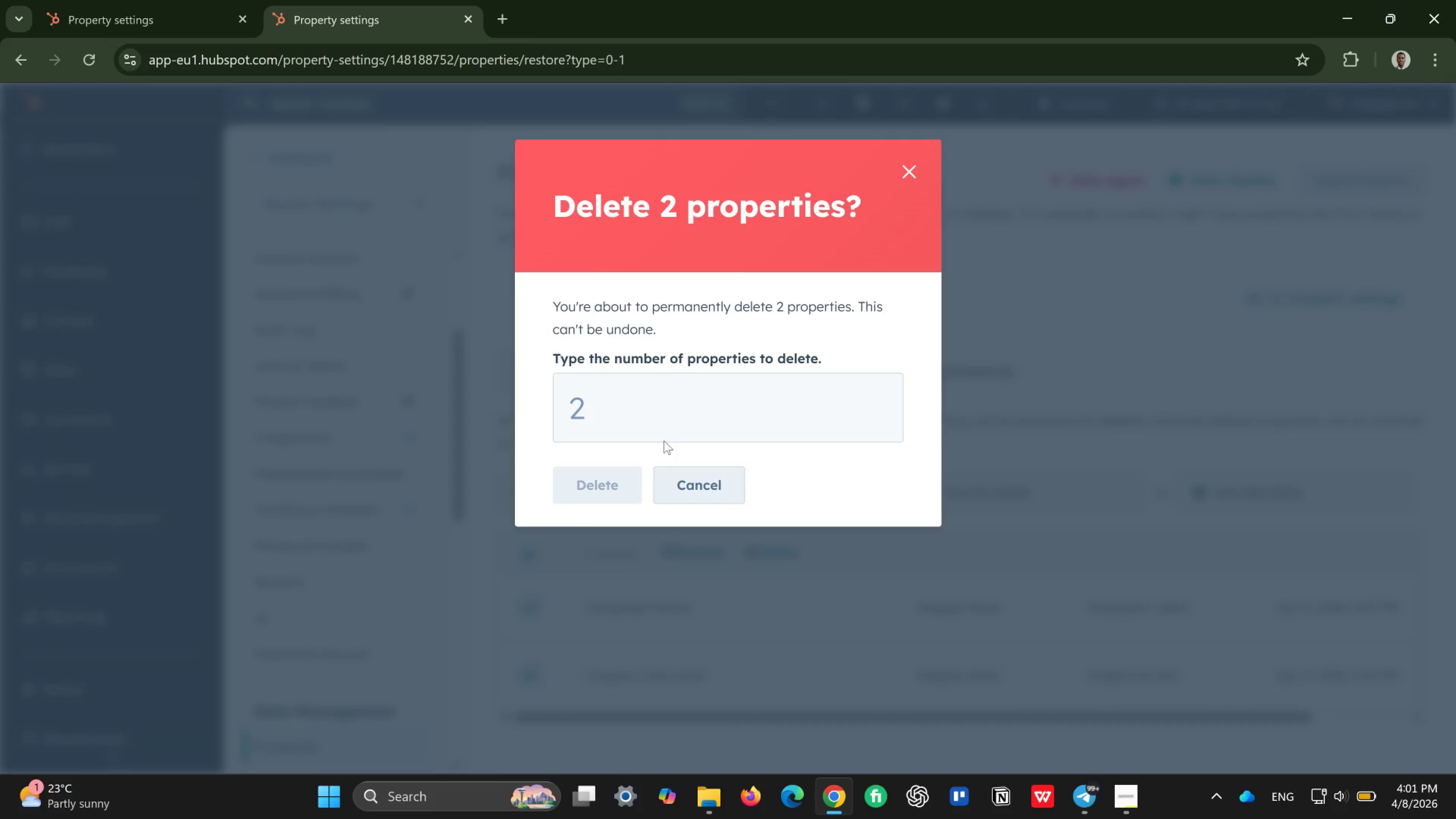 
left_click([637, 410])
 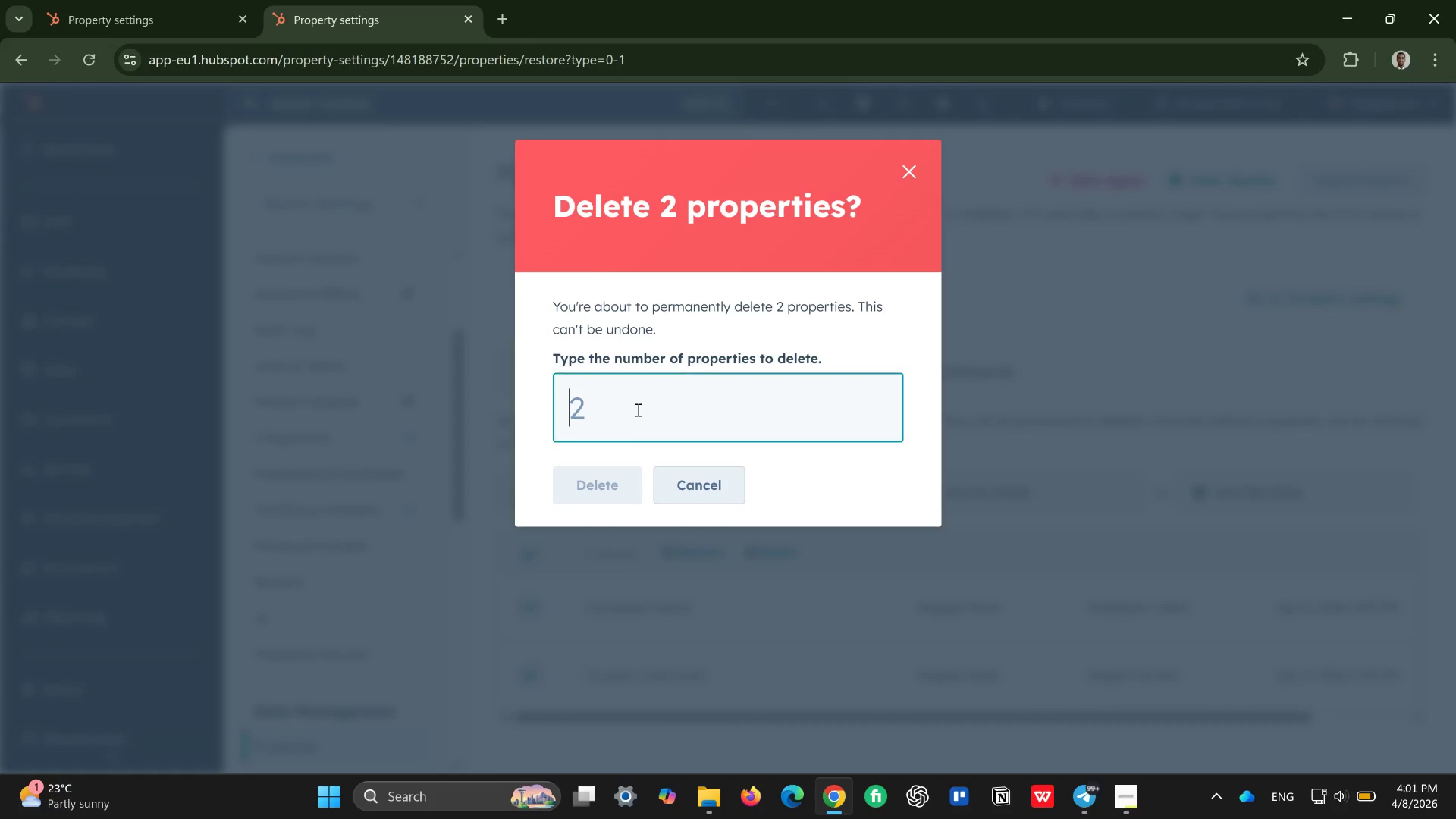 
key(2)
 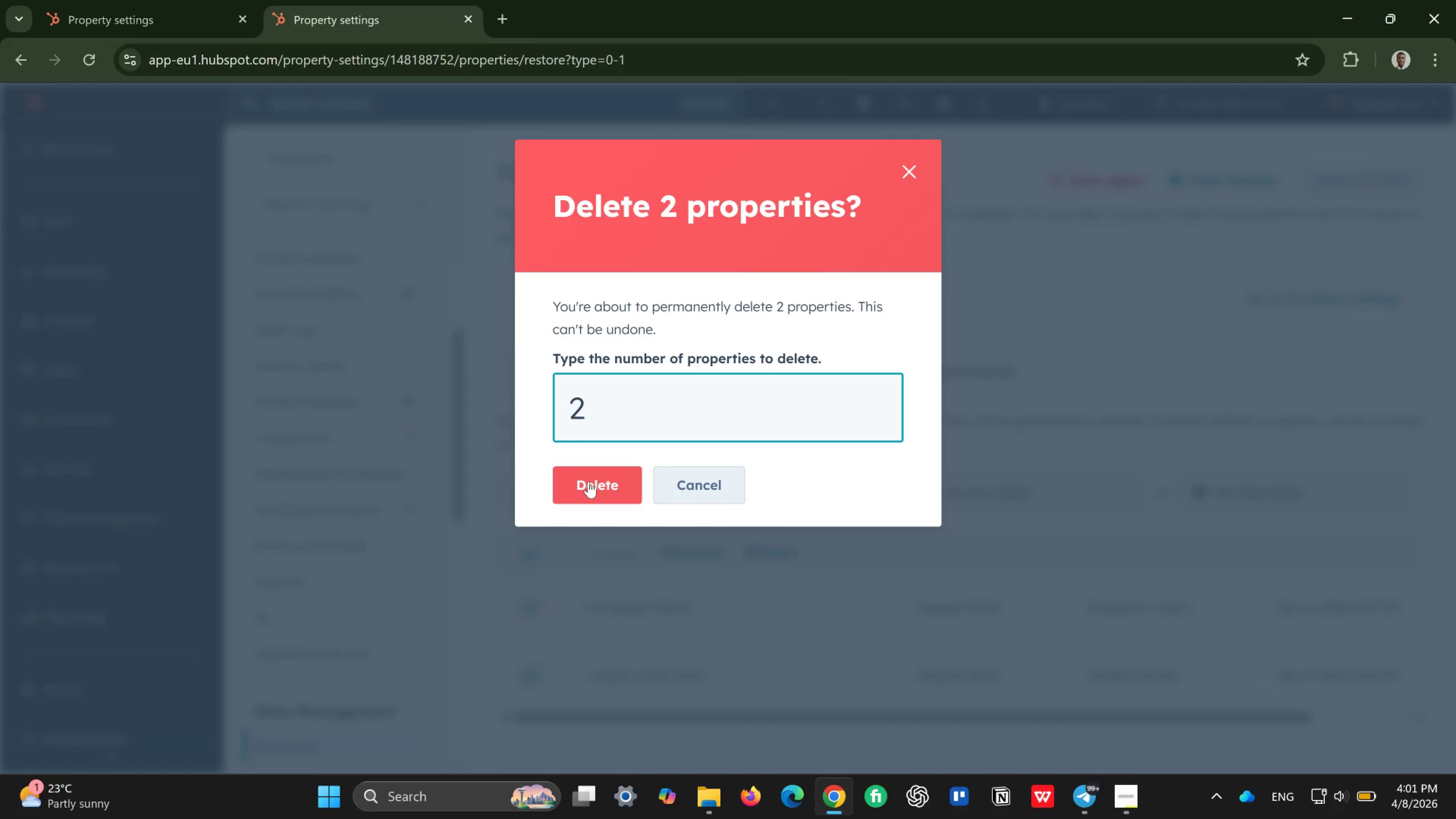 
left_click([588, 482])
 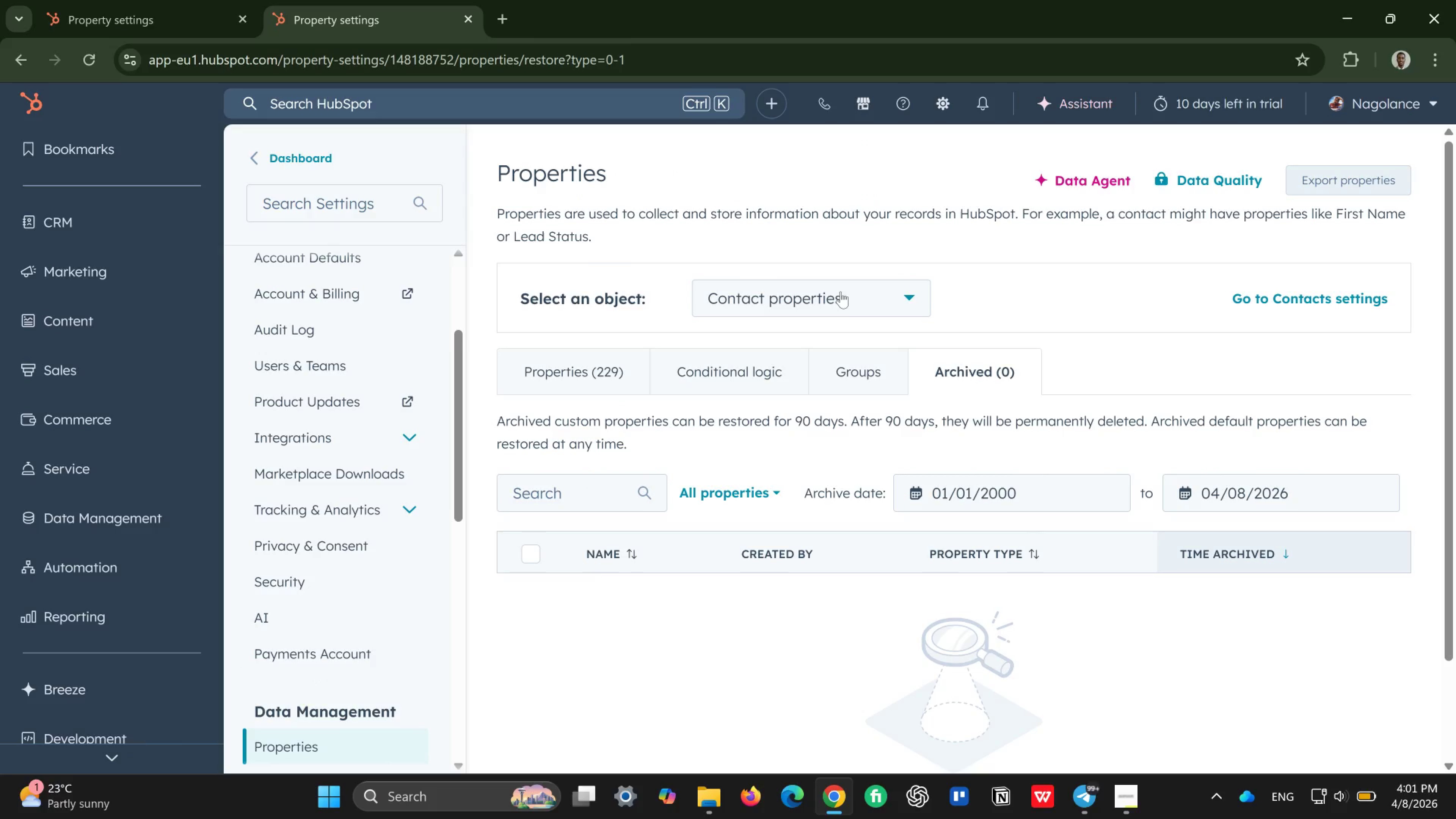 
wait(7.96)
 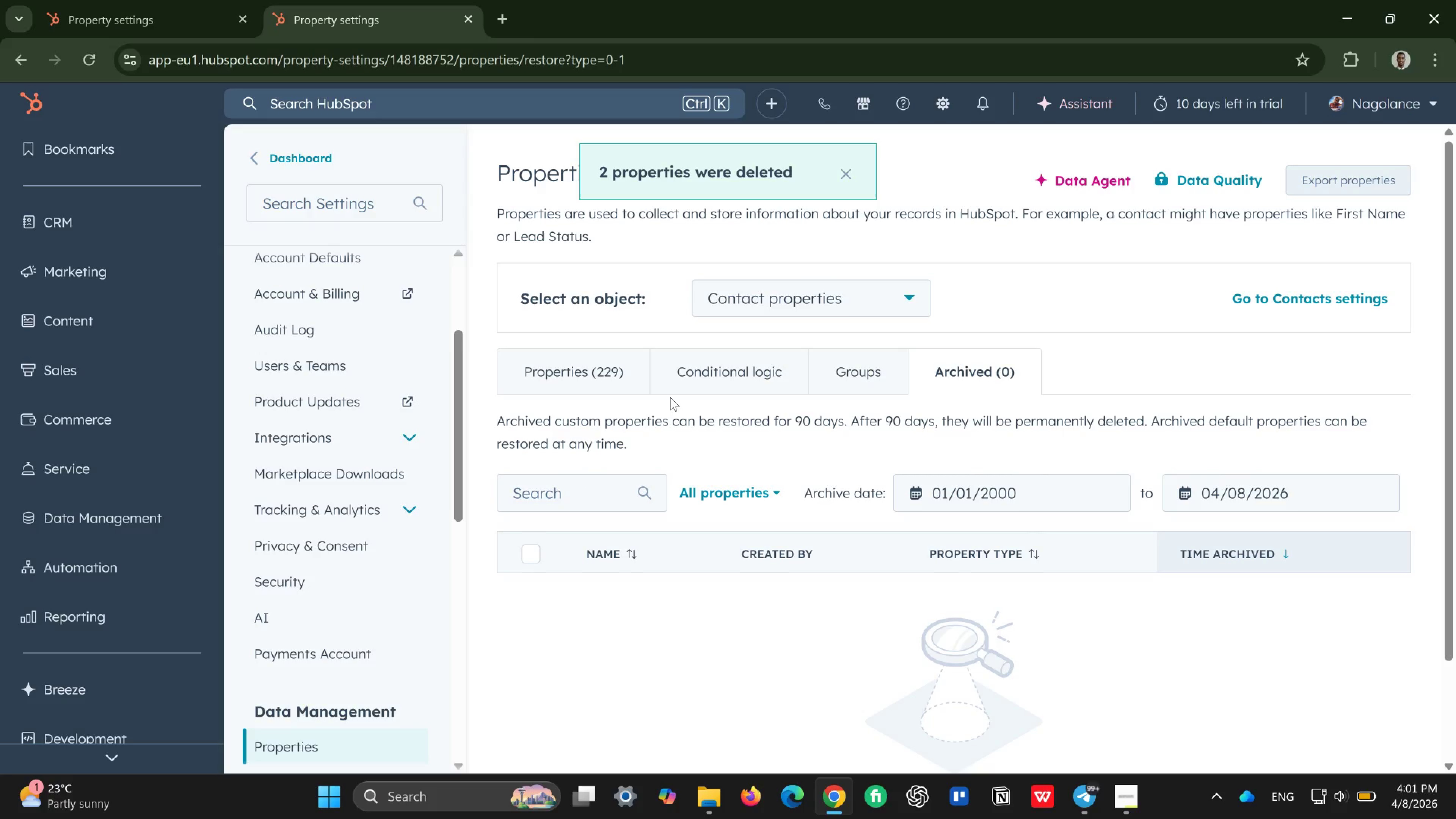 
left_click([860, 292])
 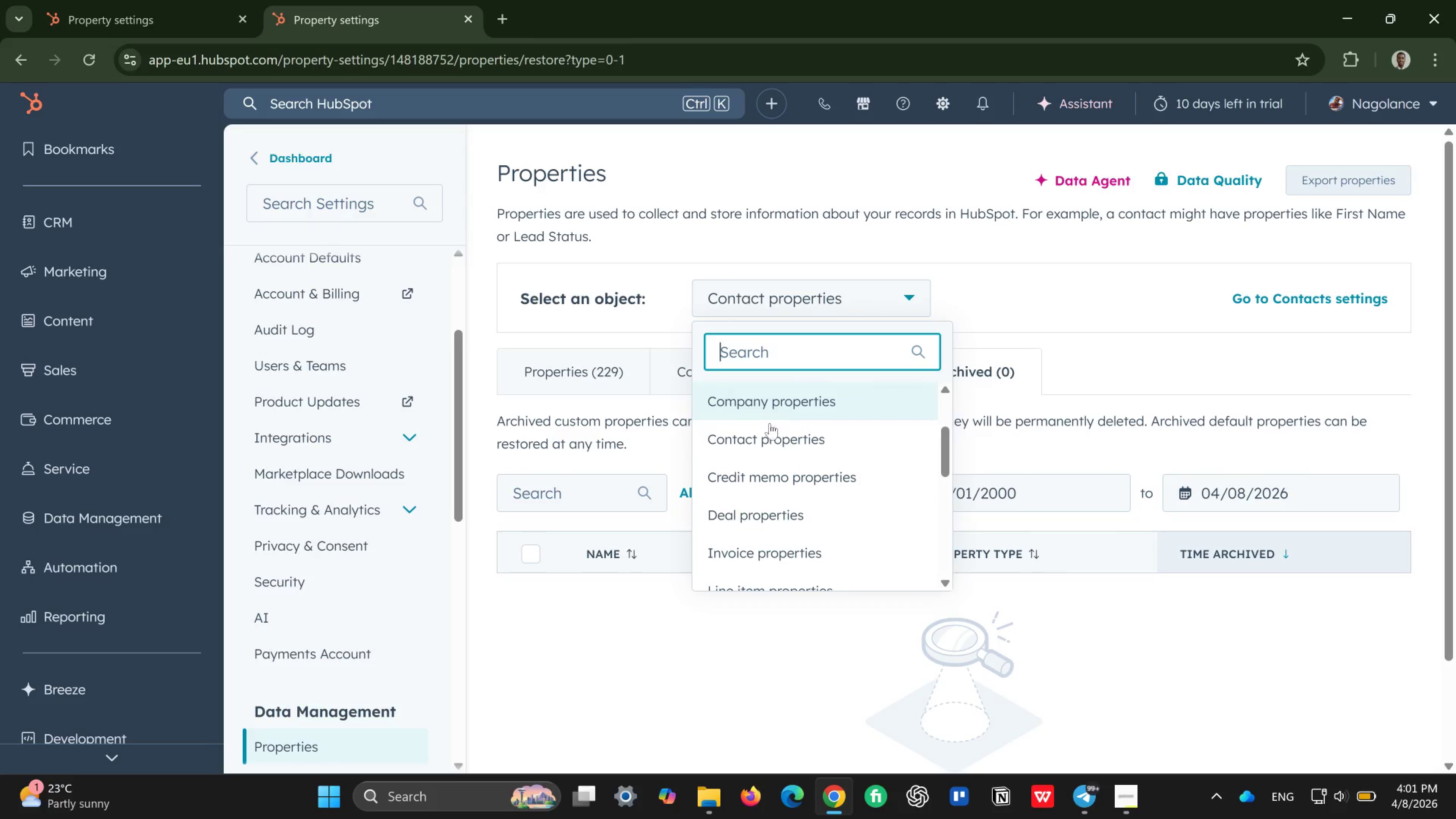 
left_click([768, 437])
 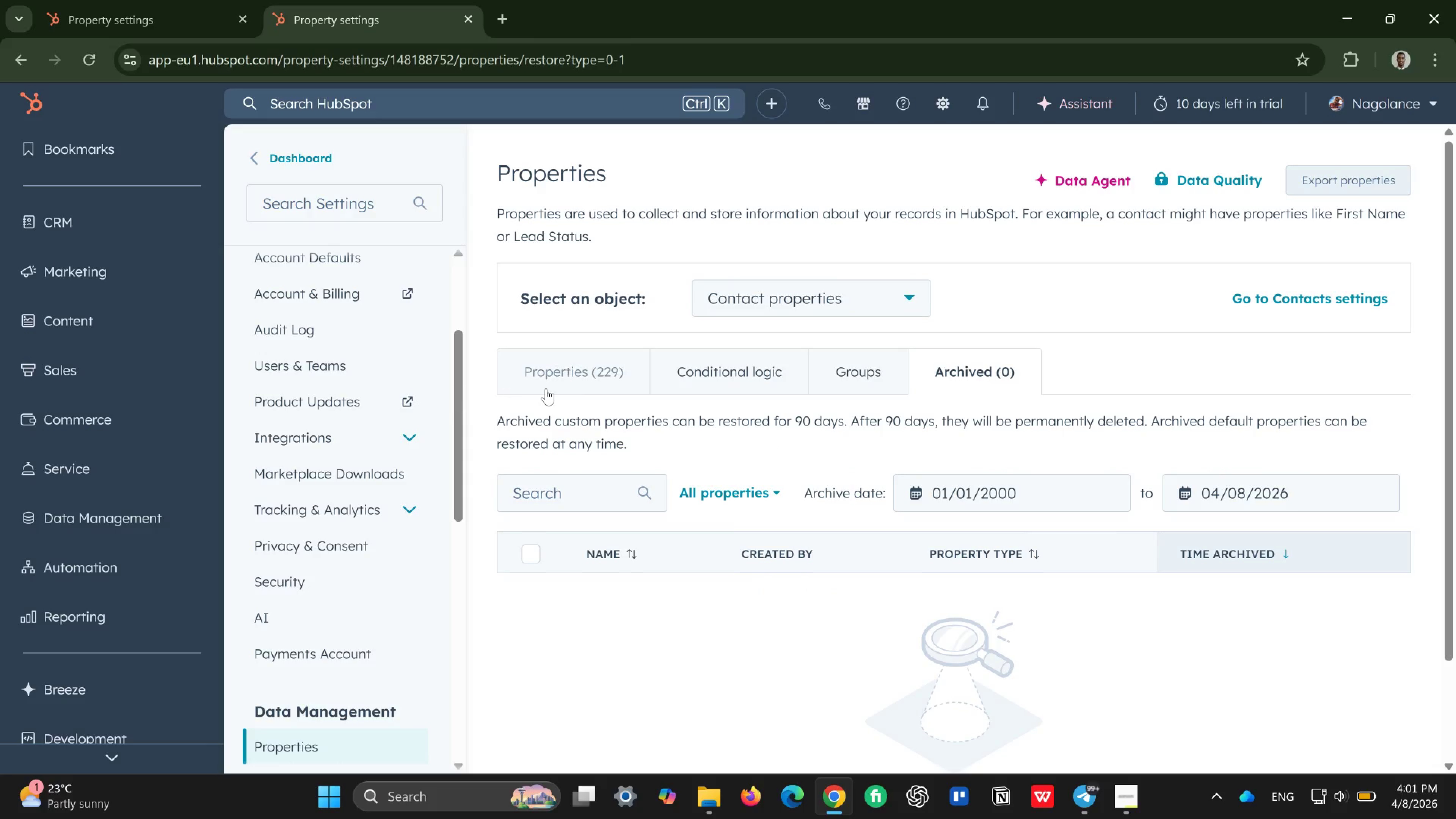 
left_click([579, 385])
 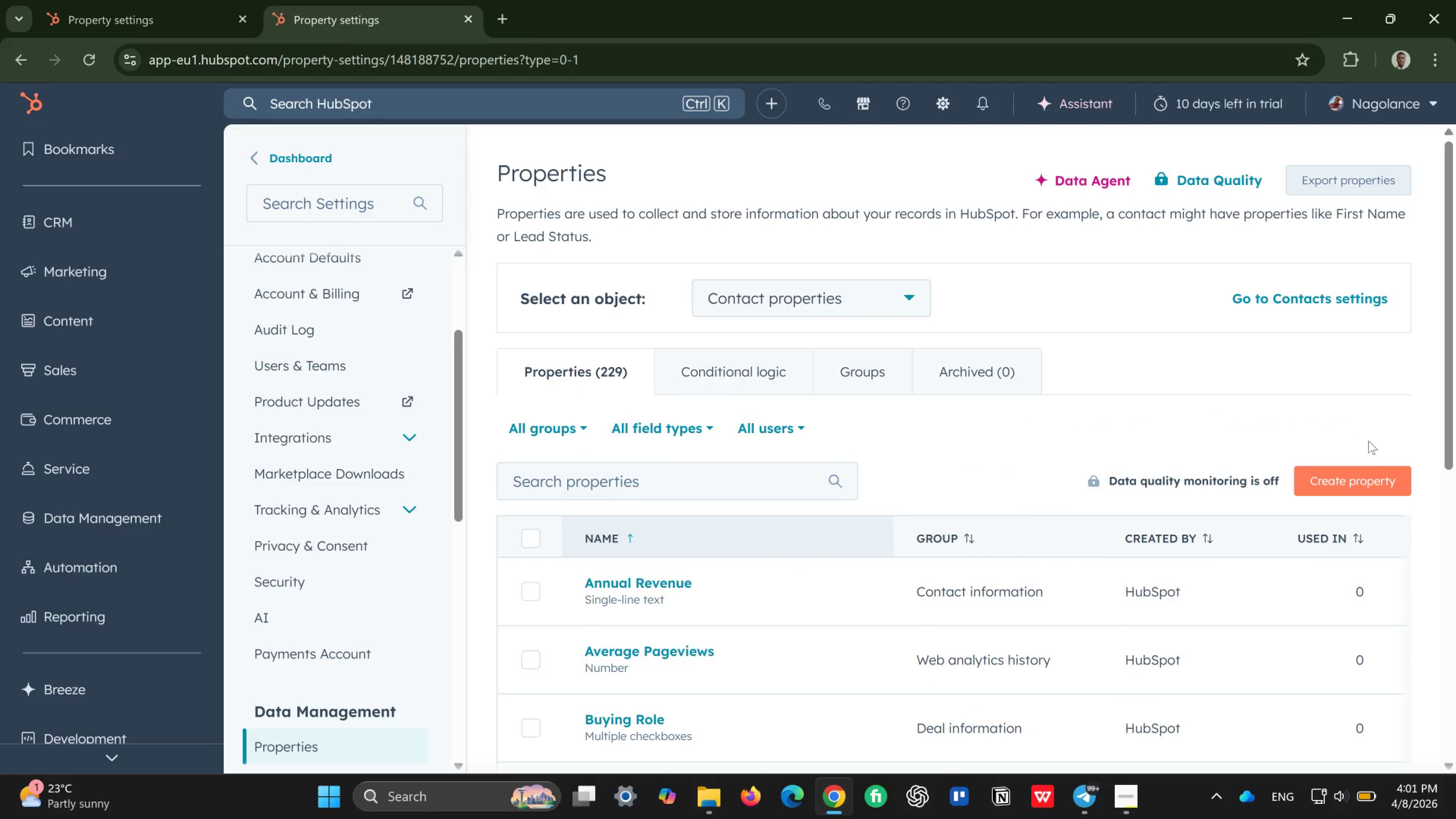 
left_click([1357, 473])
 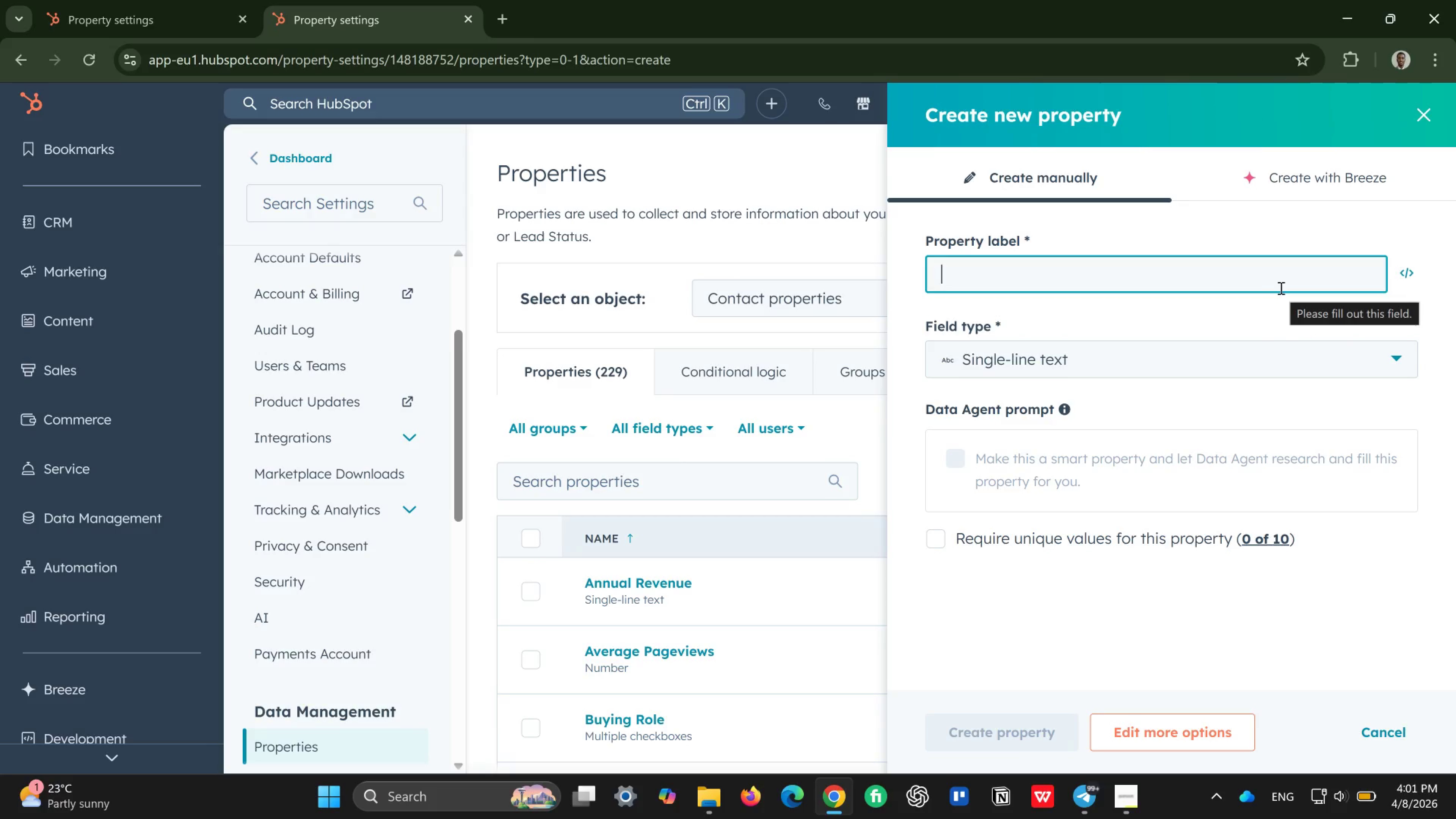 
type(Campain)
key(Backspace)
type(gn  )
key(Backspace)
type(Nmae)
key(Backspace)
key(Backspace)
key(Backspace)
type(ame)
 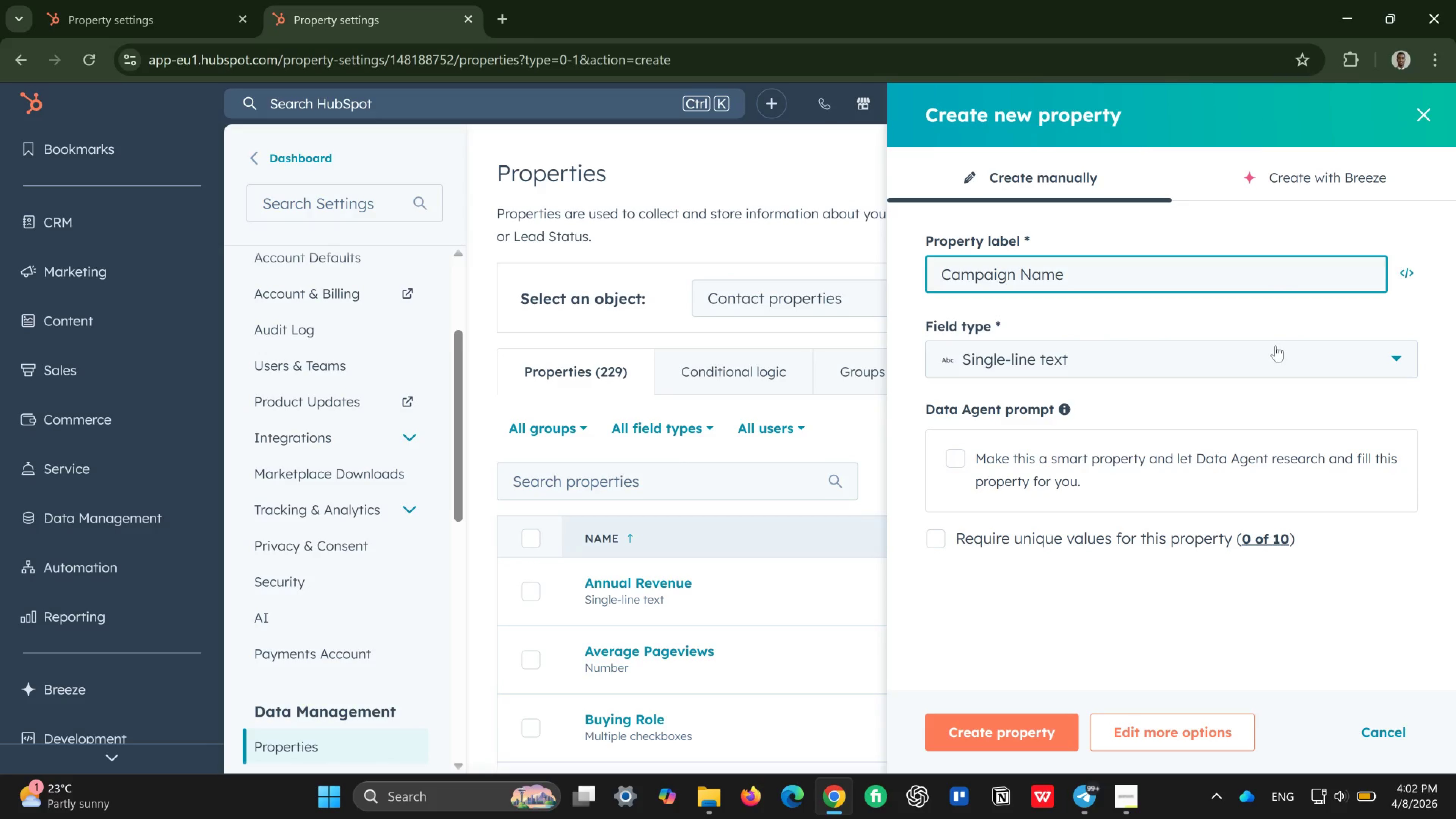 
left_click([1276, 345])
 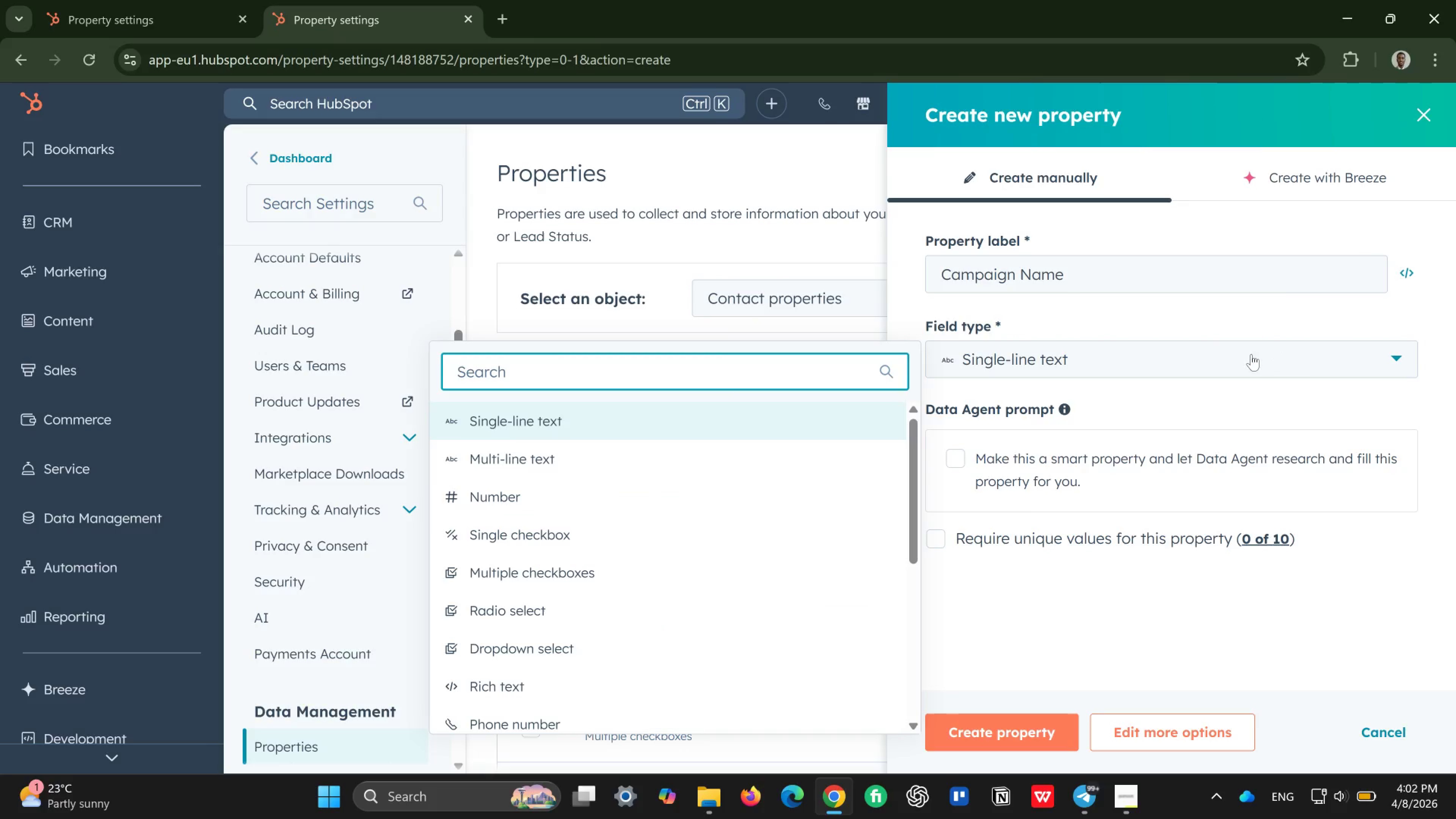 
left_click([554, 648])
 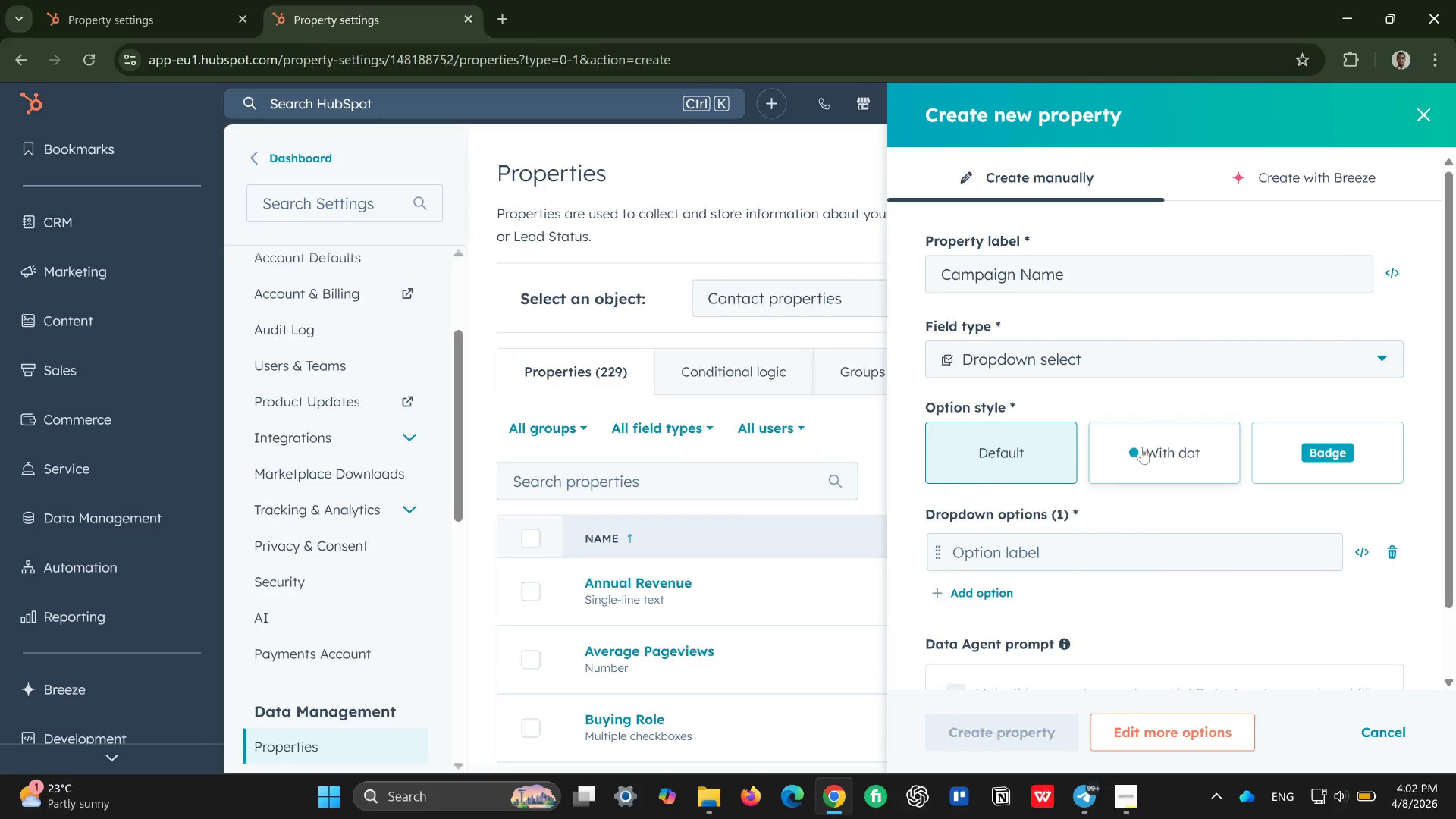 
left_click([1146, 442])
 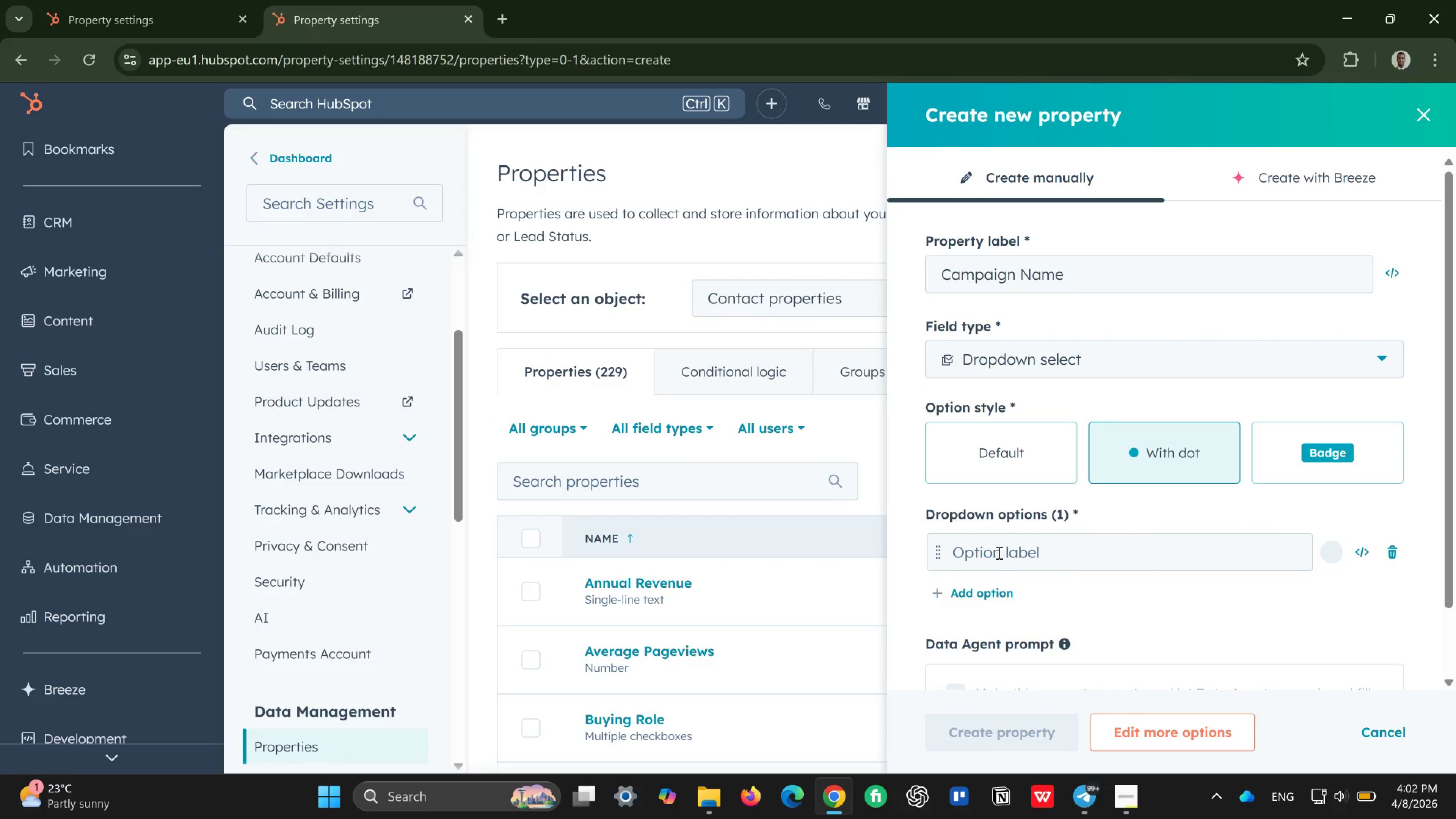 
left_click([998, 552])
 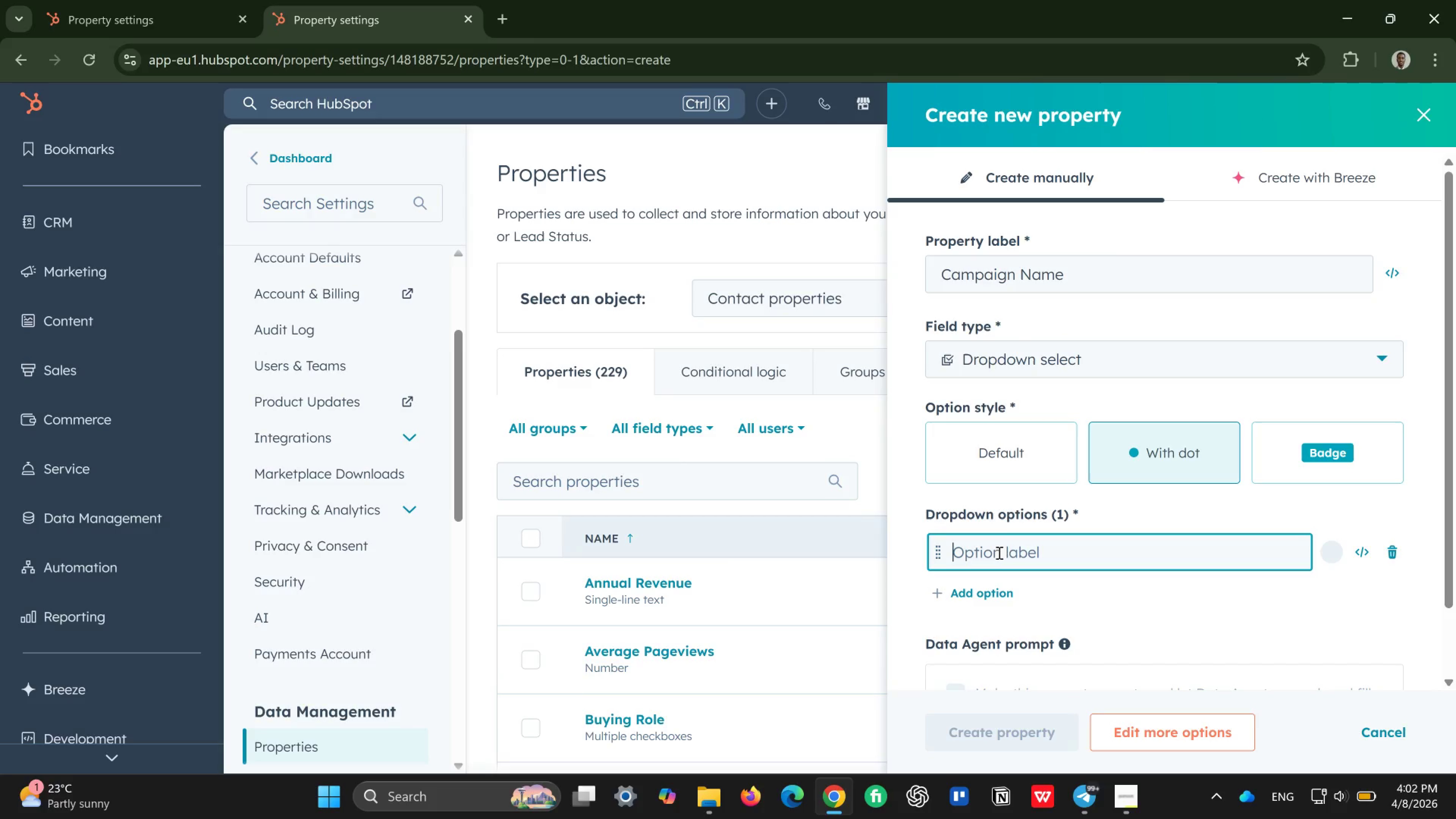 
type(Winter Harvest)
 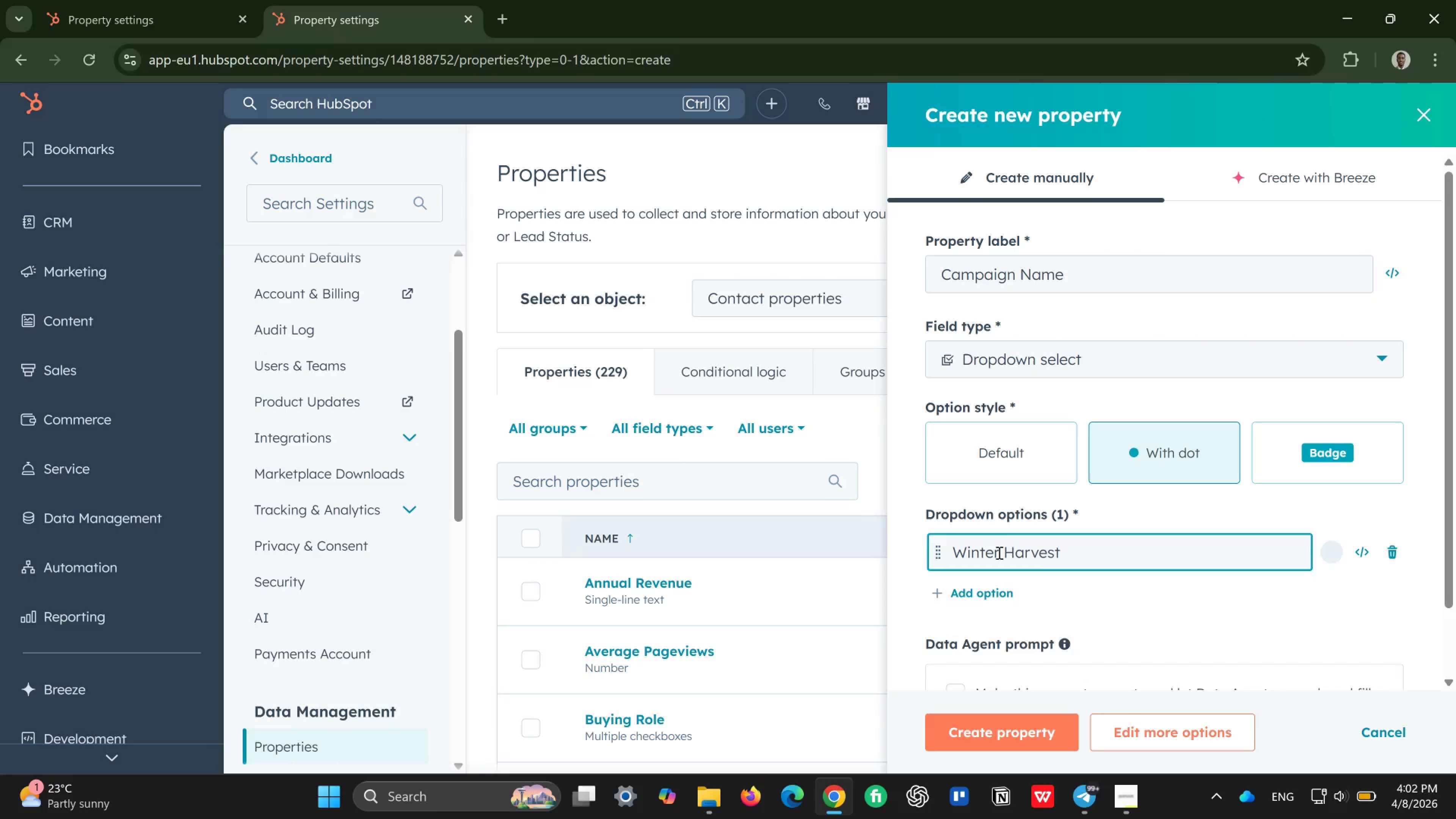 
key(Enter)
 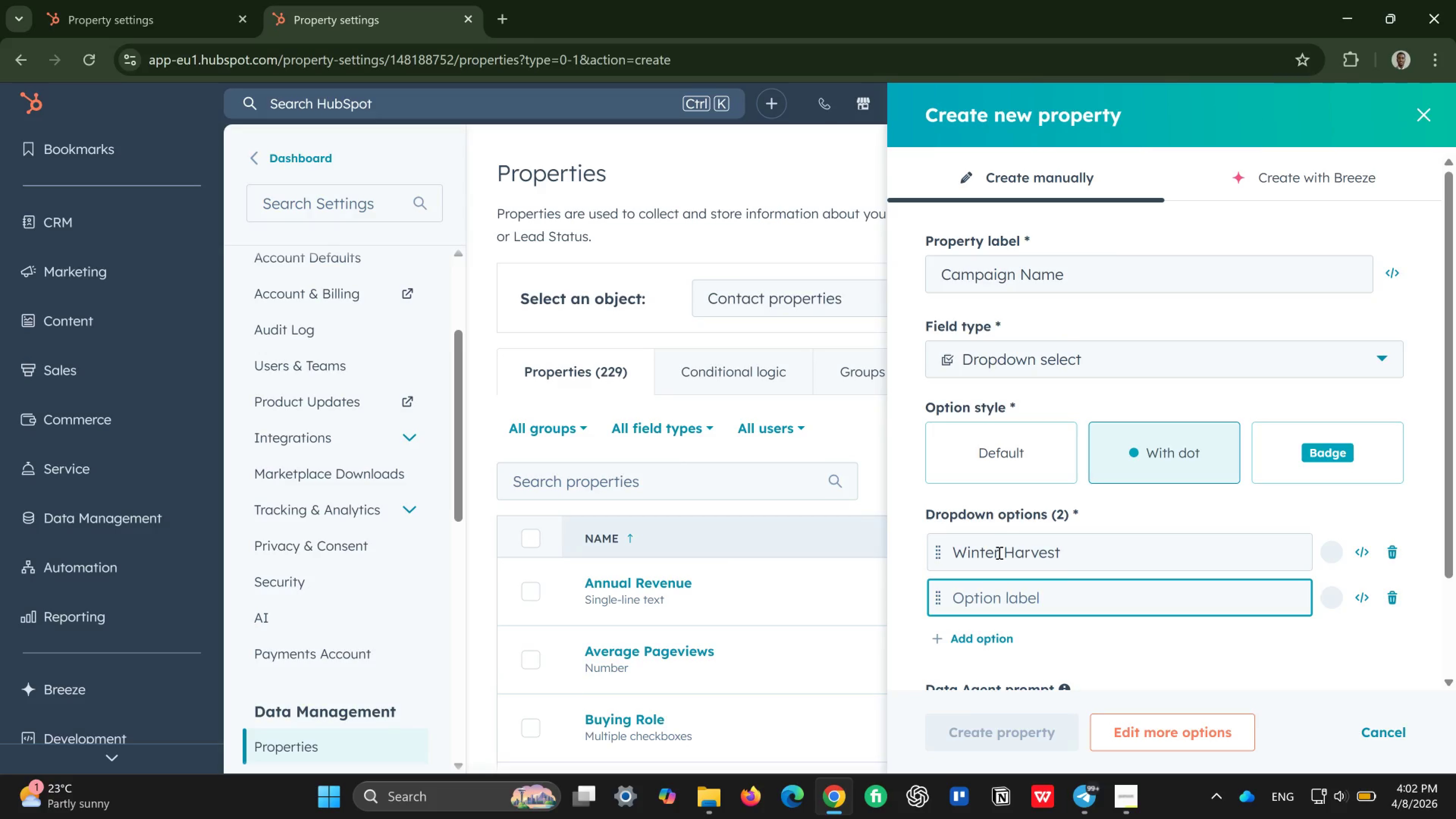 
type(Spring Preiew)
 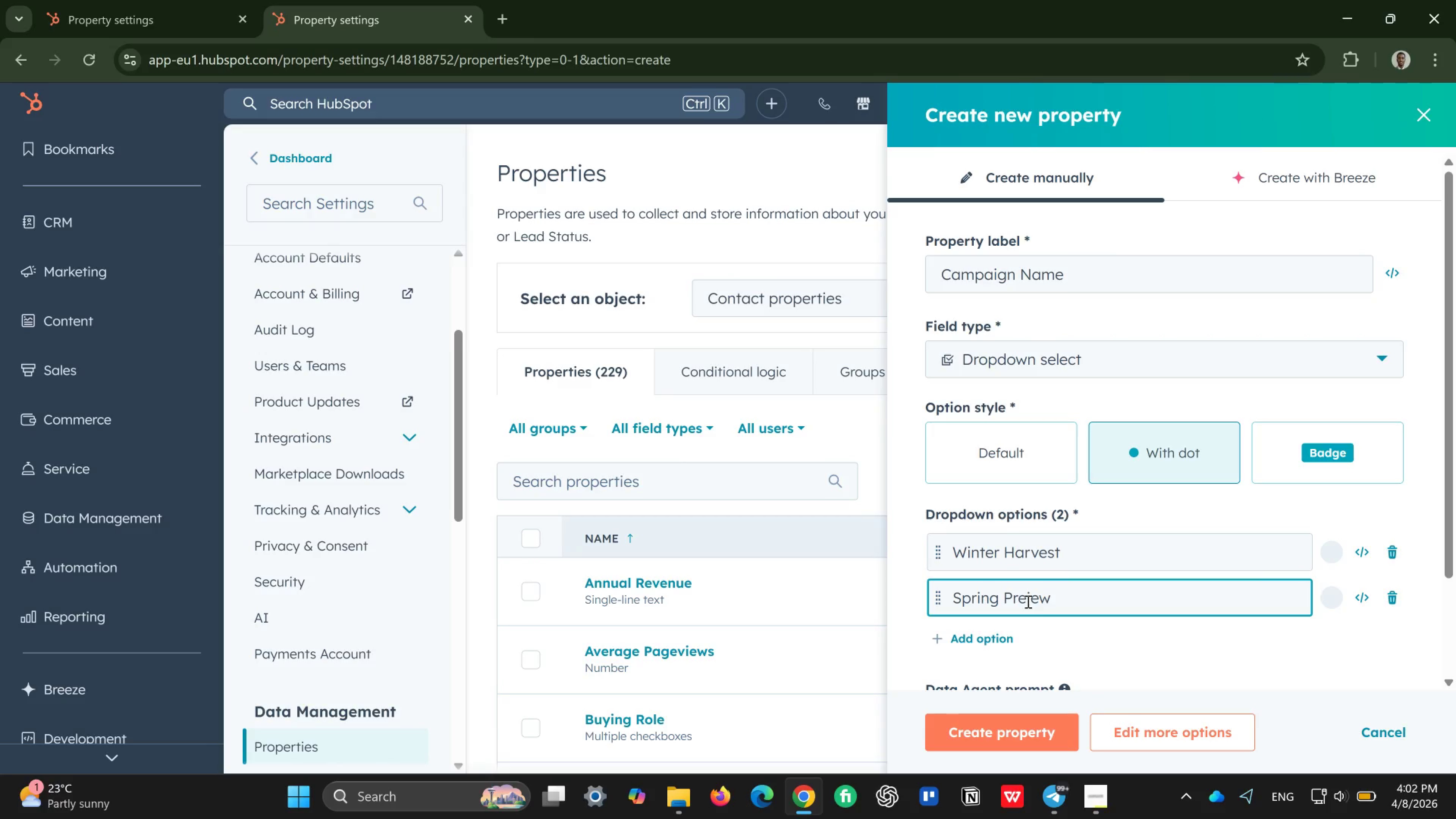 
left_click([1024, 597])
 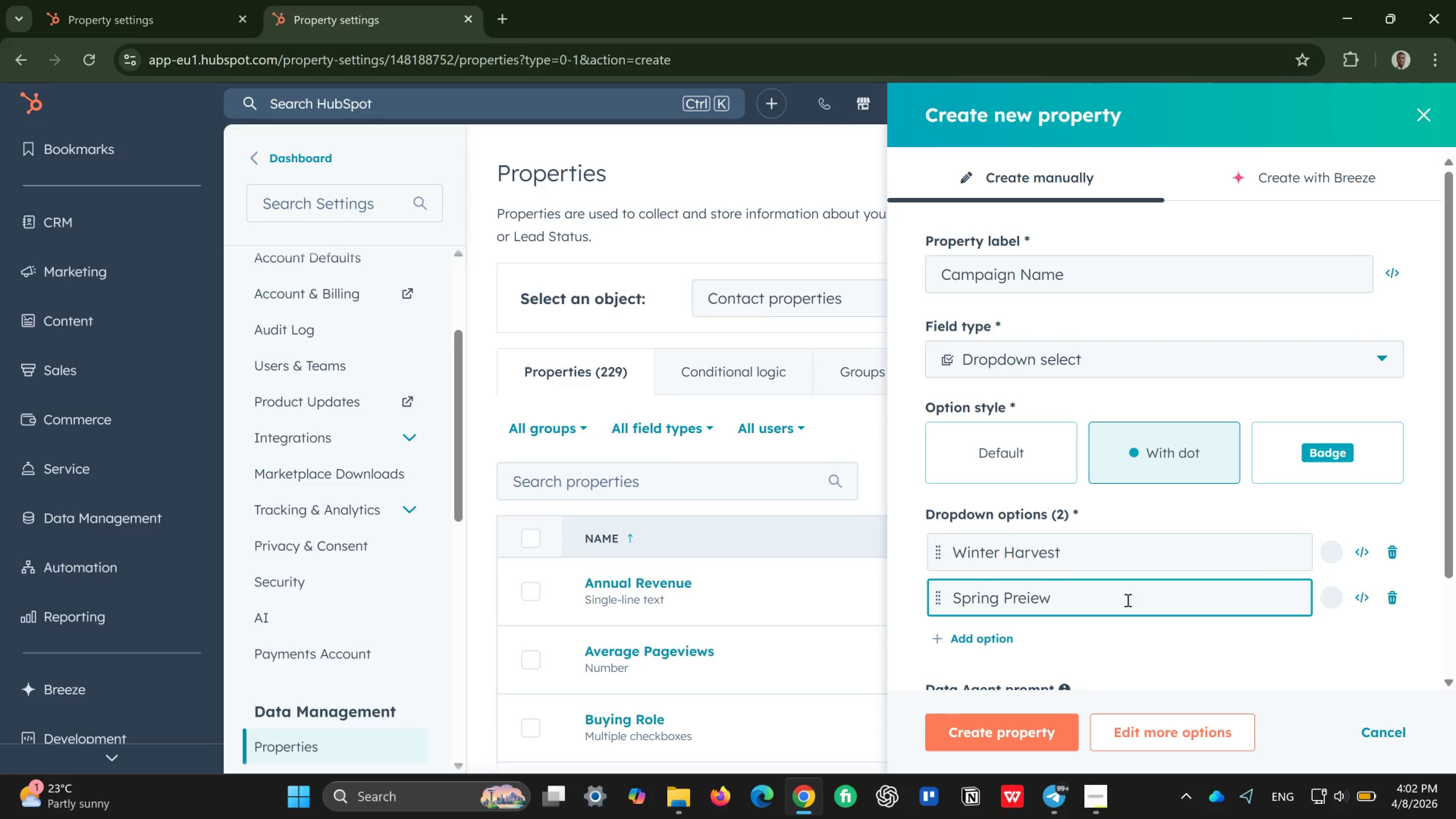 
key(V)
 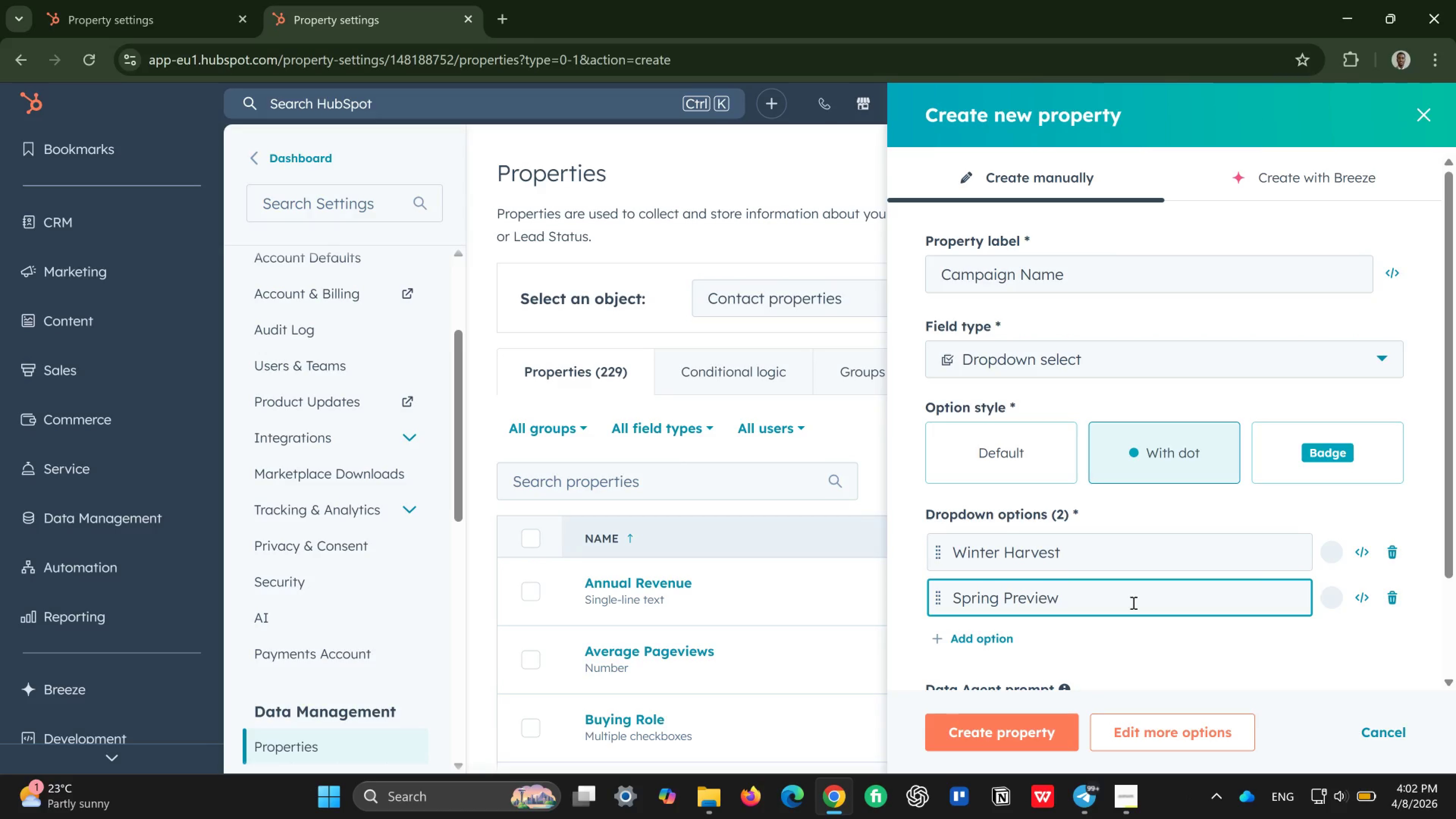 
left_click([1133, 602])
 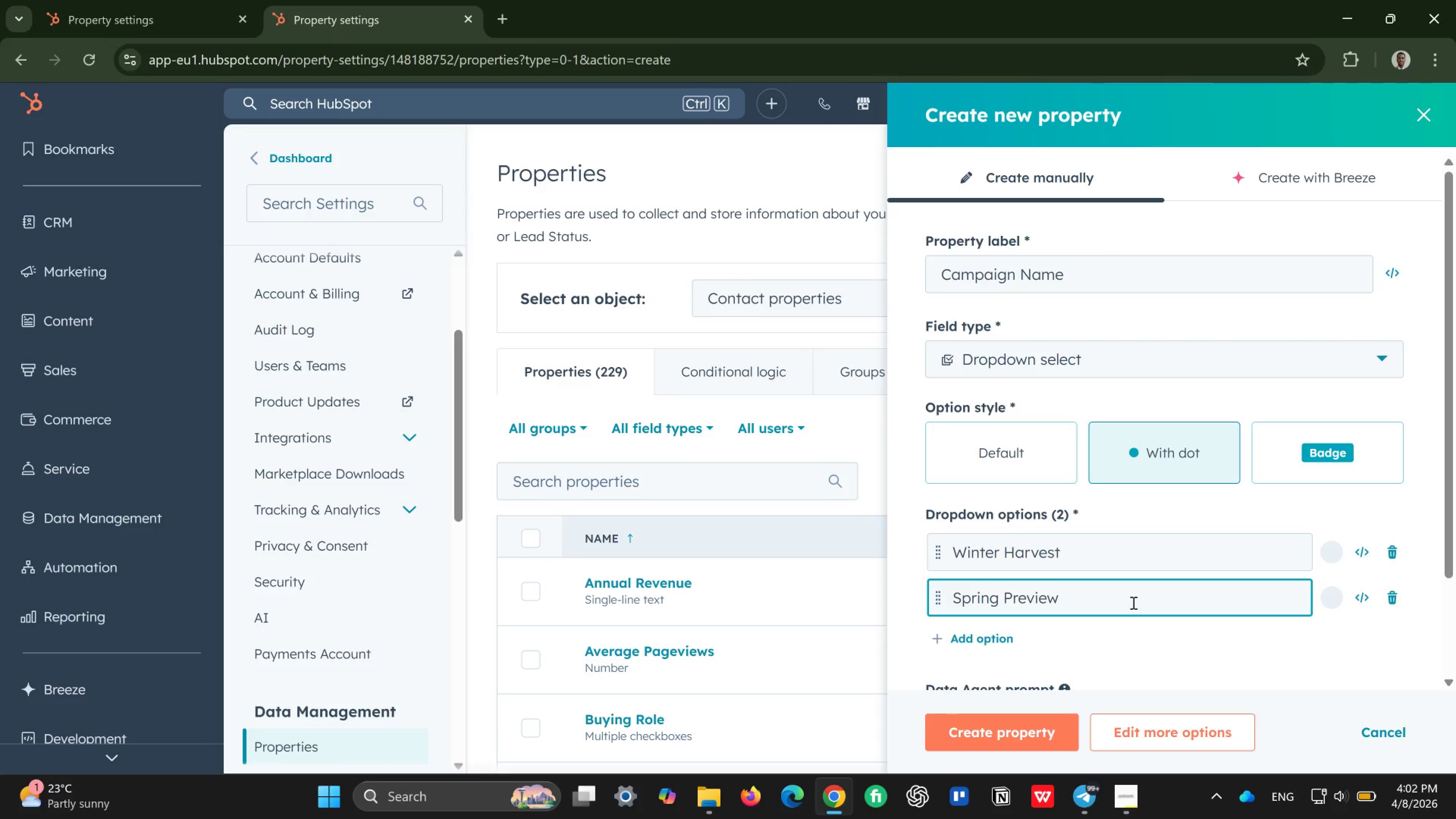 
key(Enter)
 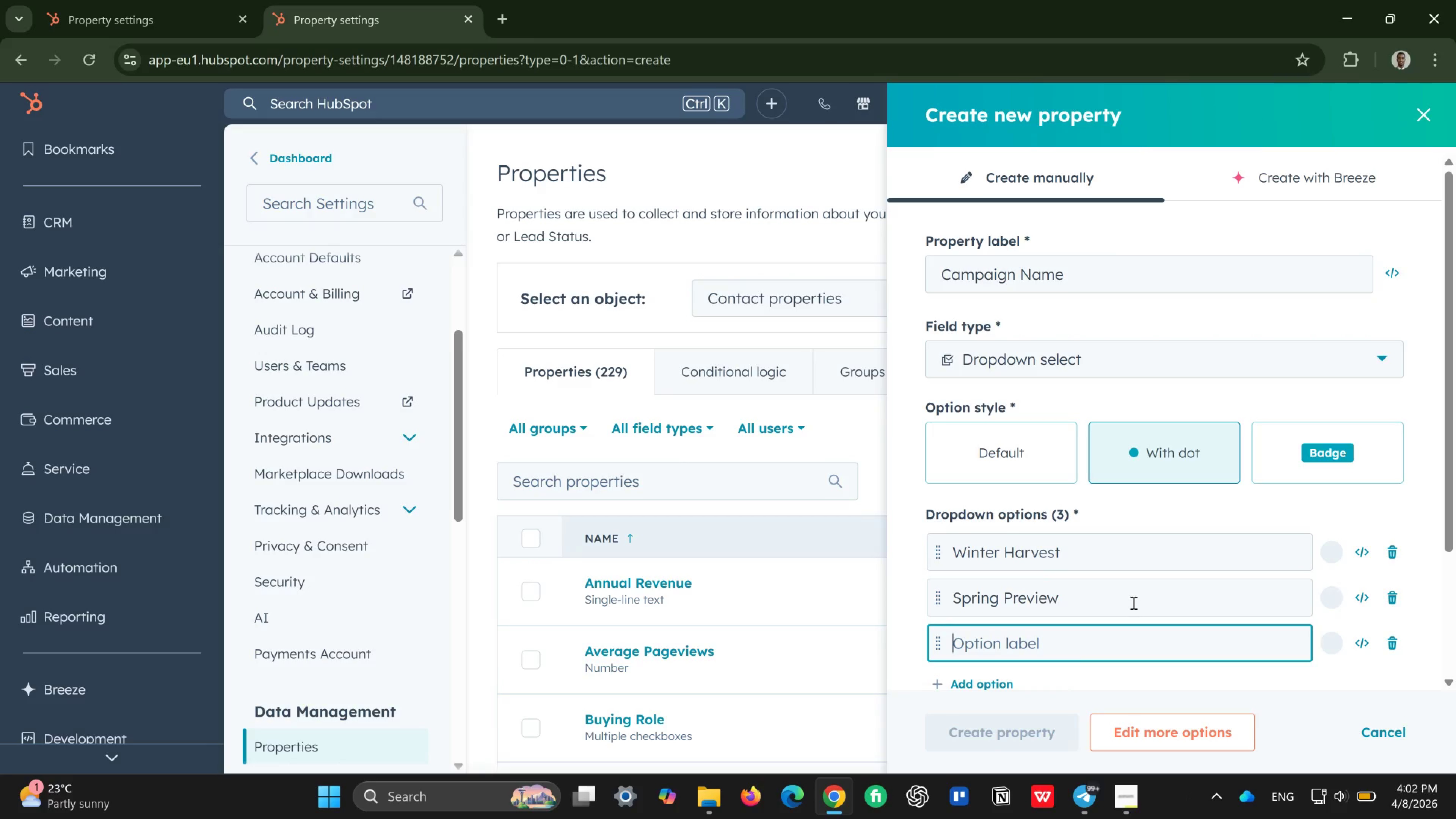 
type(Summer Gardes)
key(Backspace)
type(n)
 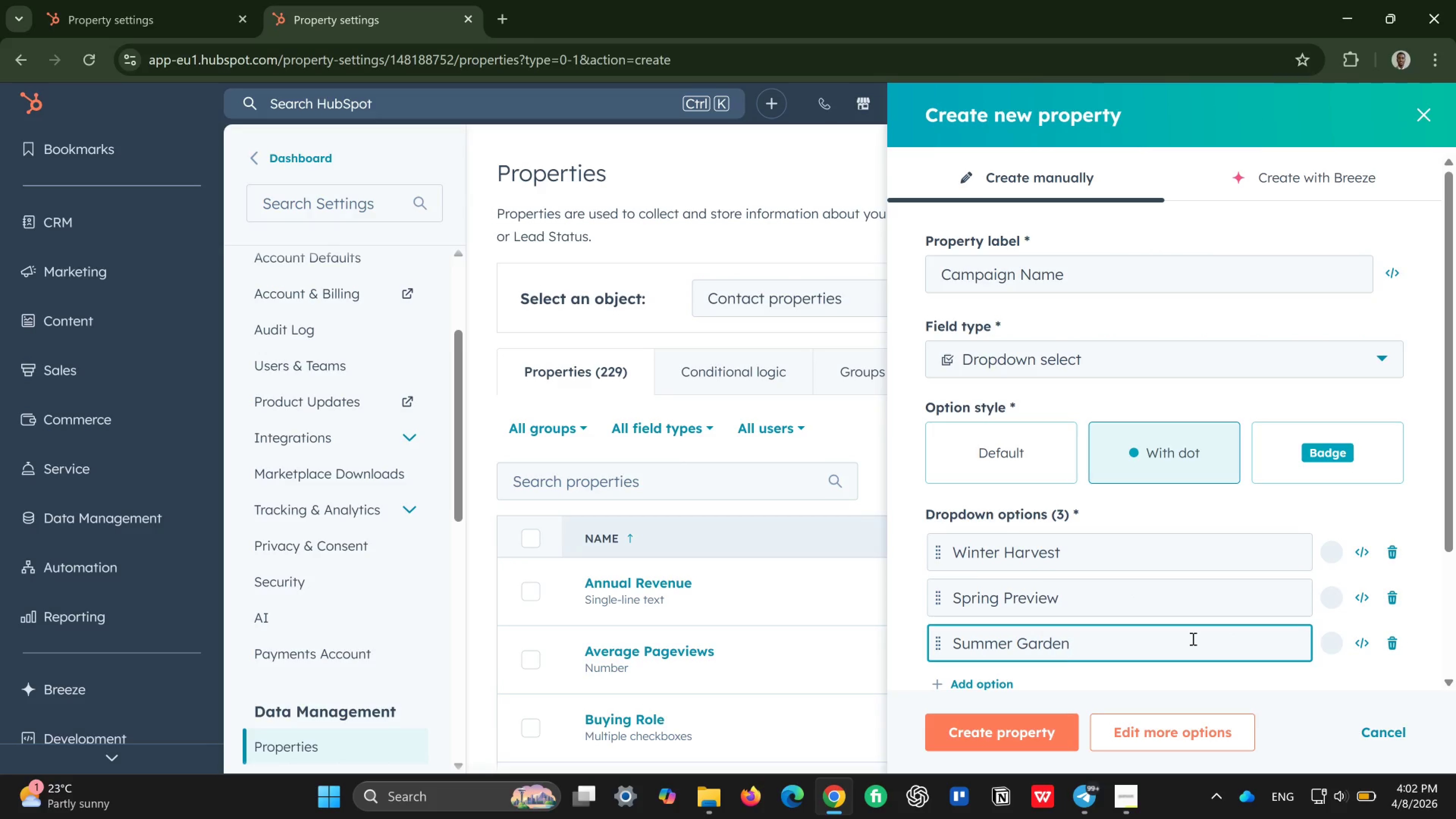 
key(Enter)
 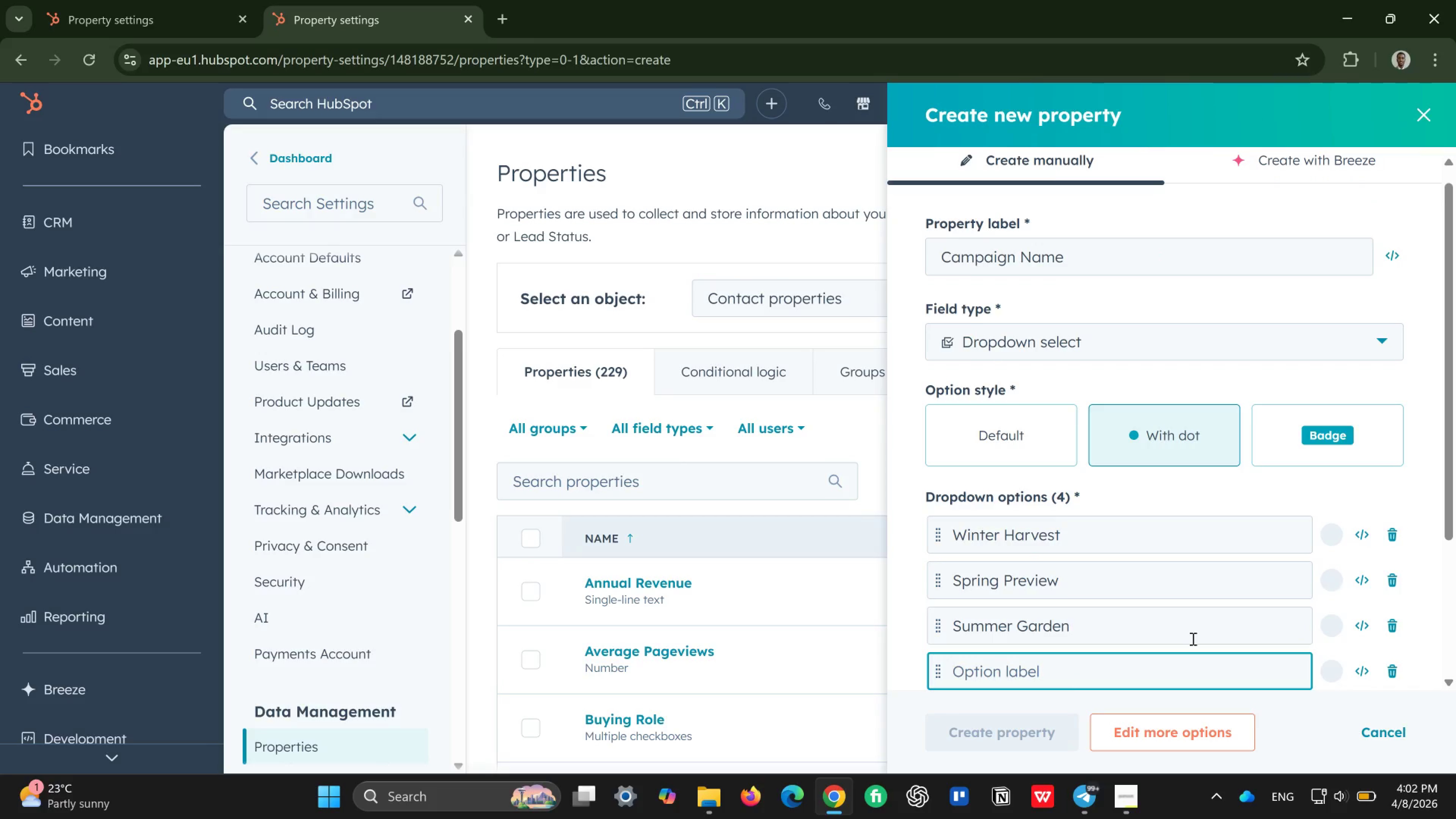 
type(Autumn Table)
 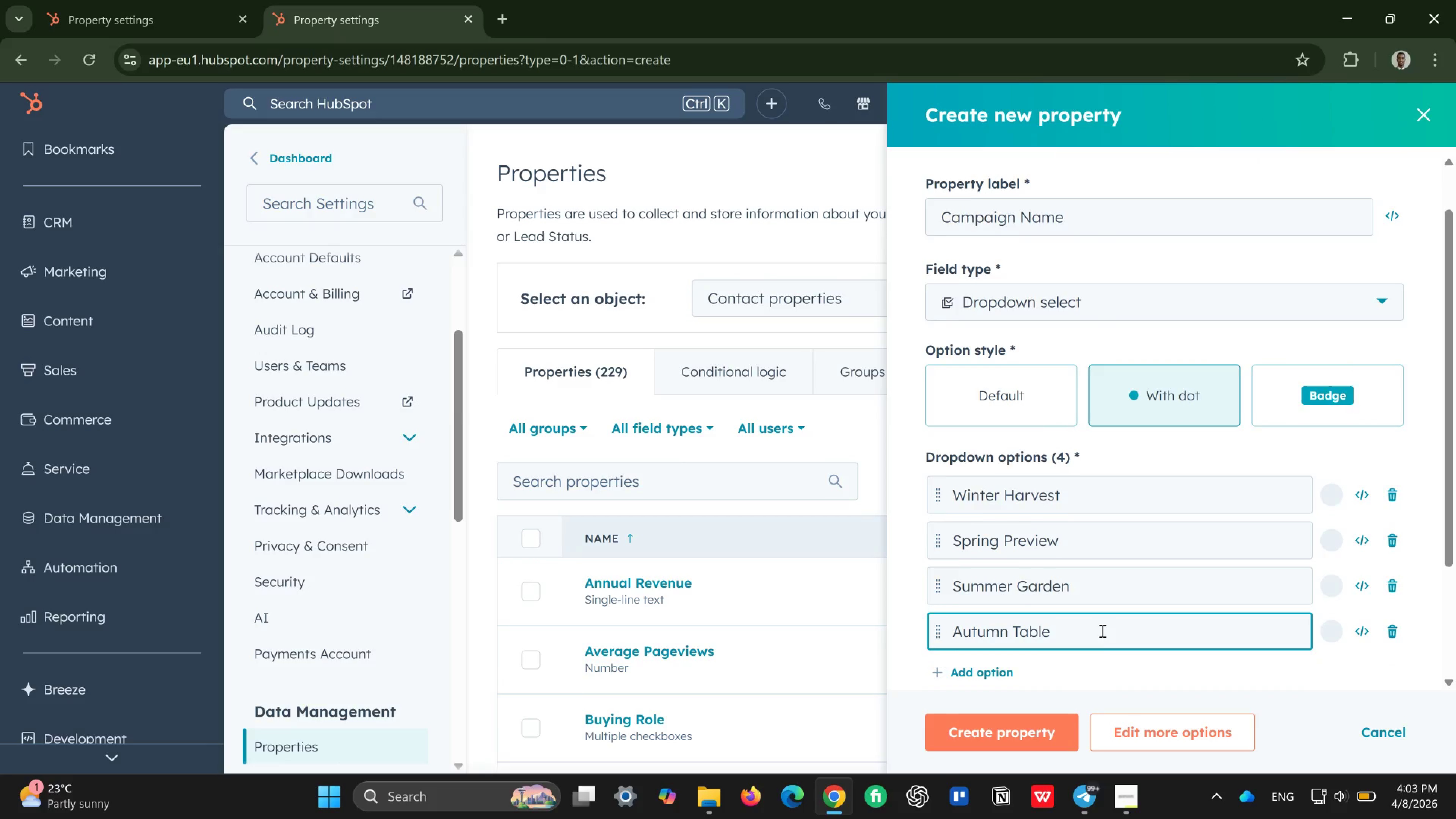 
left_click([1101, 631])
 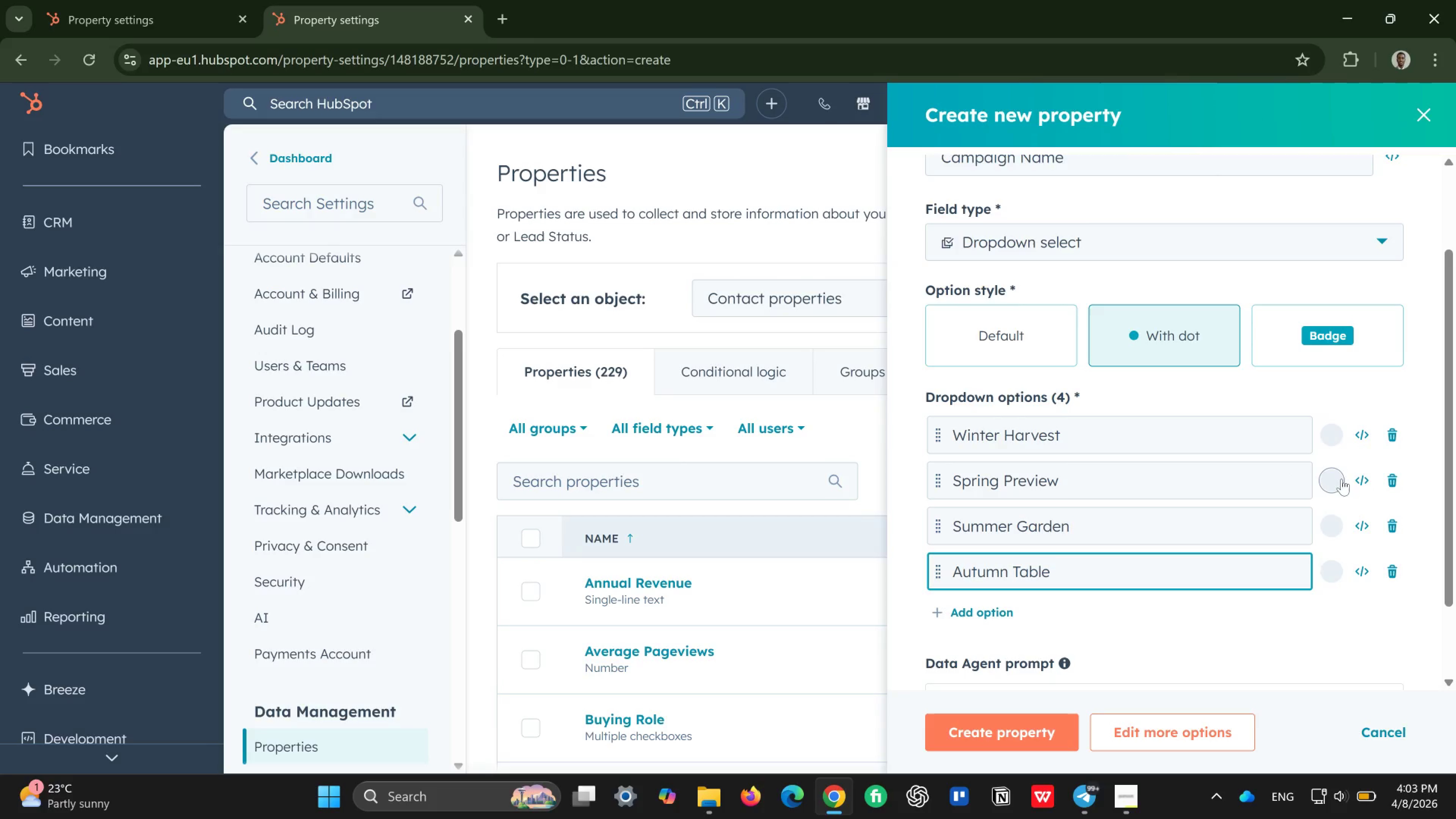 
wait(5.15)
 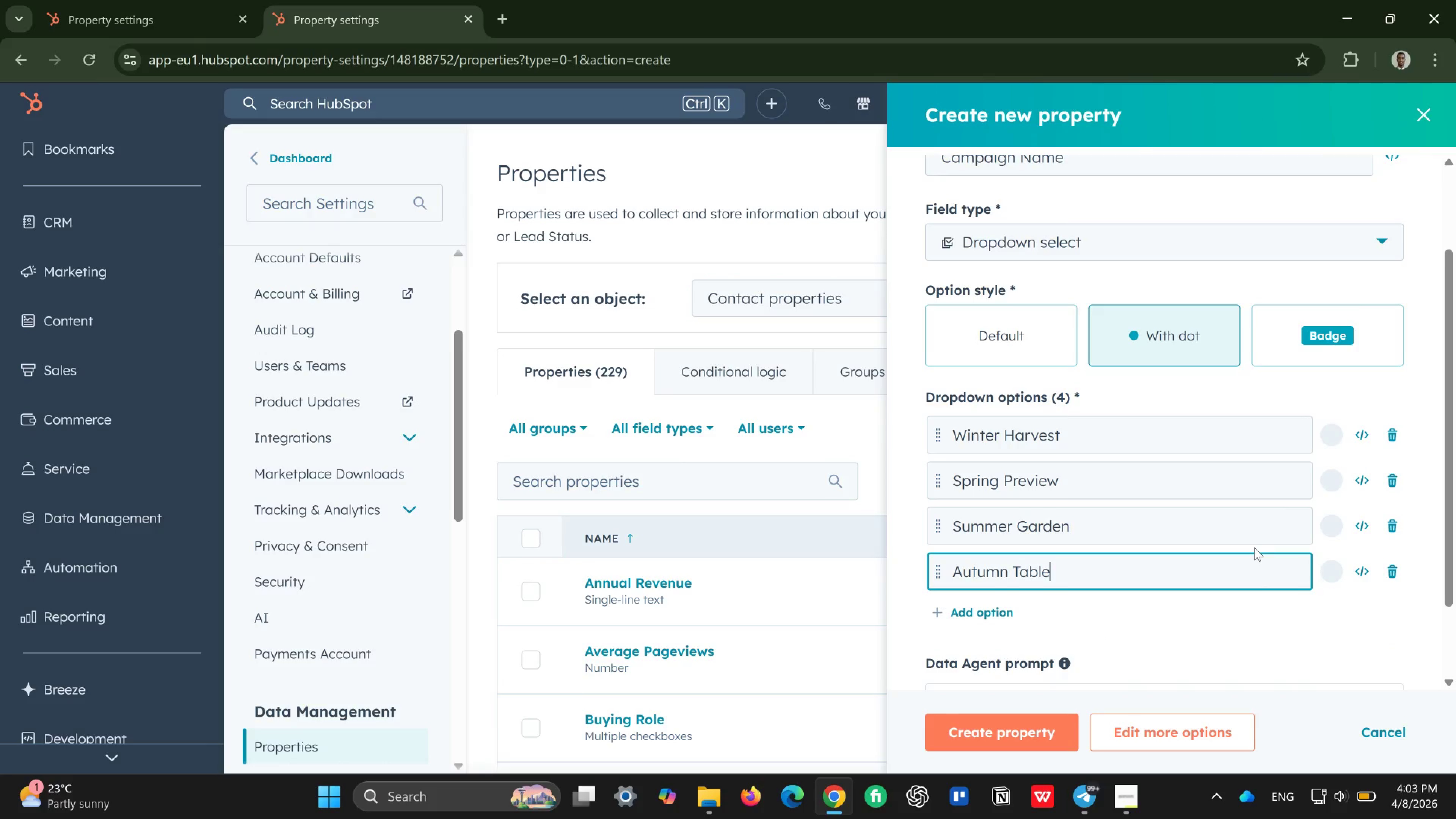 
left_click([1335, 437])
 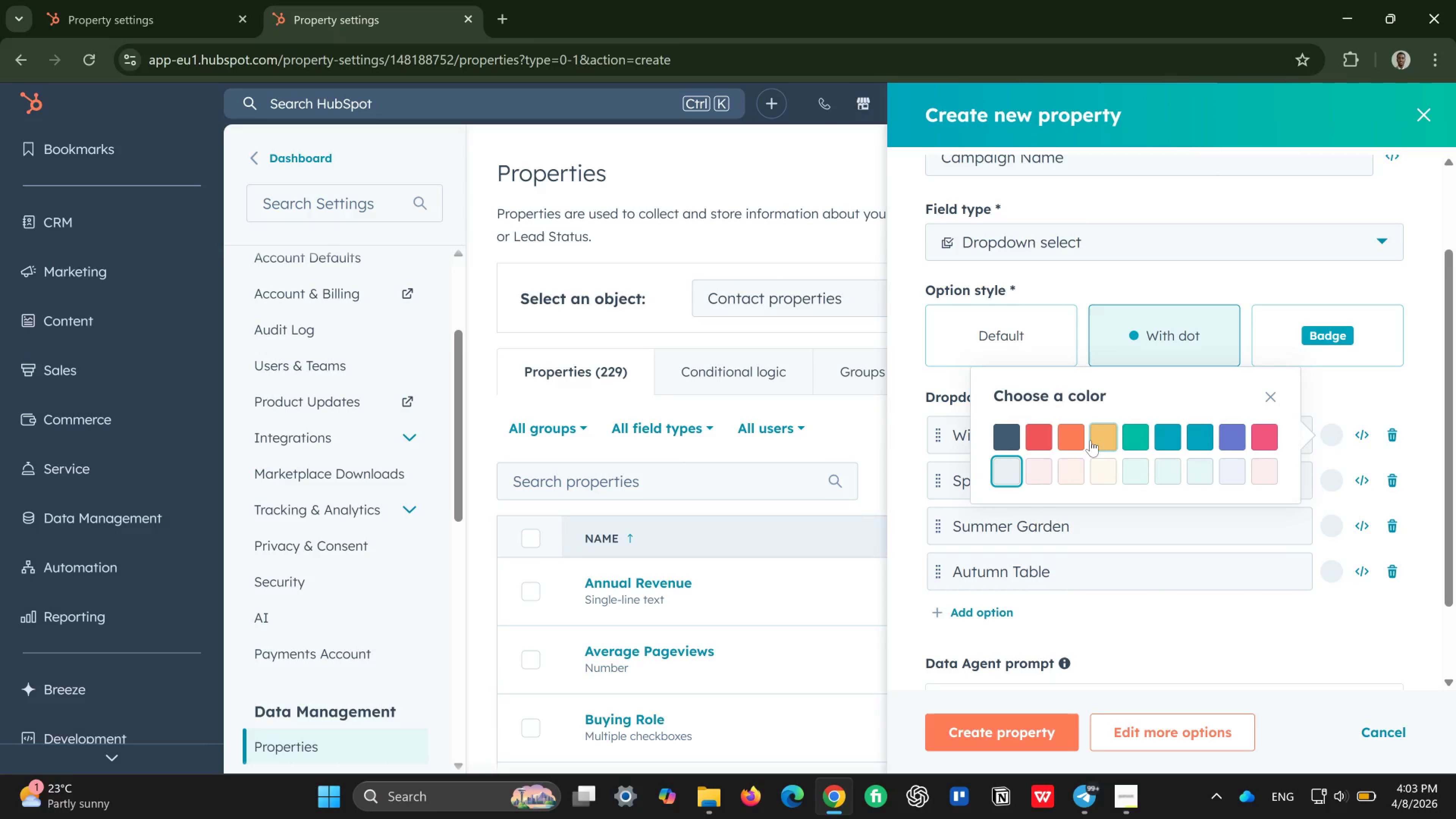 
left_click([1108, 431])
 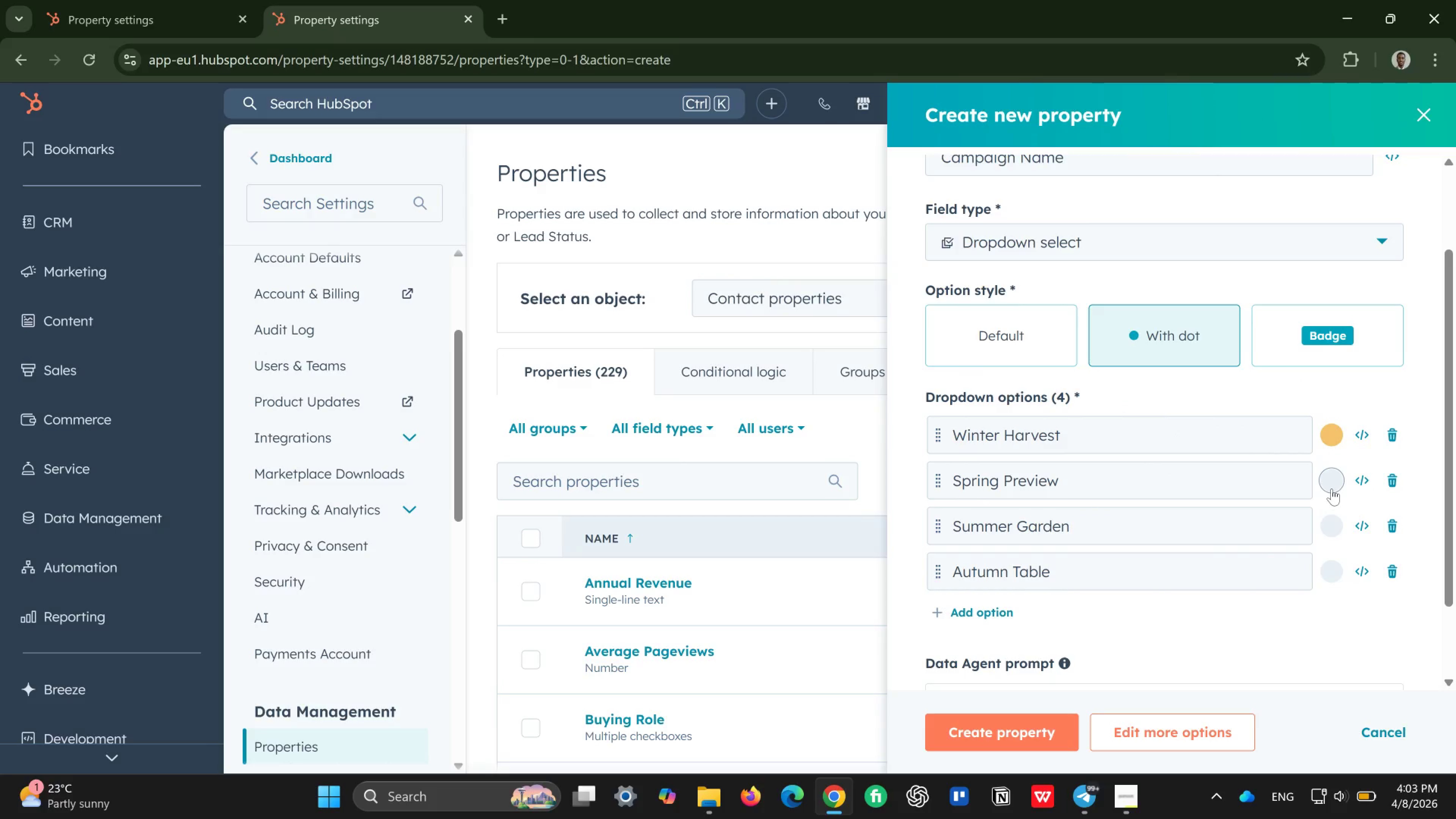 
left_click([1332, 489])
 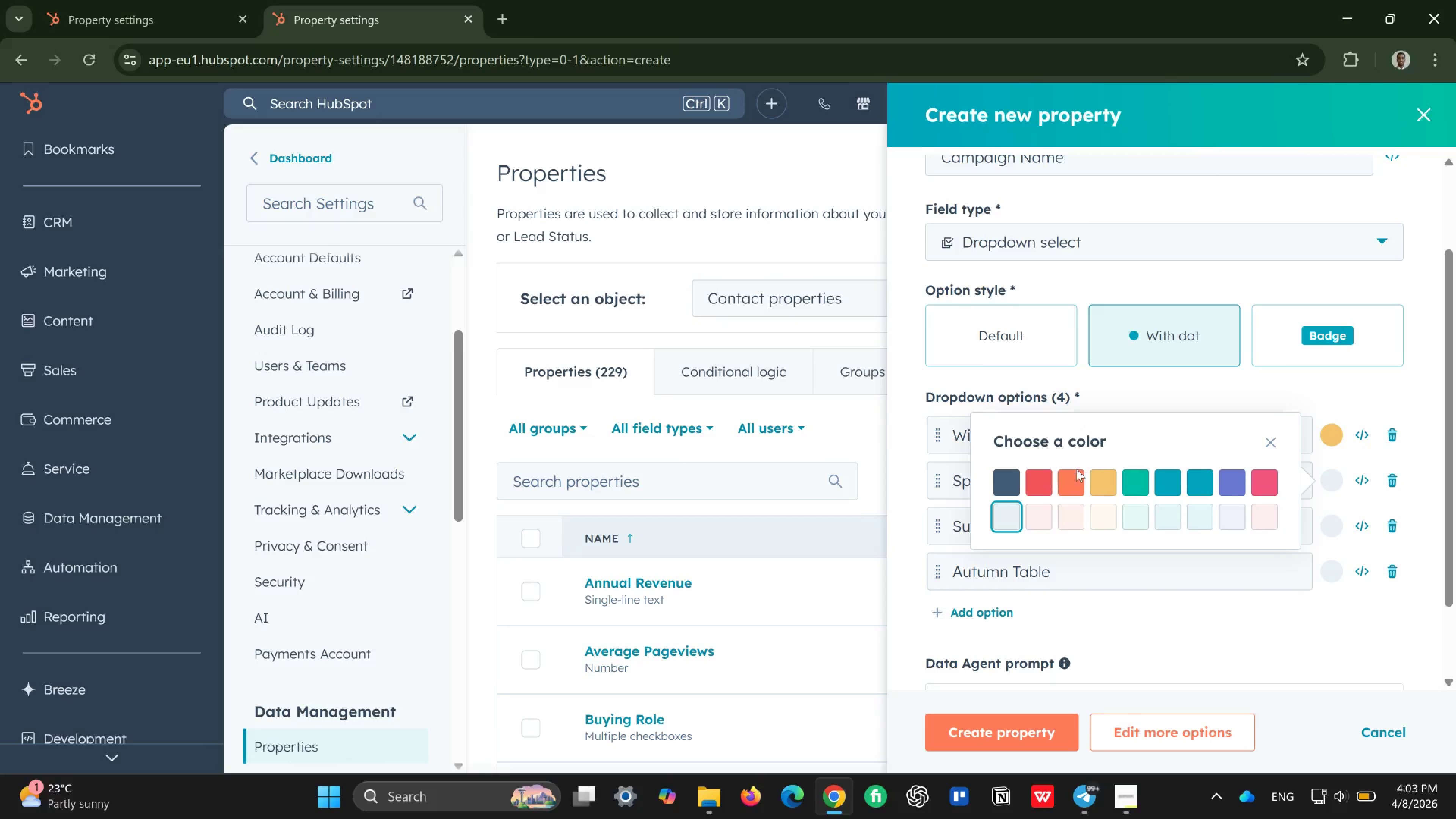 
left_click([1074, 474])
 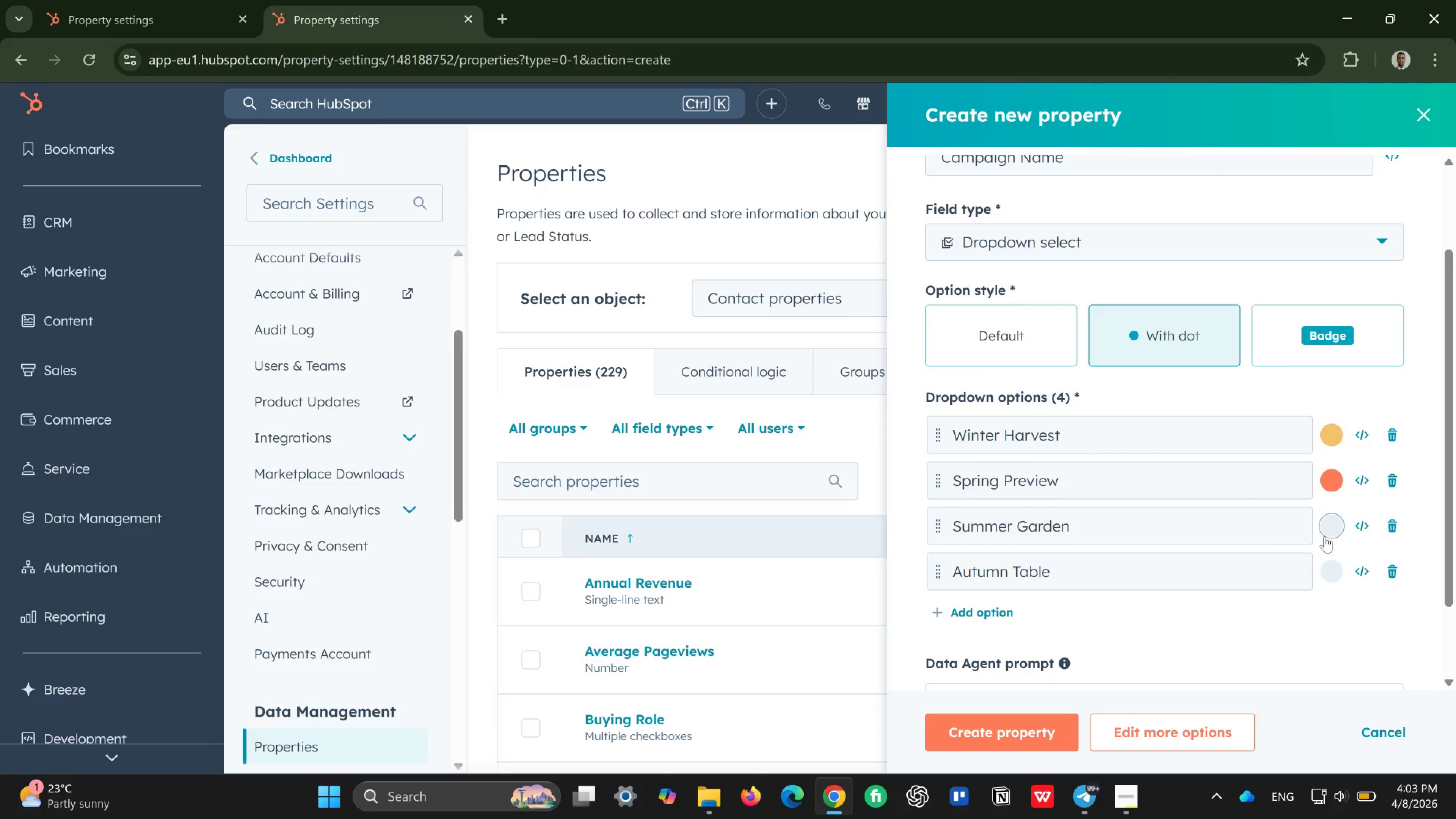 
left_click([1330, 532])
 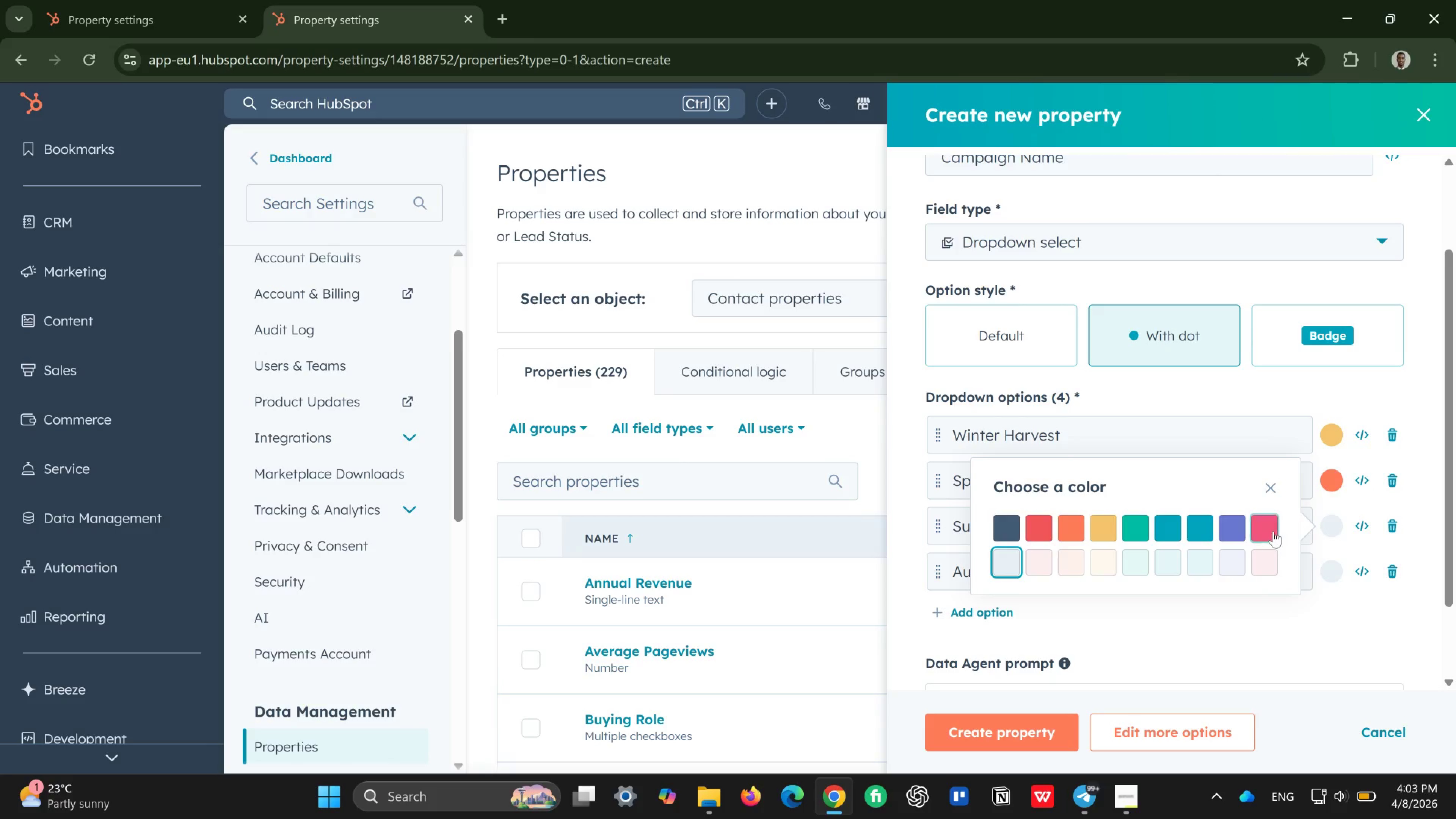 
left_click([1273, 530])
 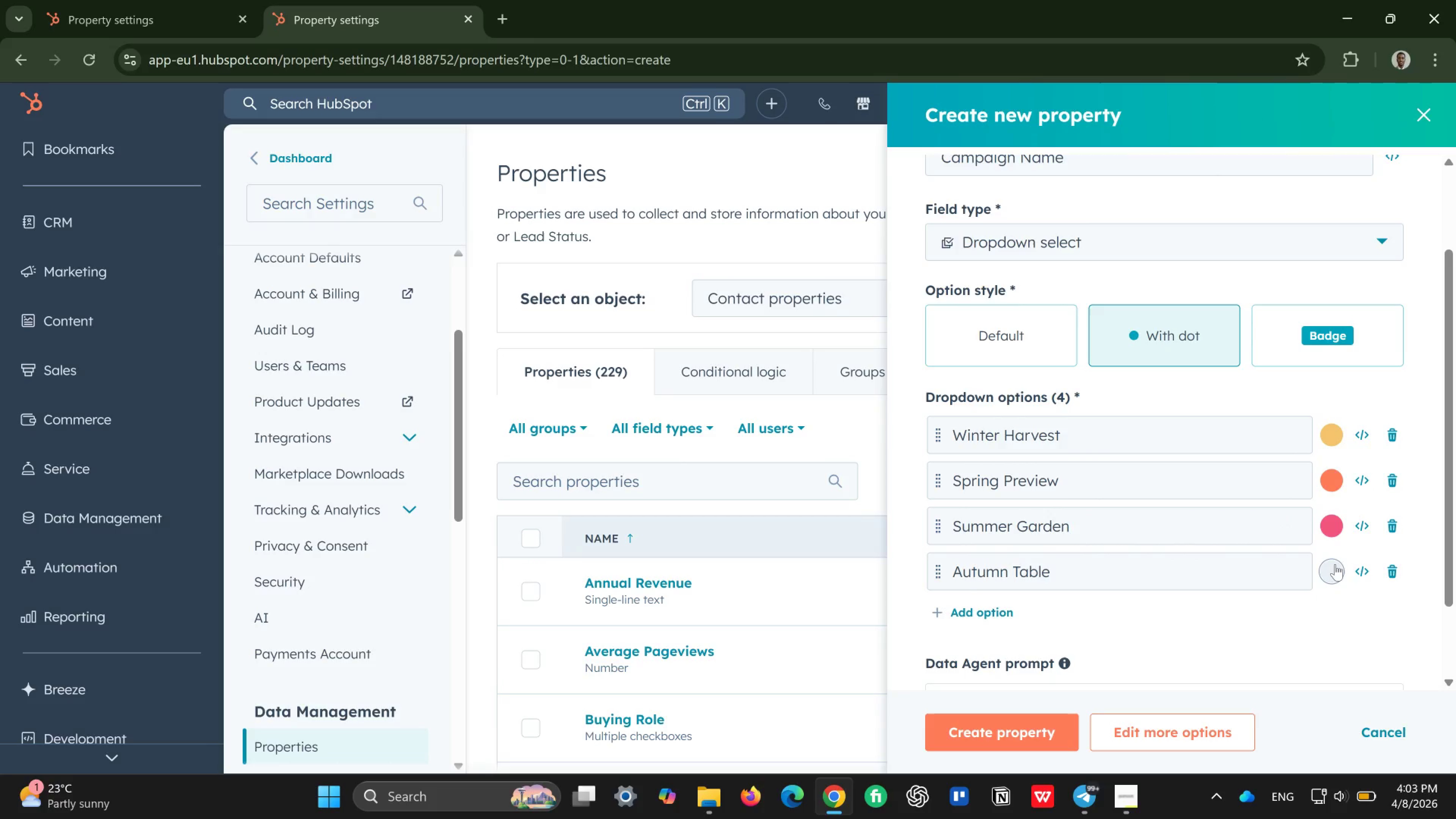 
left_click([1335, 566])
 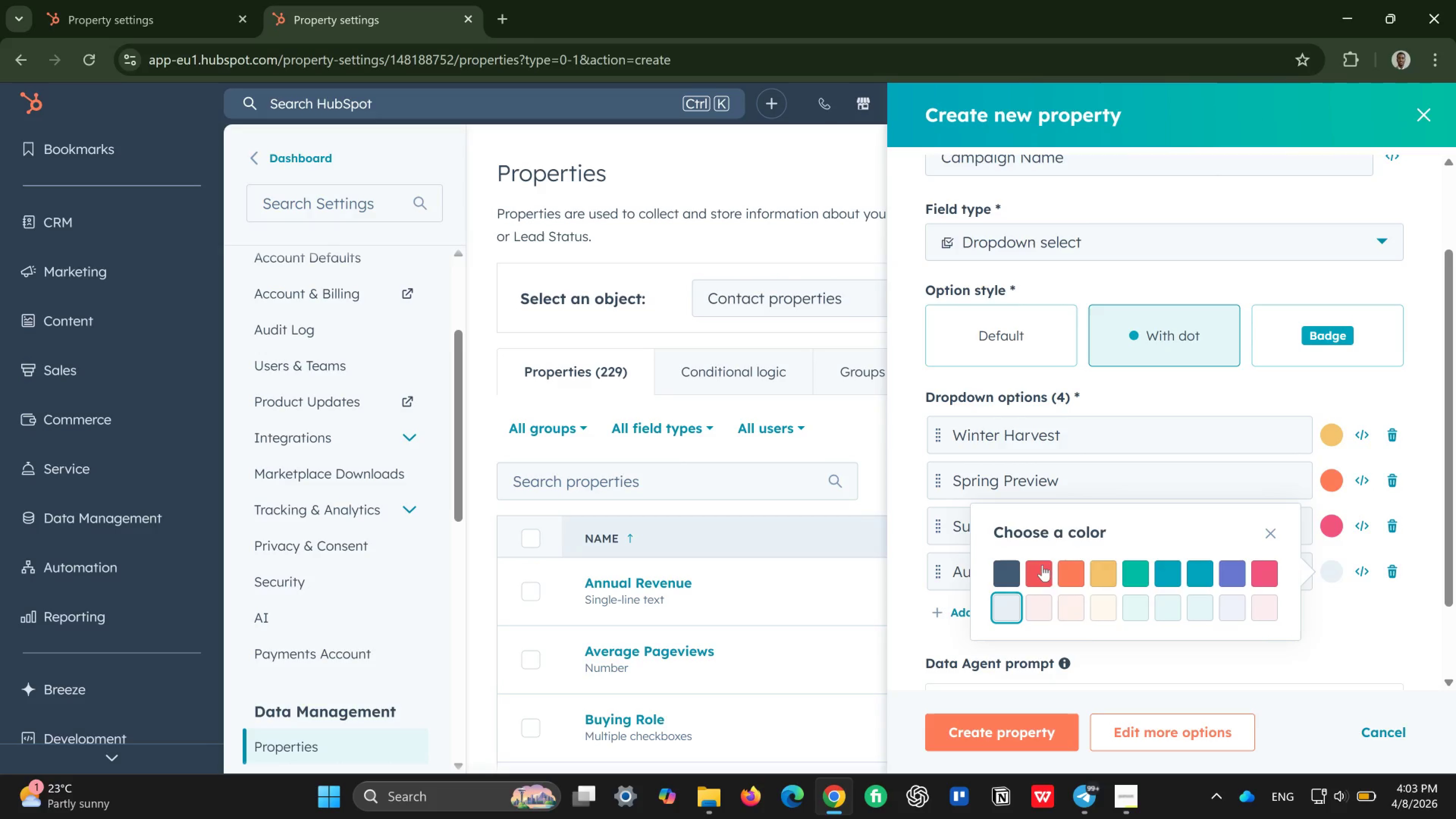 
left_click([1042, 573])
 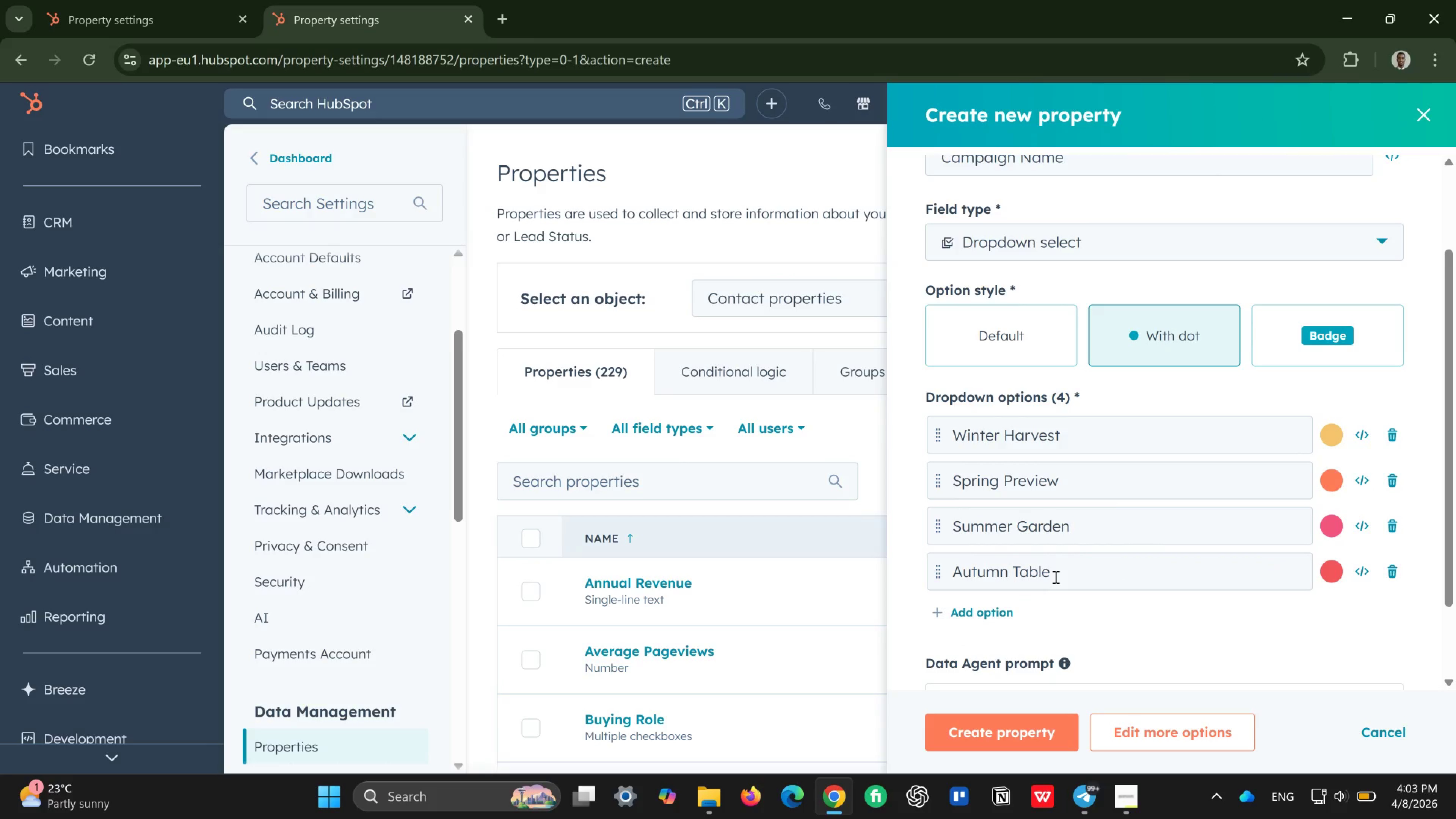 
mouse_move([1108, 621])
 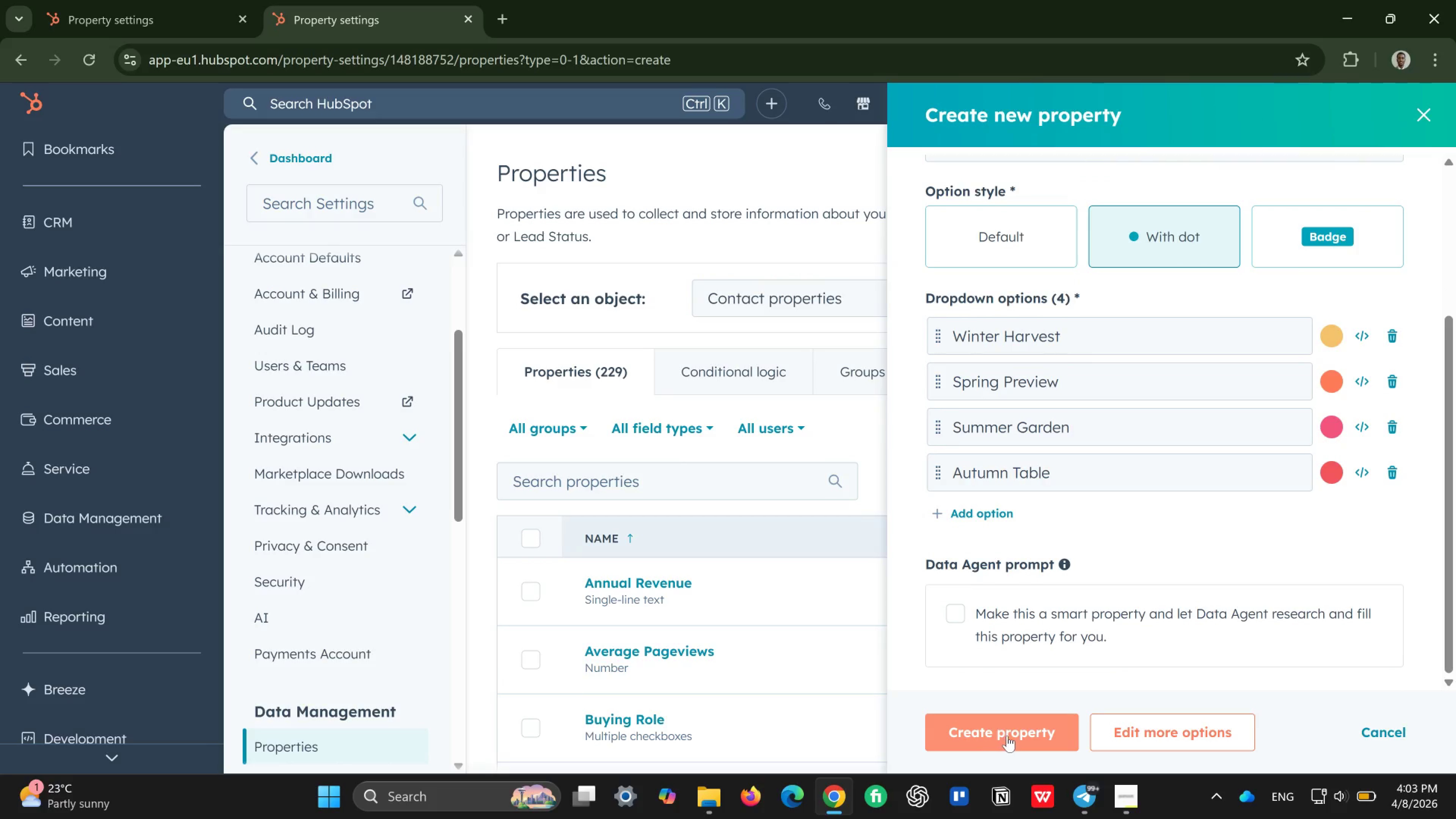 
left_click([1007, 736])
 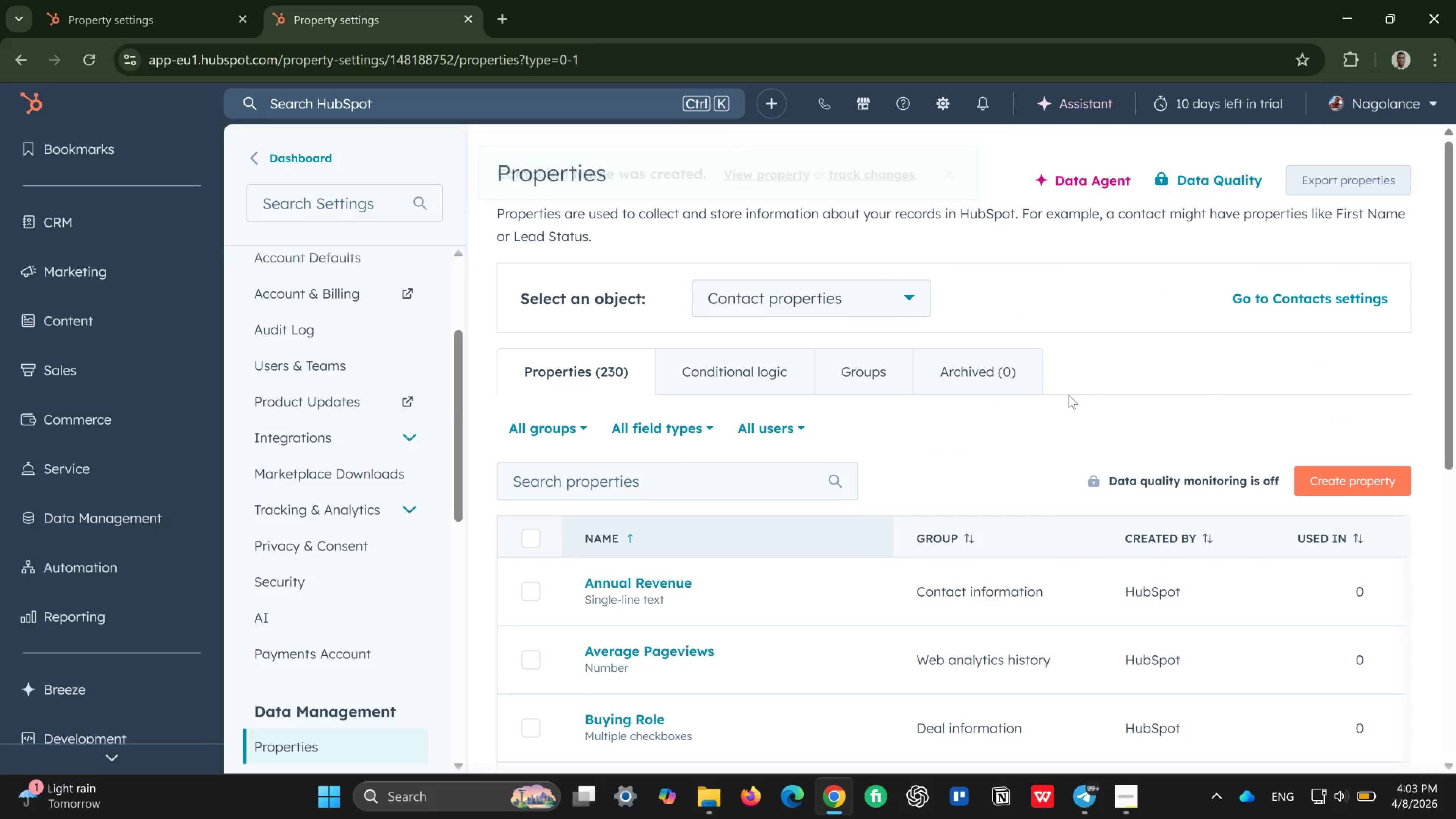 
wait(7.76)
 